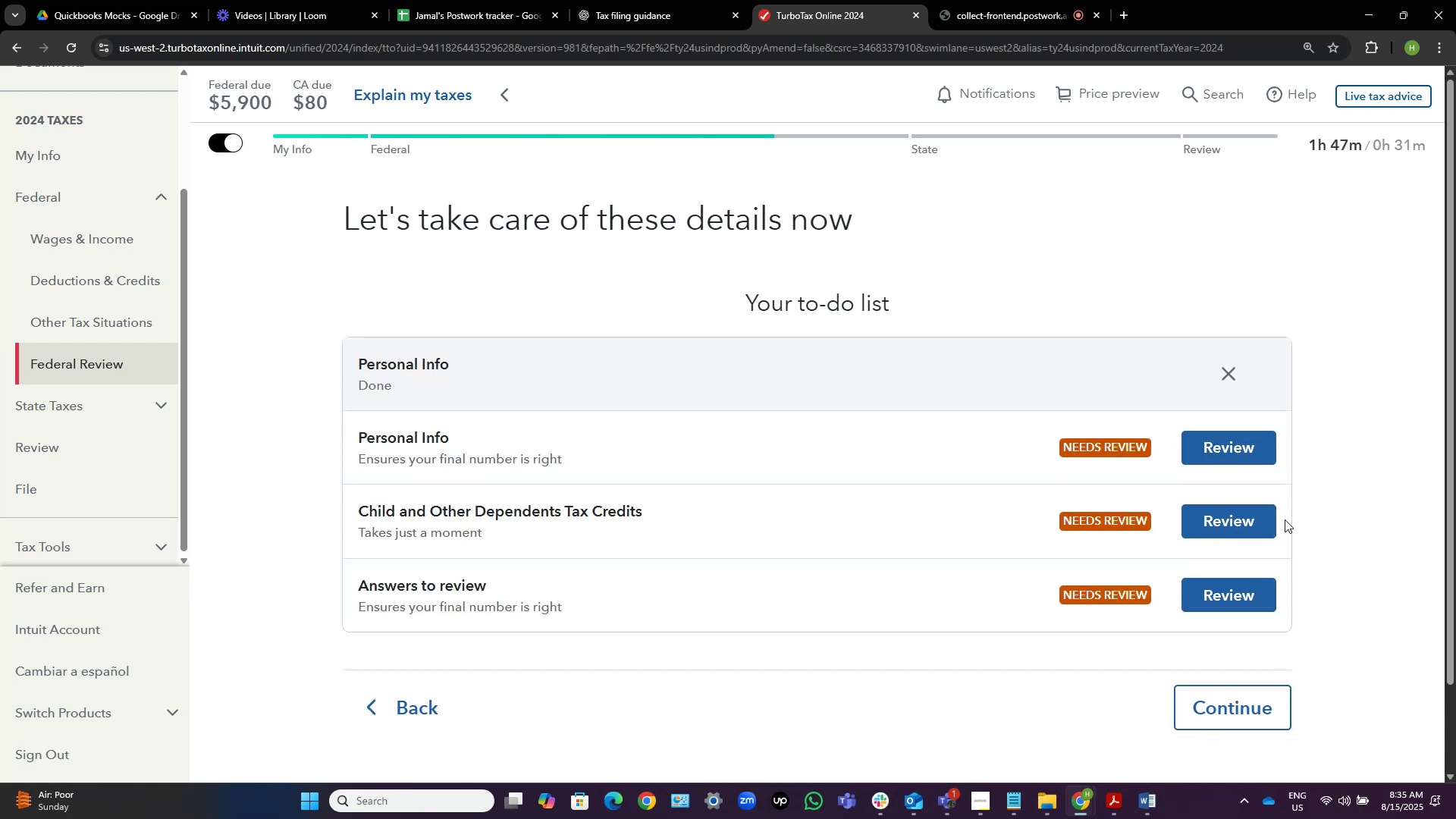 
wait(8.58)
 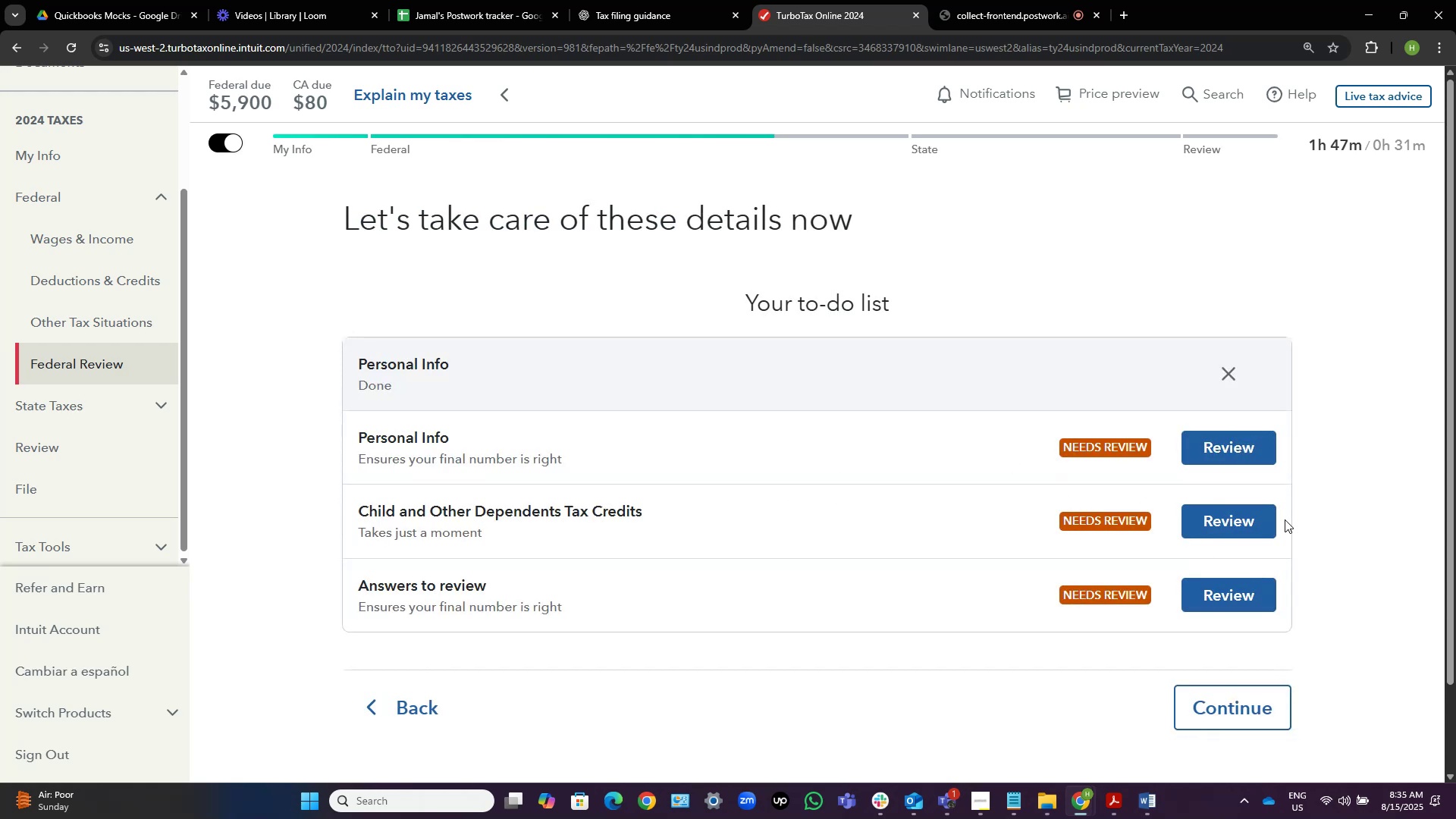 
scroll: coordinate [883, 457], scroll_direction: down, amount: 5.0
 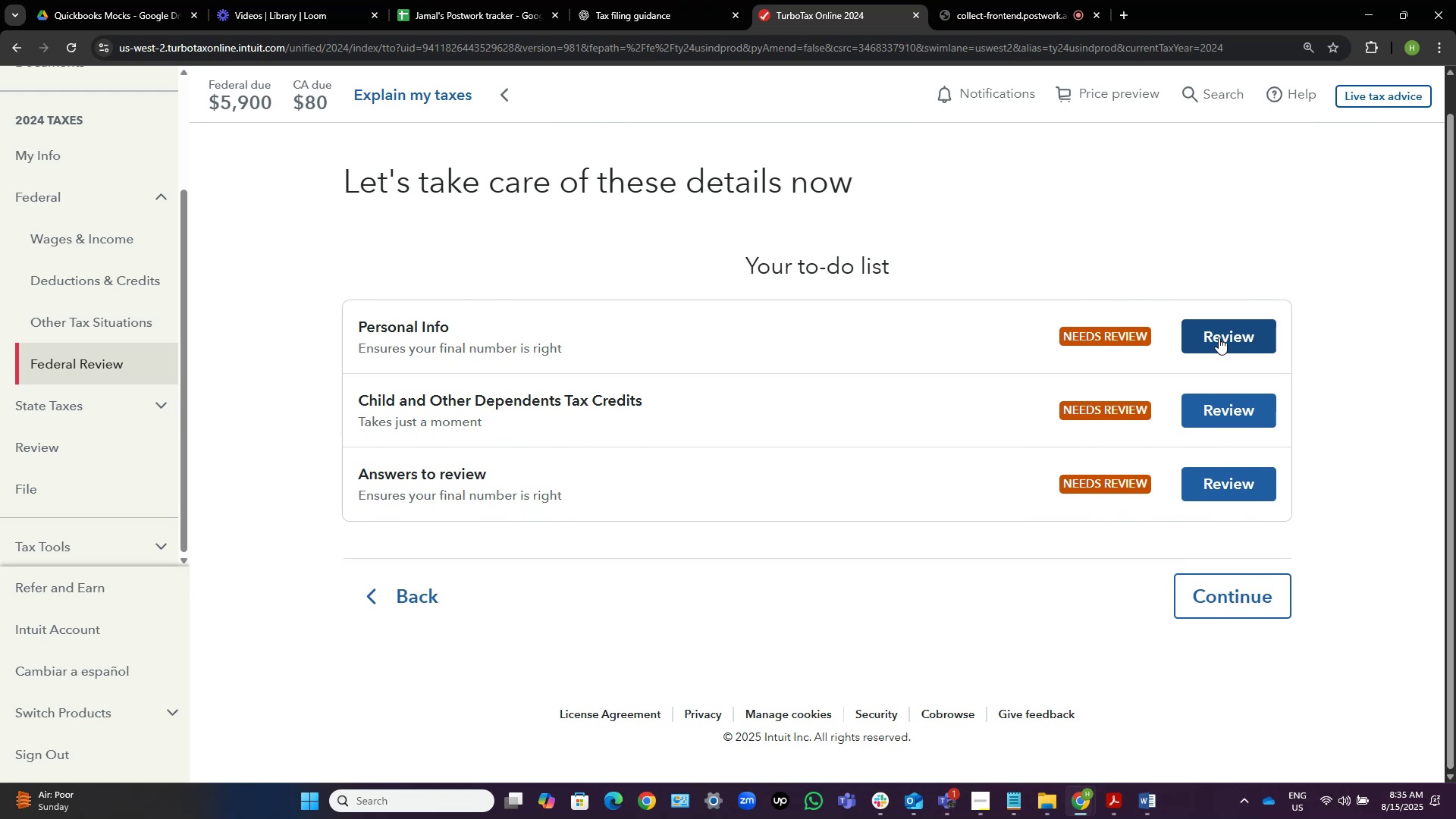 
left_click([1219, 337])
 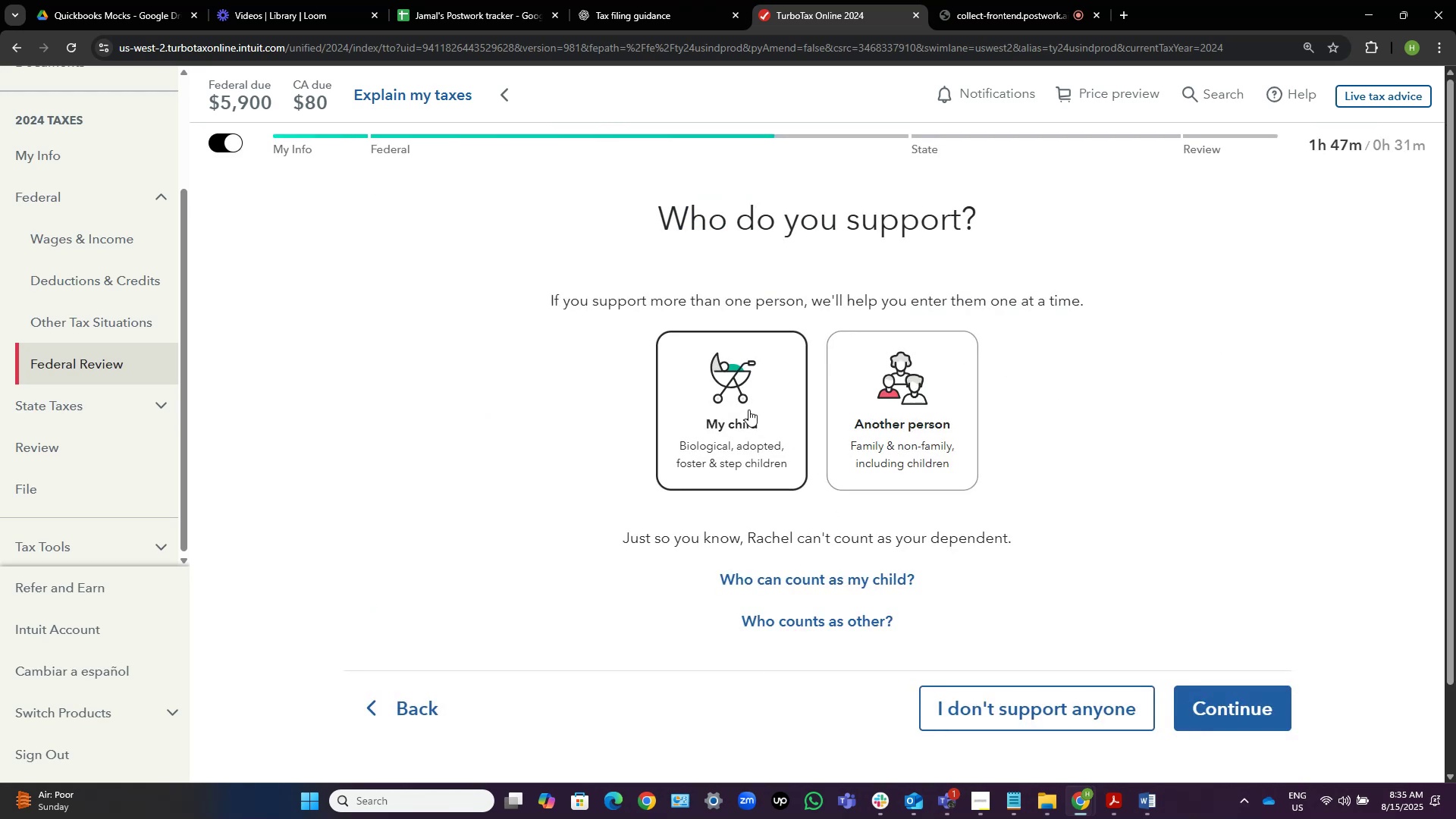 
left_click([748, 410])
 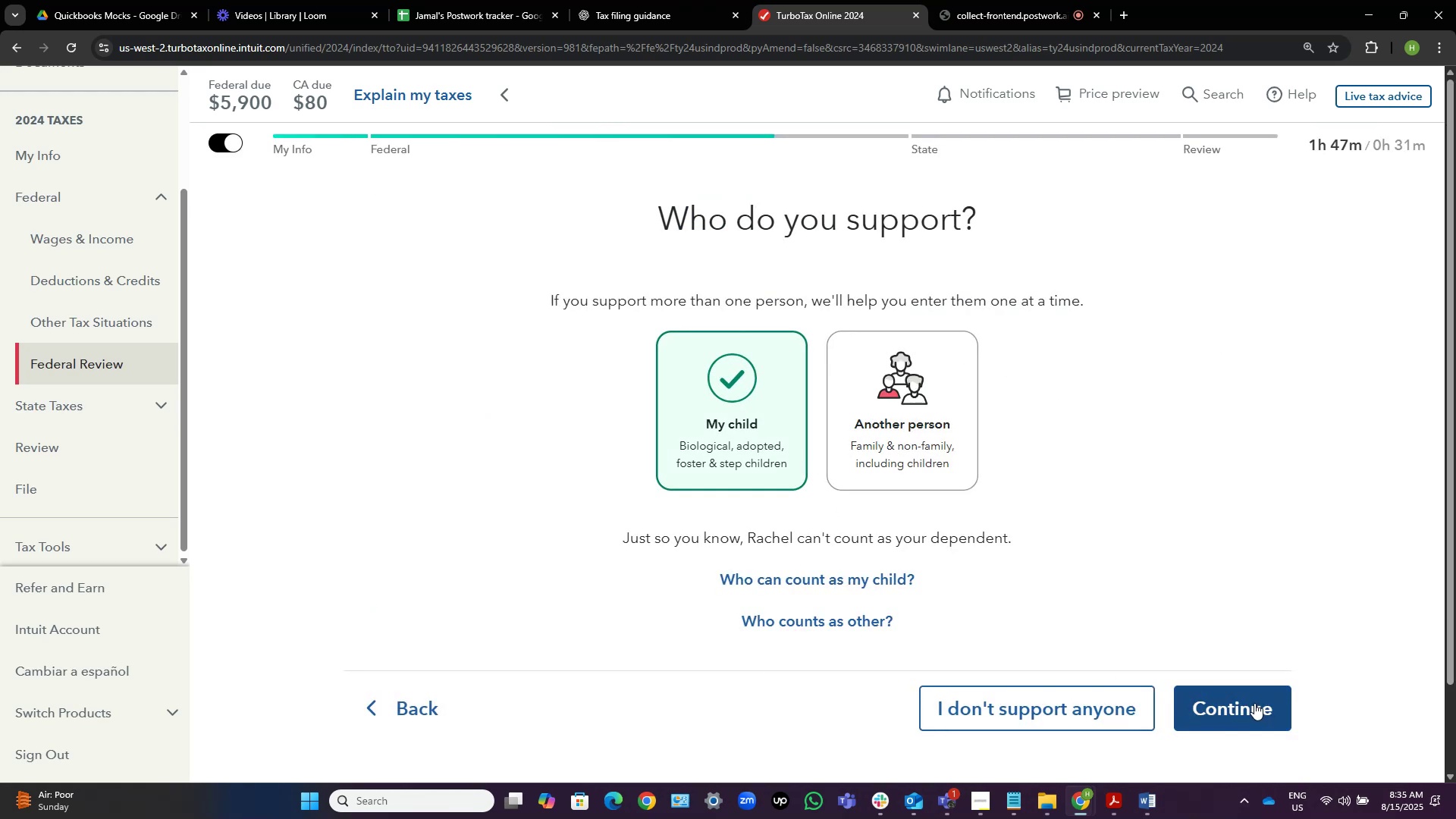 
left_click([1254, 703])
 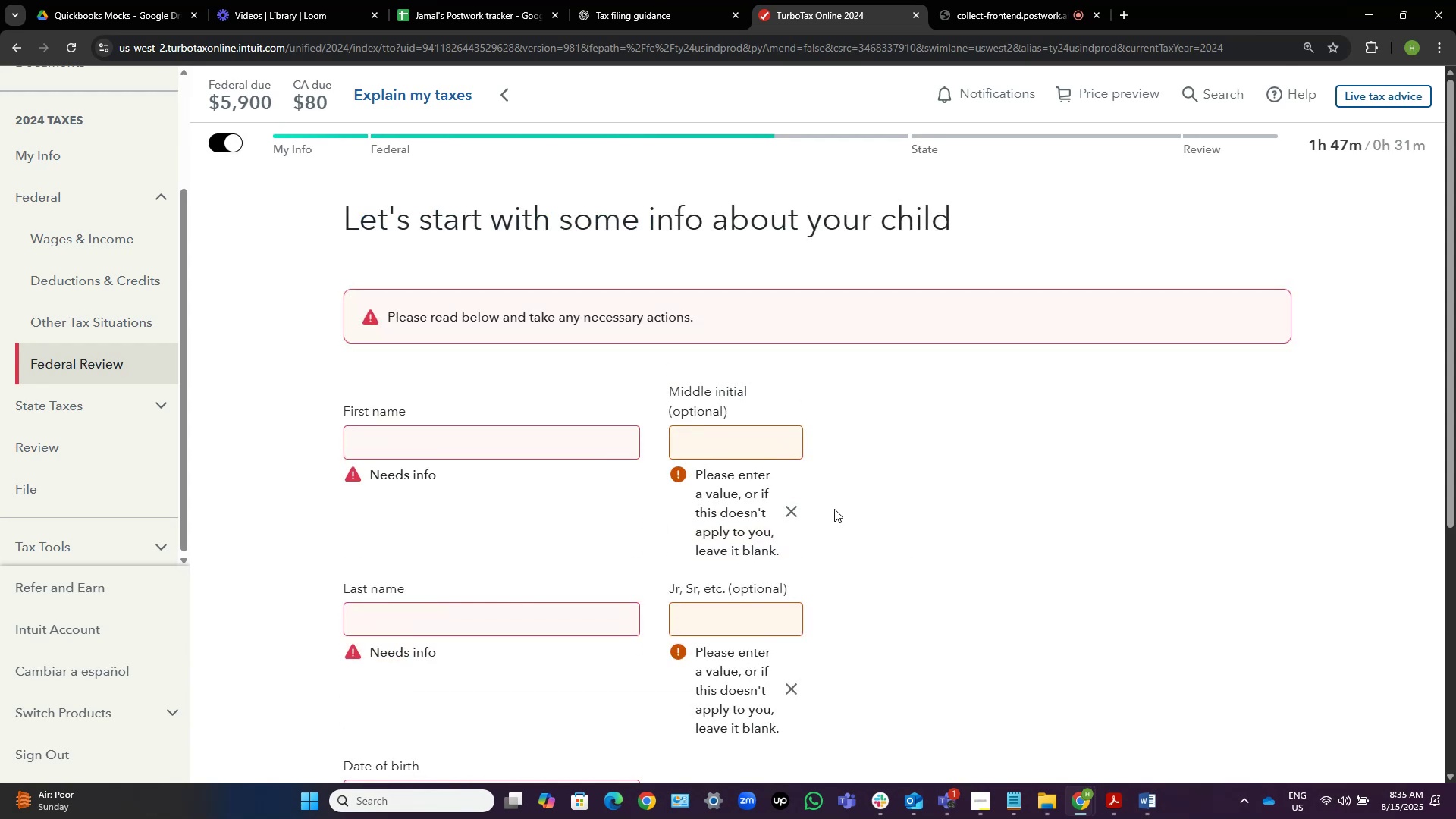 
scroll: coordinate [839, 485], scroll_direction: down, amount: 1.0
 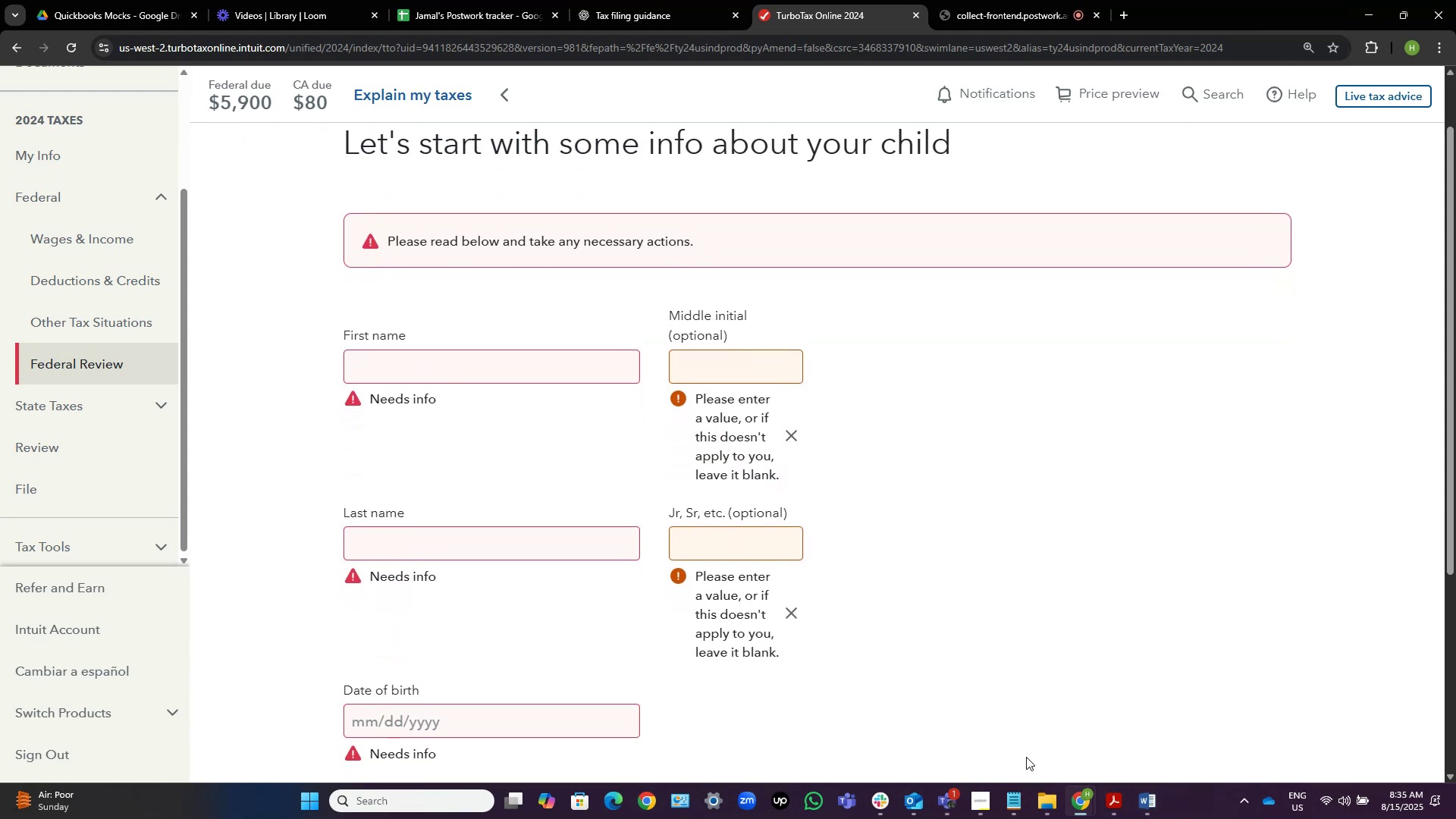 
left_click([515, 365])
 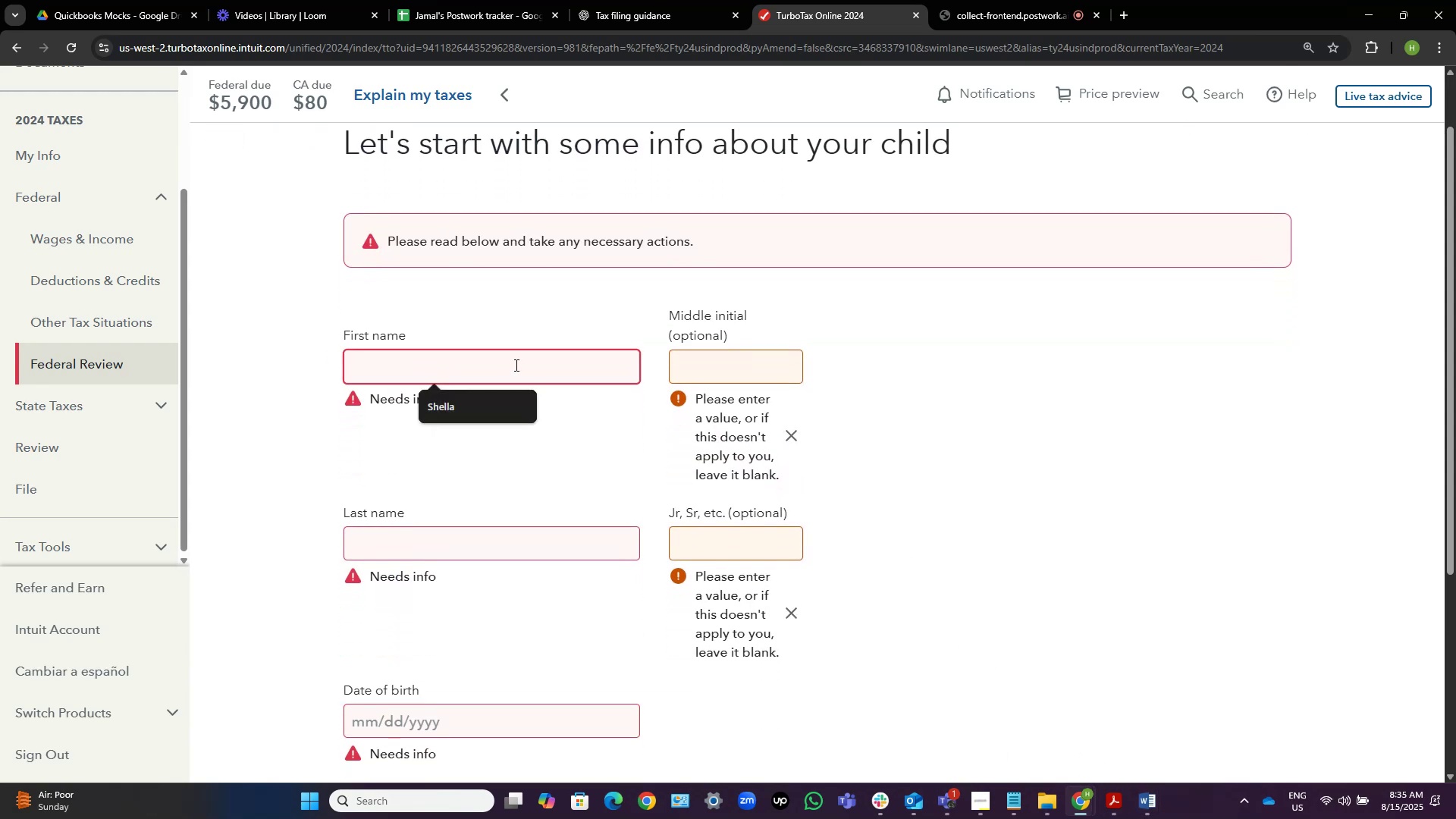 
type(Kella)
key(Tab)
type(l)
key(Backspace)
type(L)
key(Tab)
type(Brian)
key(Tab)
type(Brian)
 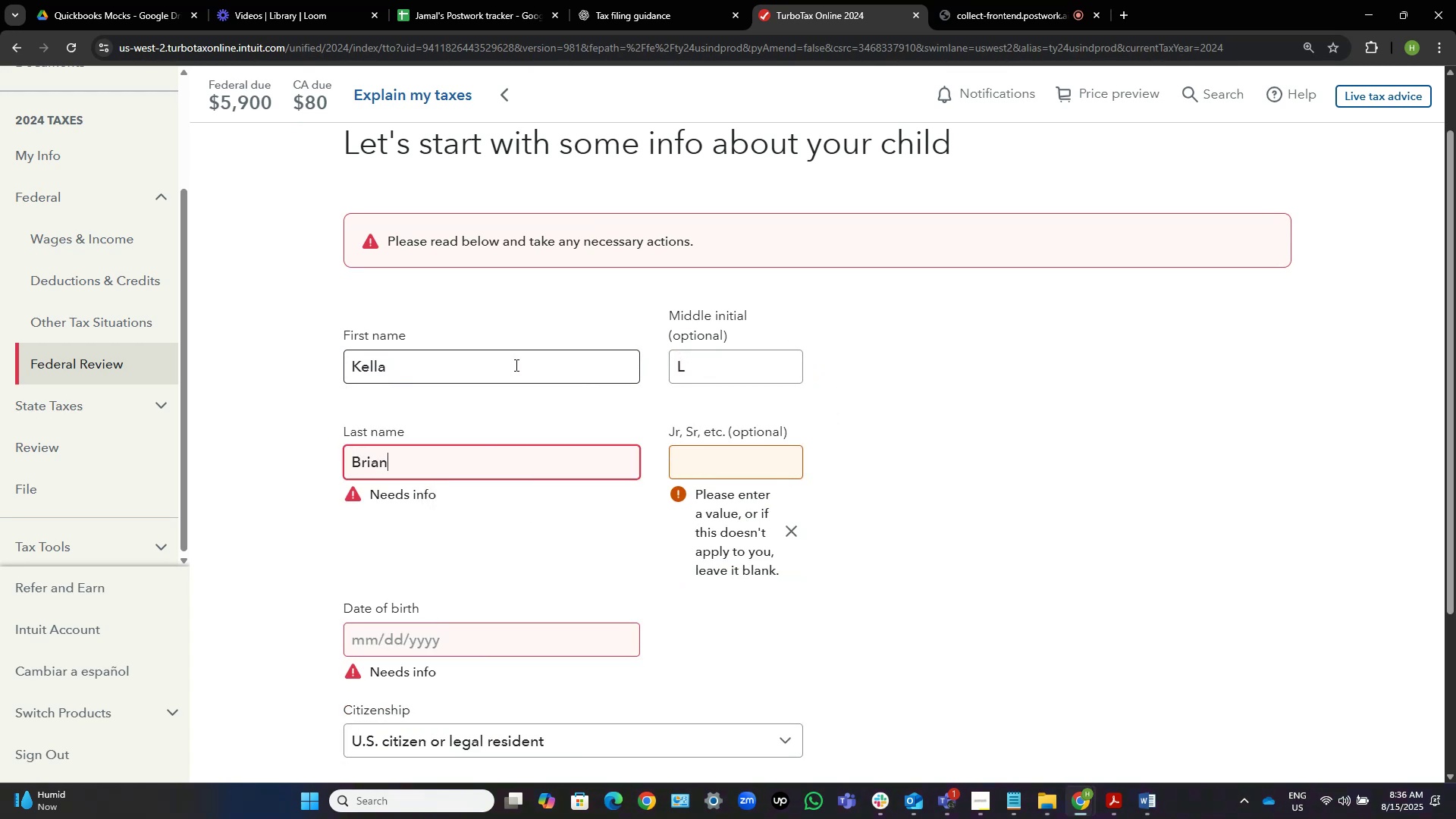 
left_click([1147, 799])
 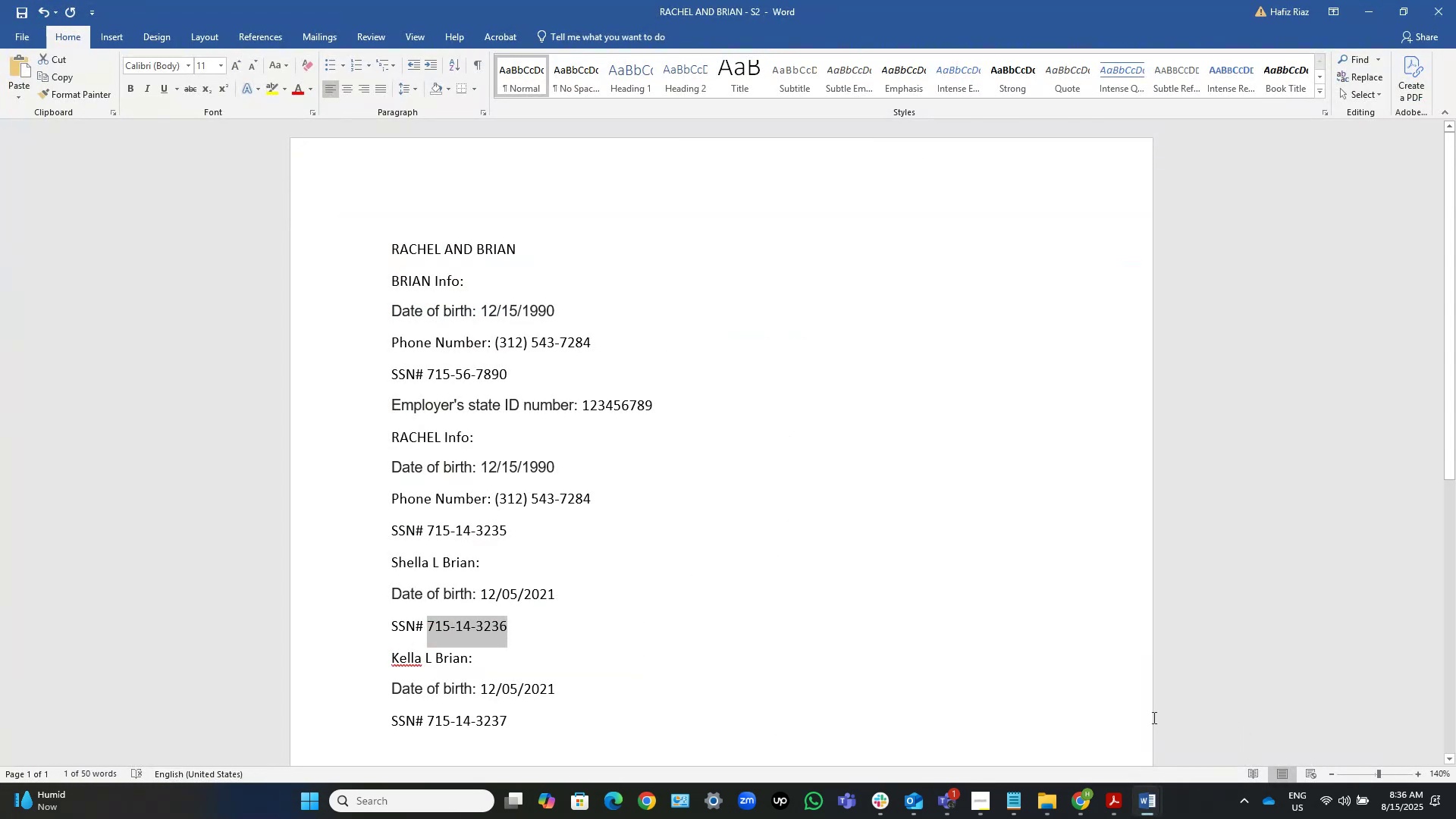 
left_click([633, 677])
 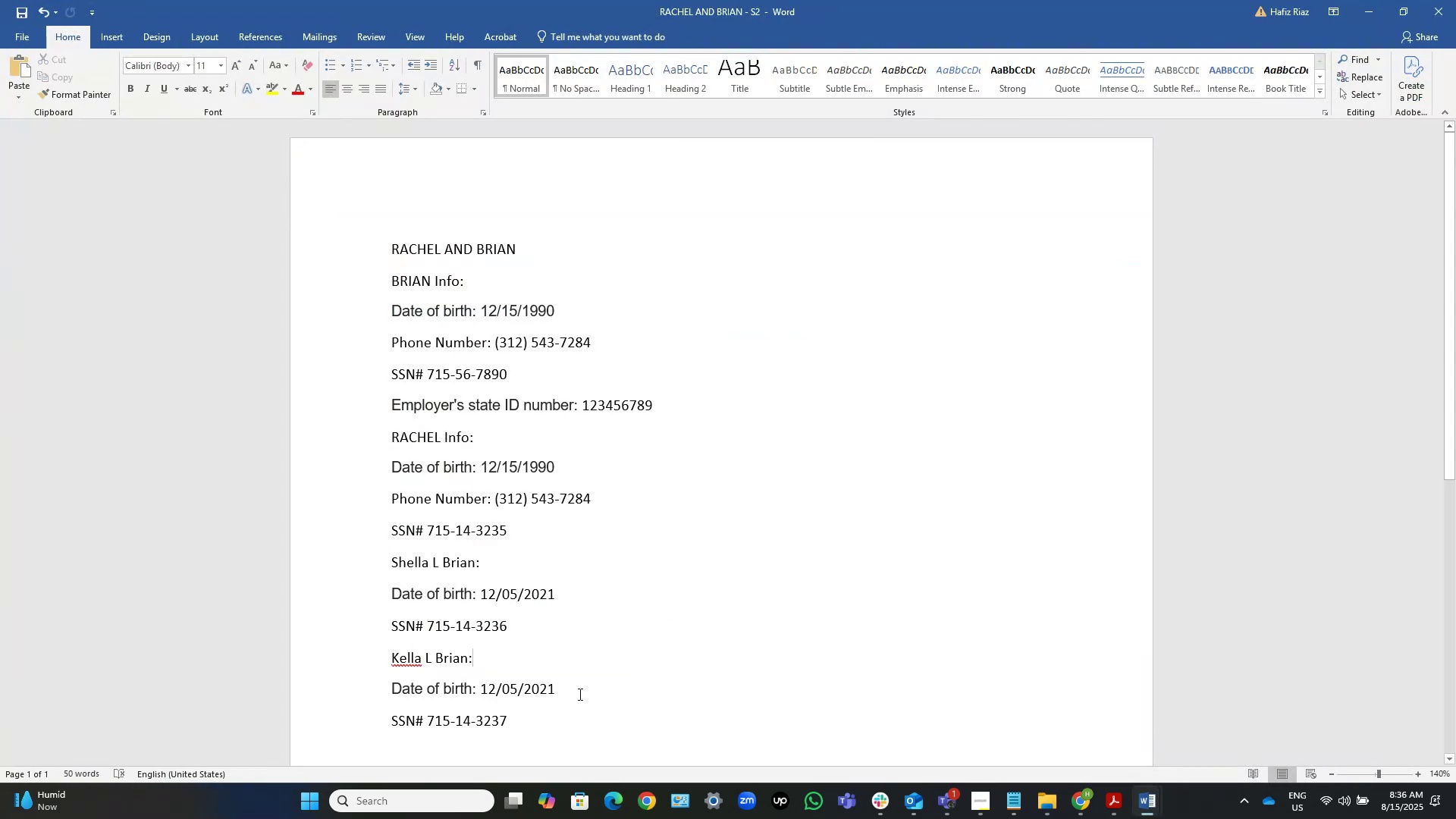 
left_click_drag(start_coordinate=[569, 689], to_coordinate=[489, 686])
 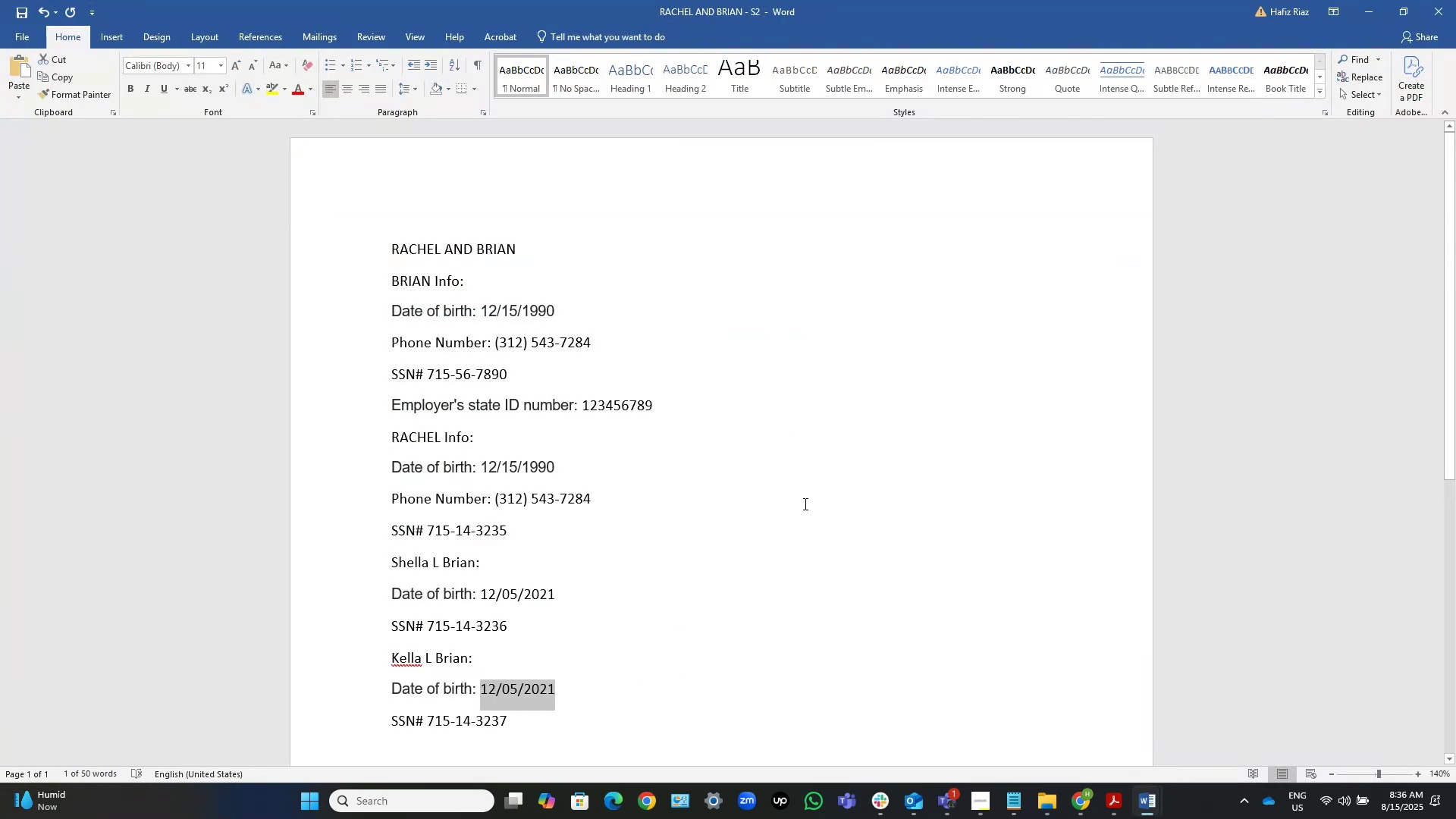 
key(Control+C)
 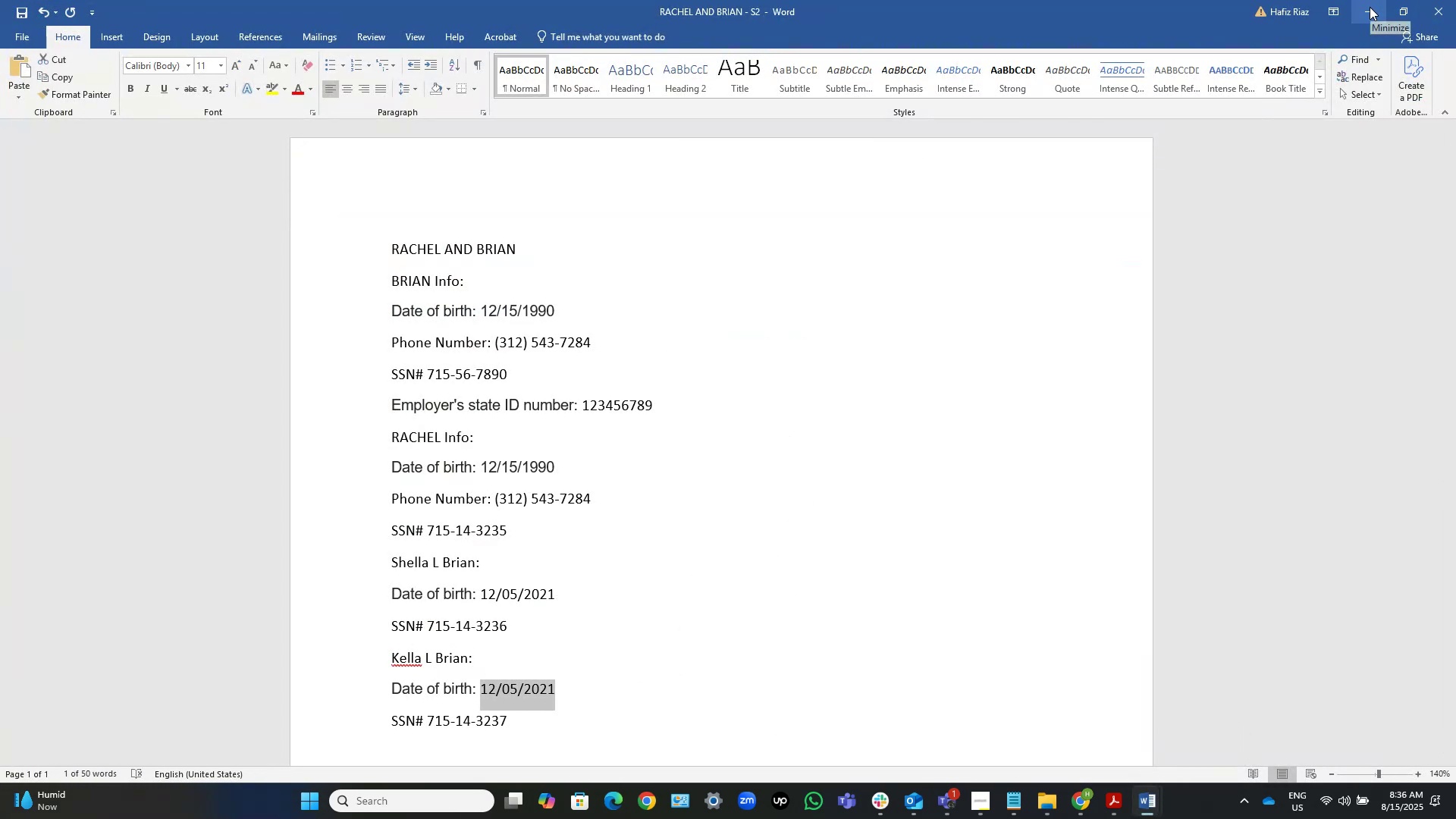 
left_click([1370, 7])
 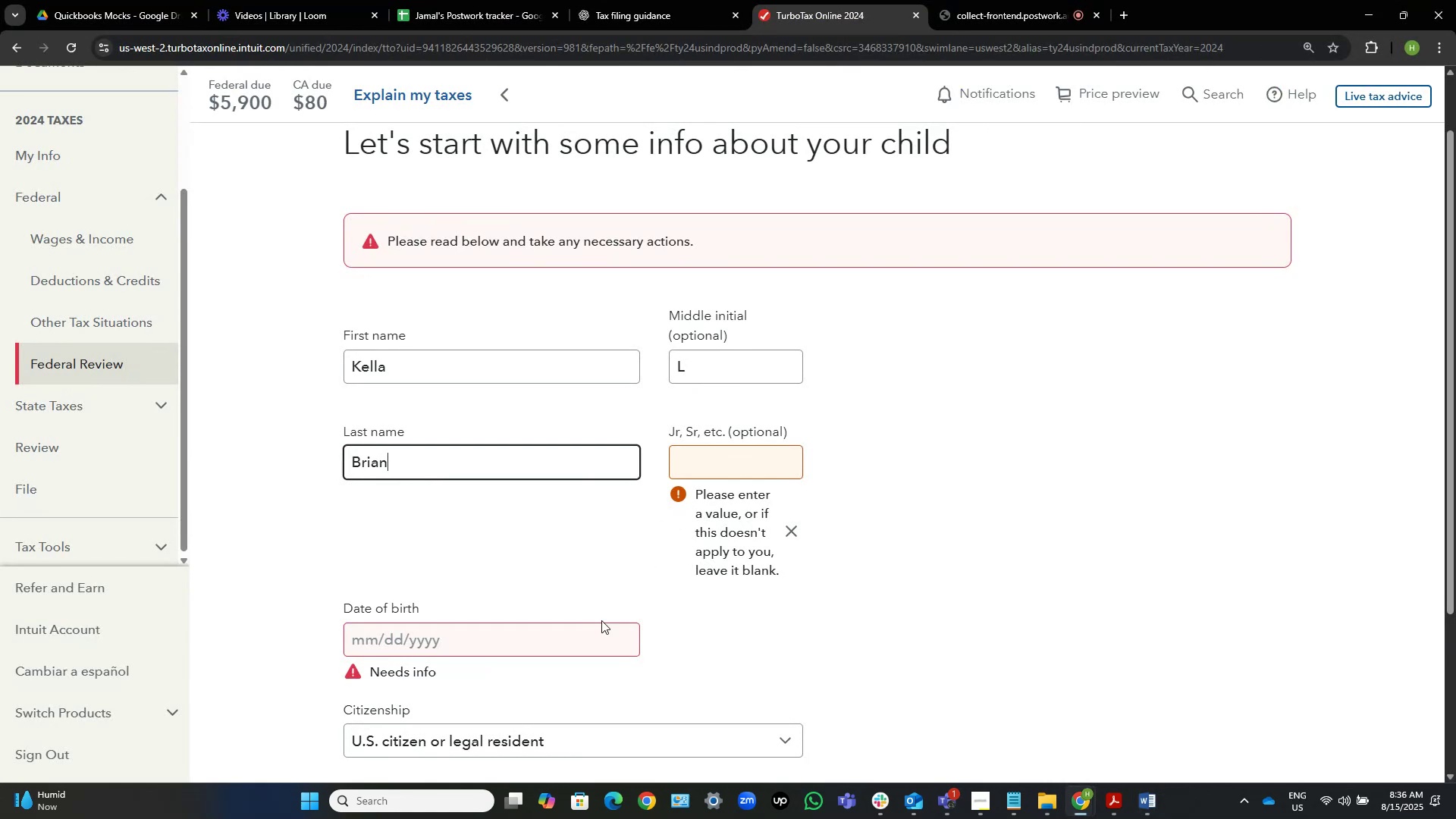 
key(Control+ControlLeft)
 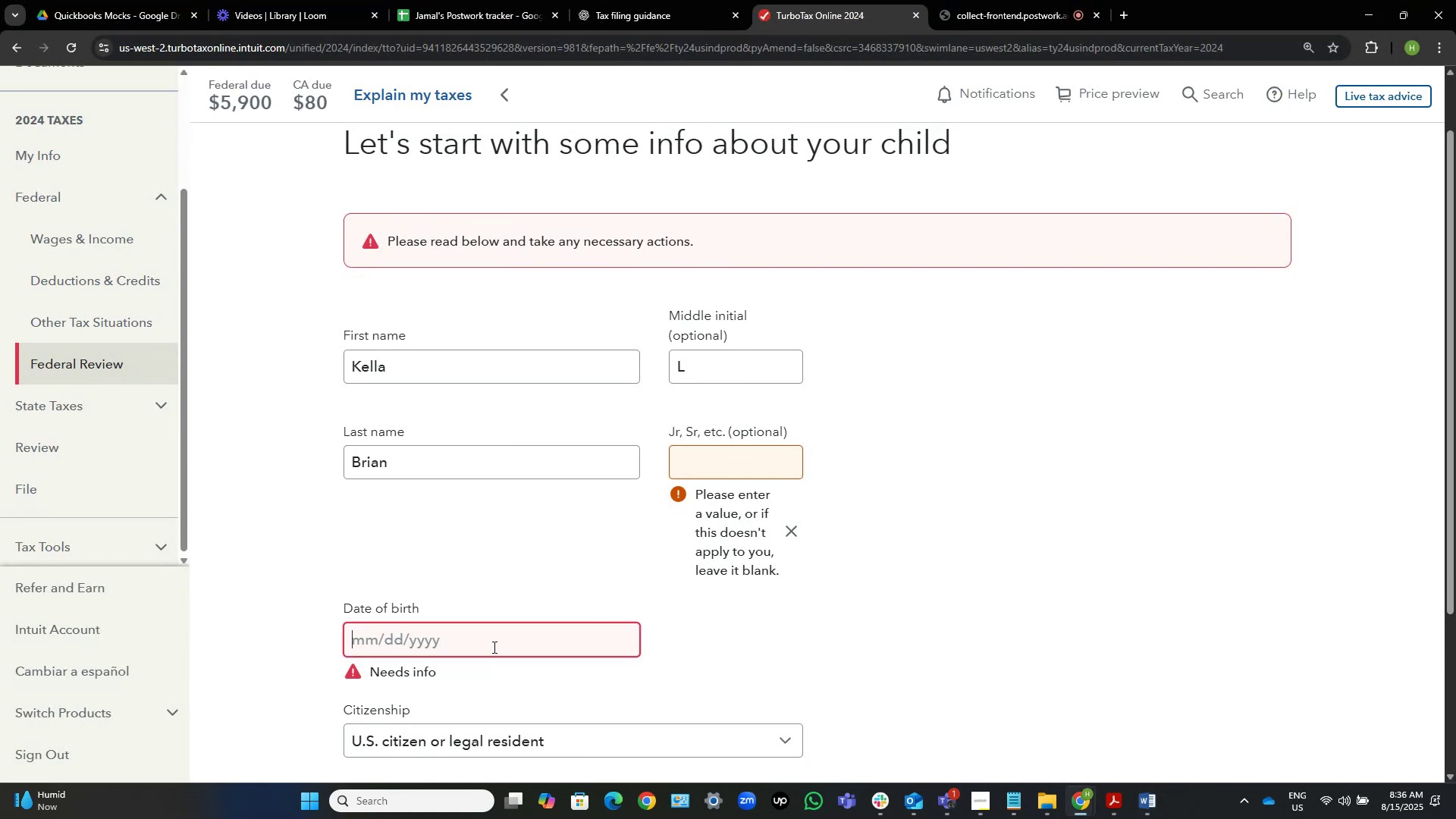 
left_click([493, 647])
 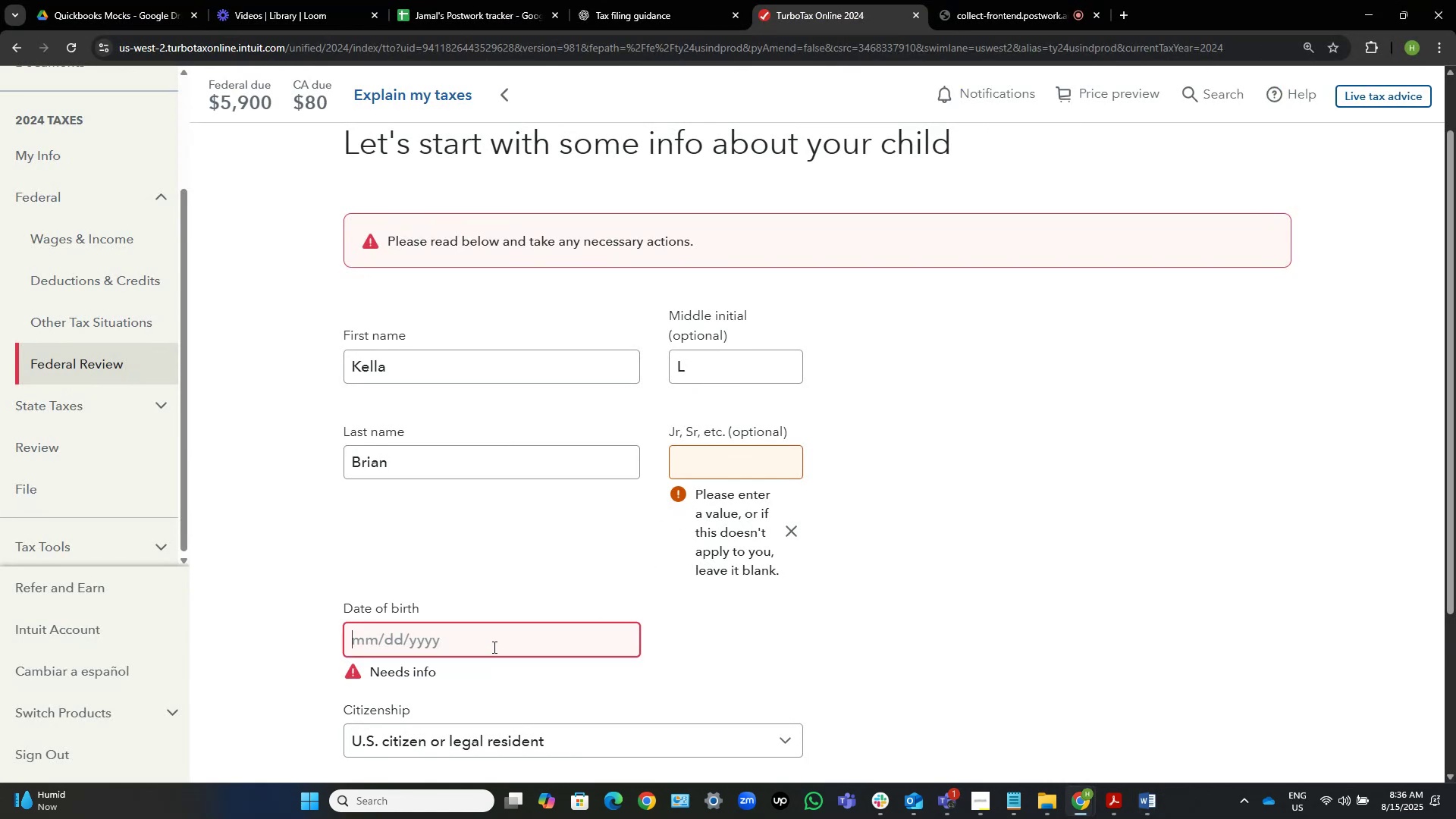 
key(Control+V)
 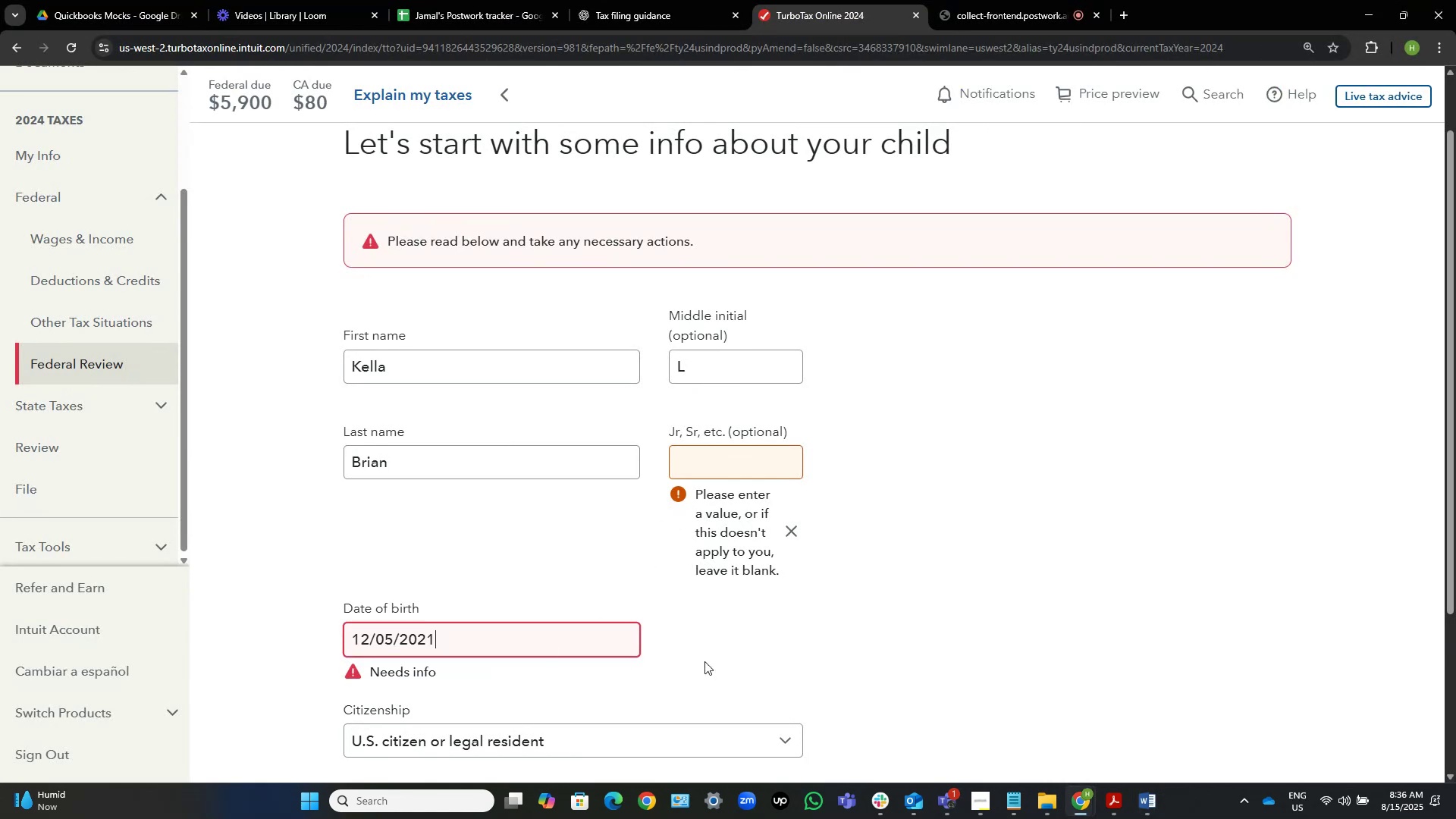 
left_click([769, 664])
 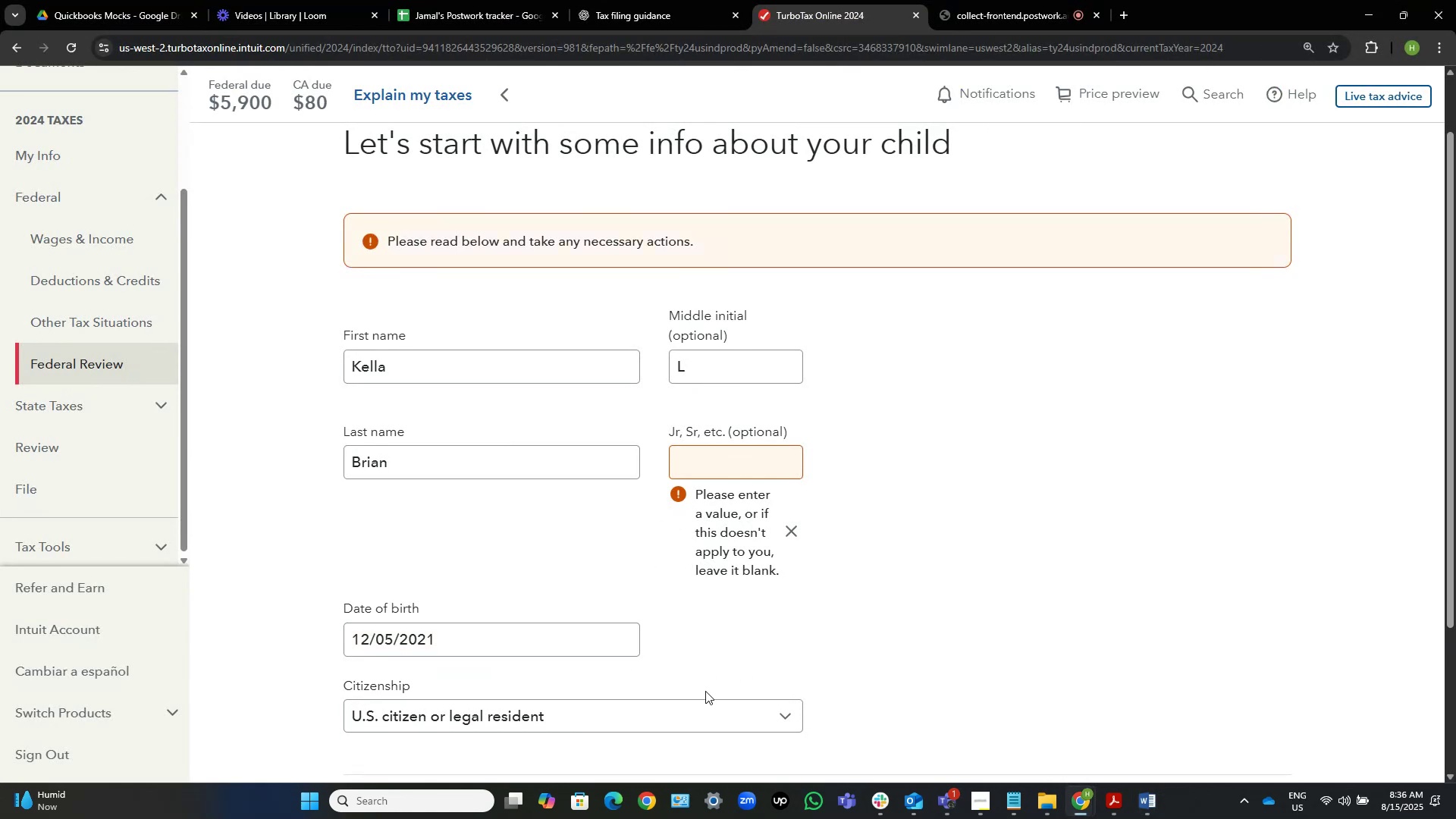 
scroll: coordinate [929, 592], scroll_direction: down, amount: 6.0
 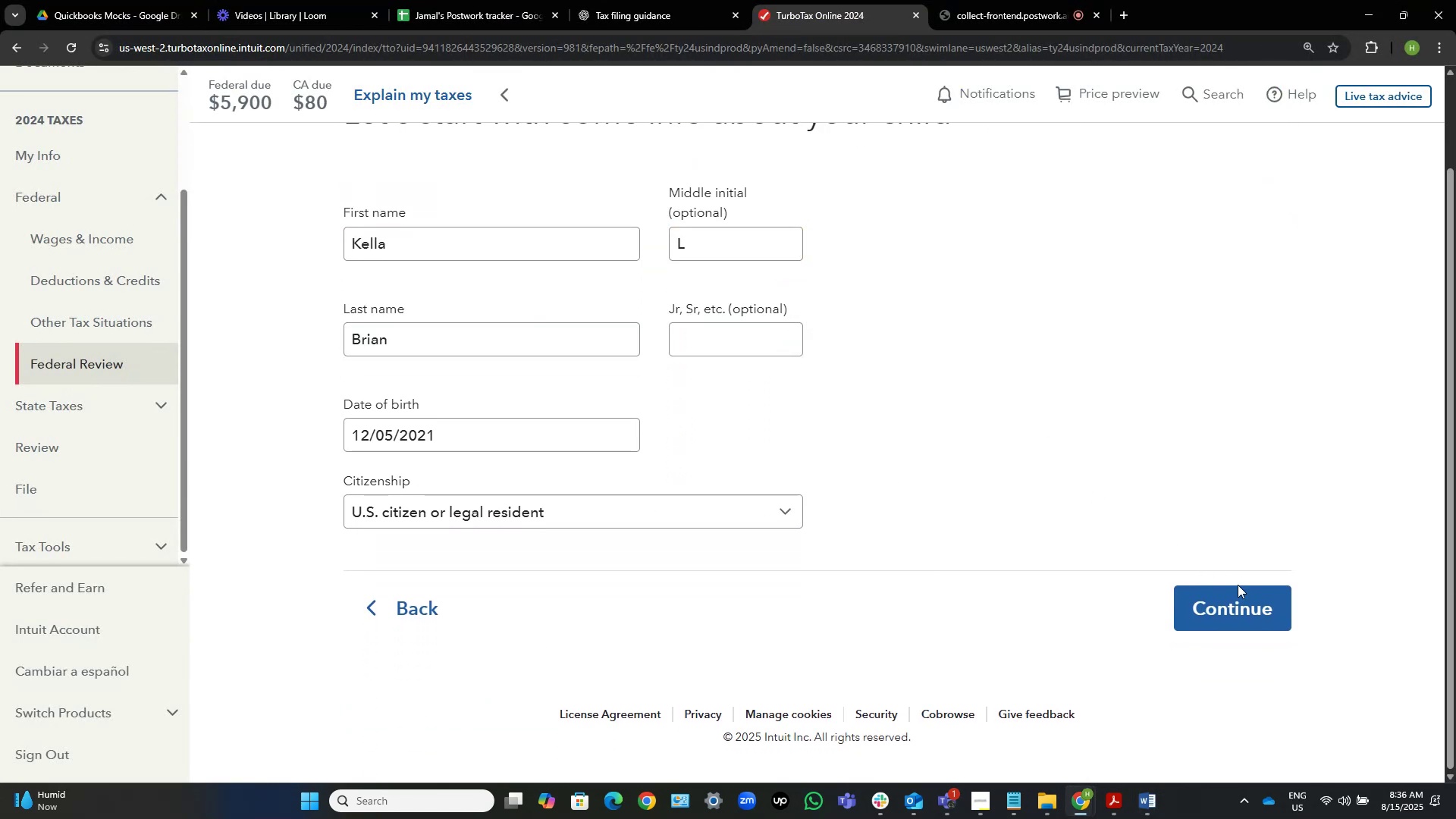 
wait(6.86)
 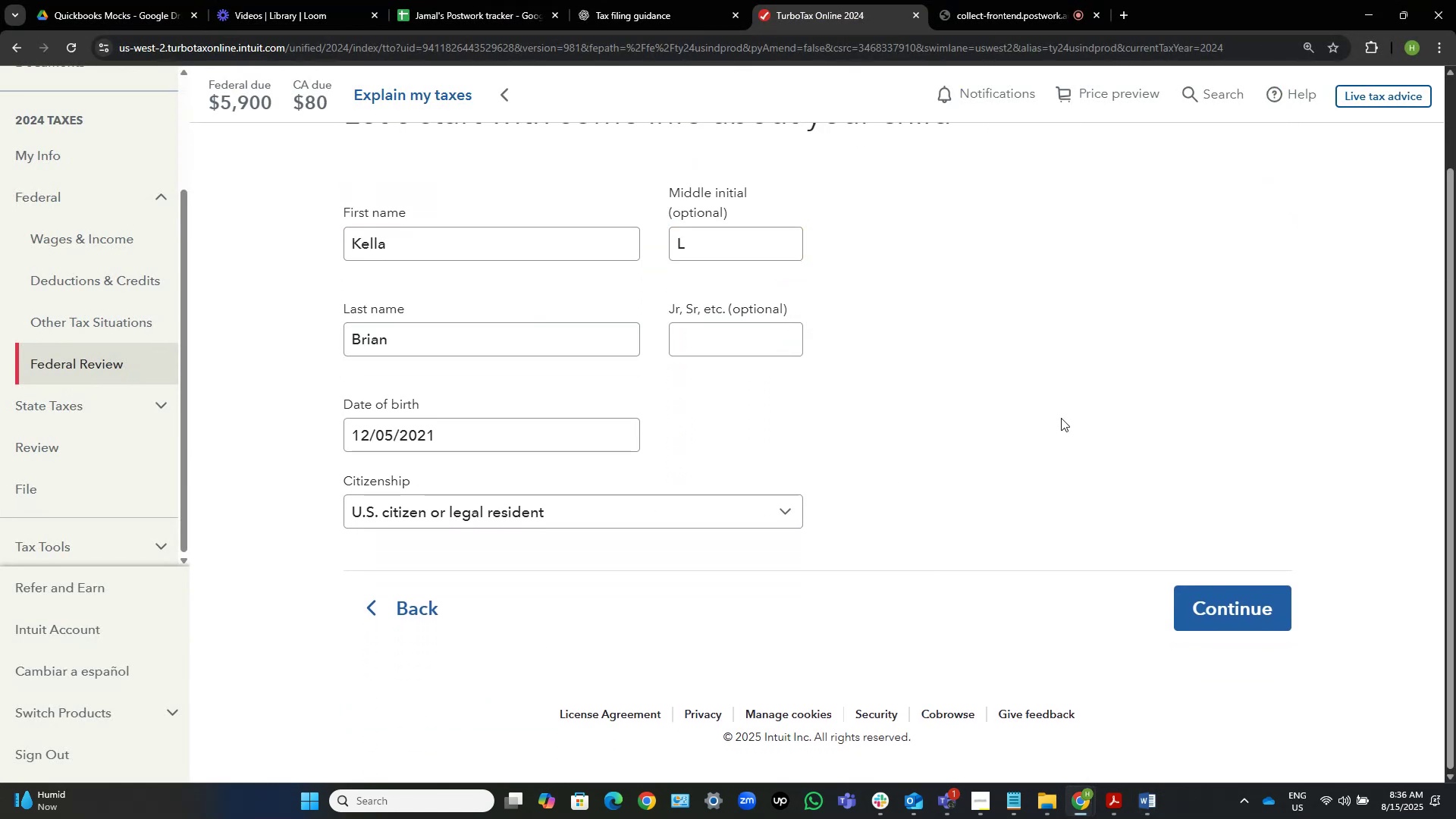 
left_click([1063, 725])
 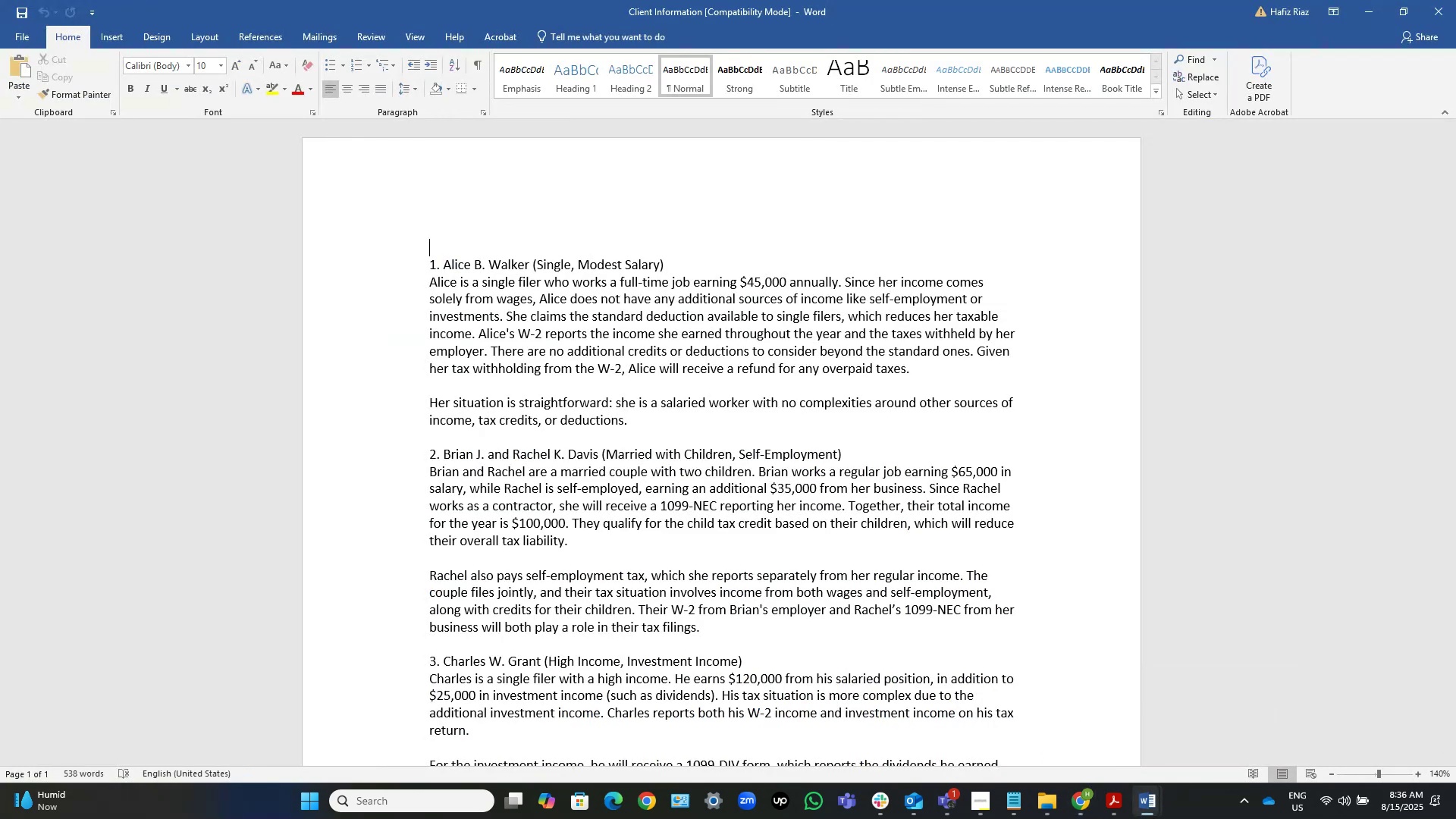 
left_click([1135, 800])
 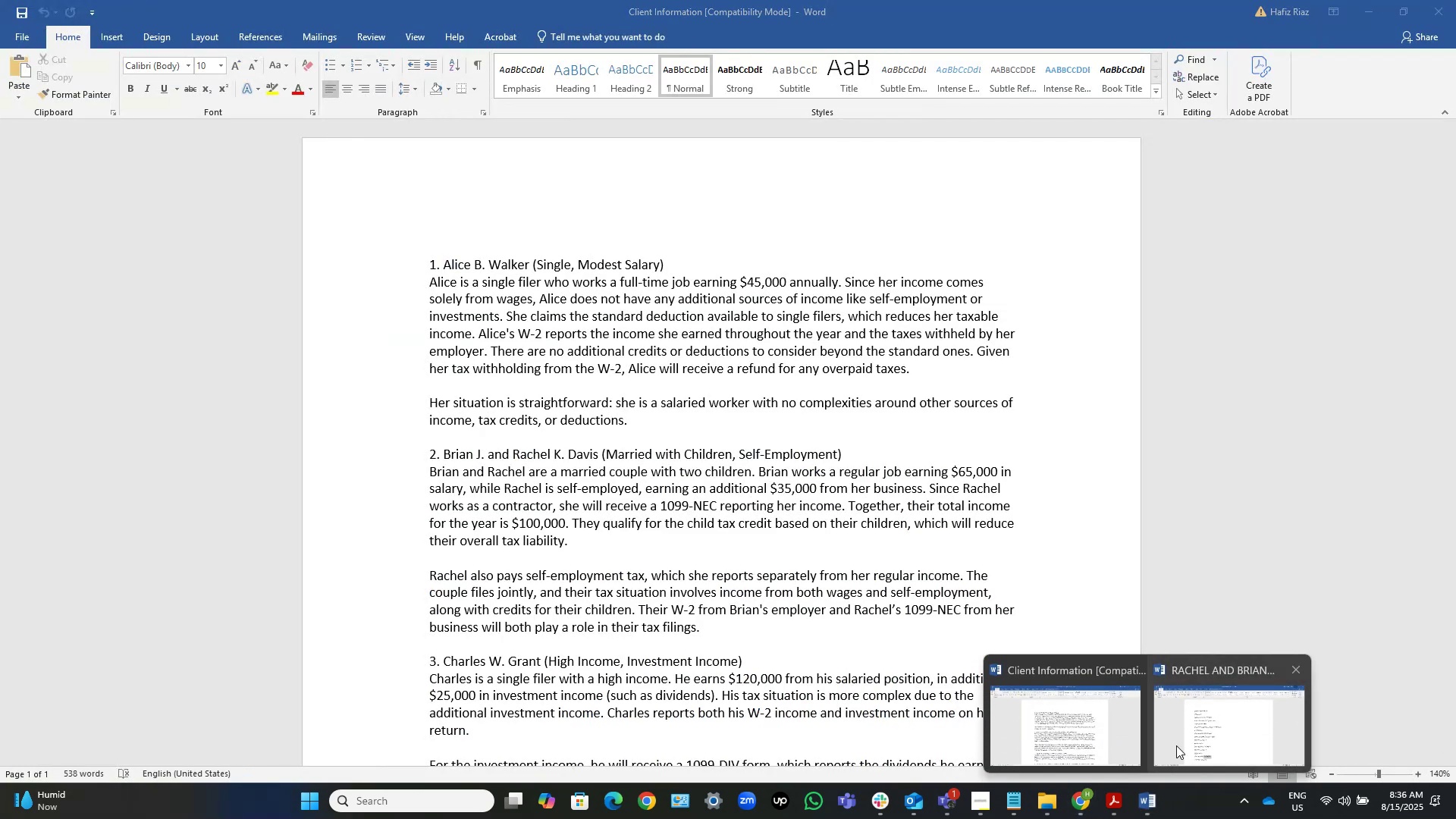 
left_click([1190, 739])
 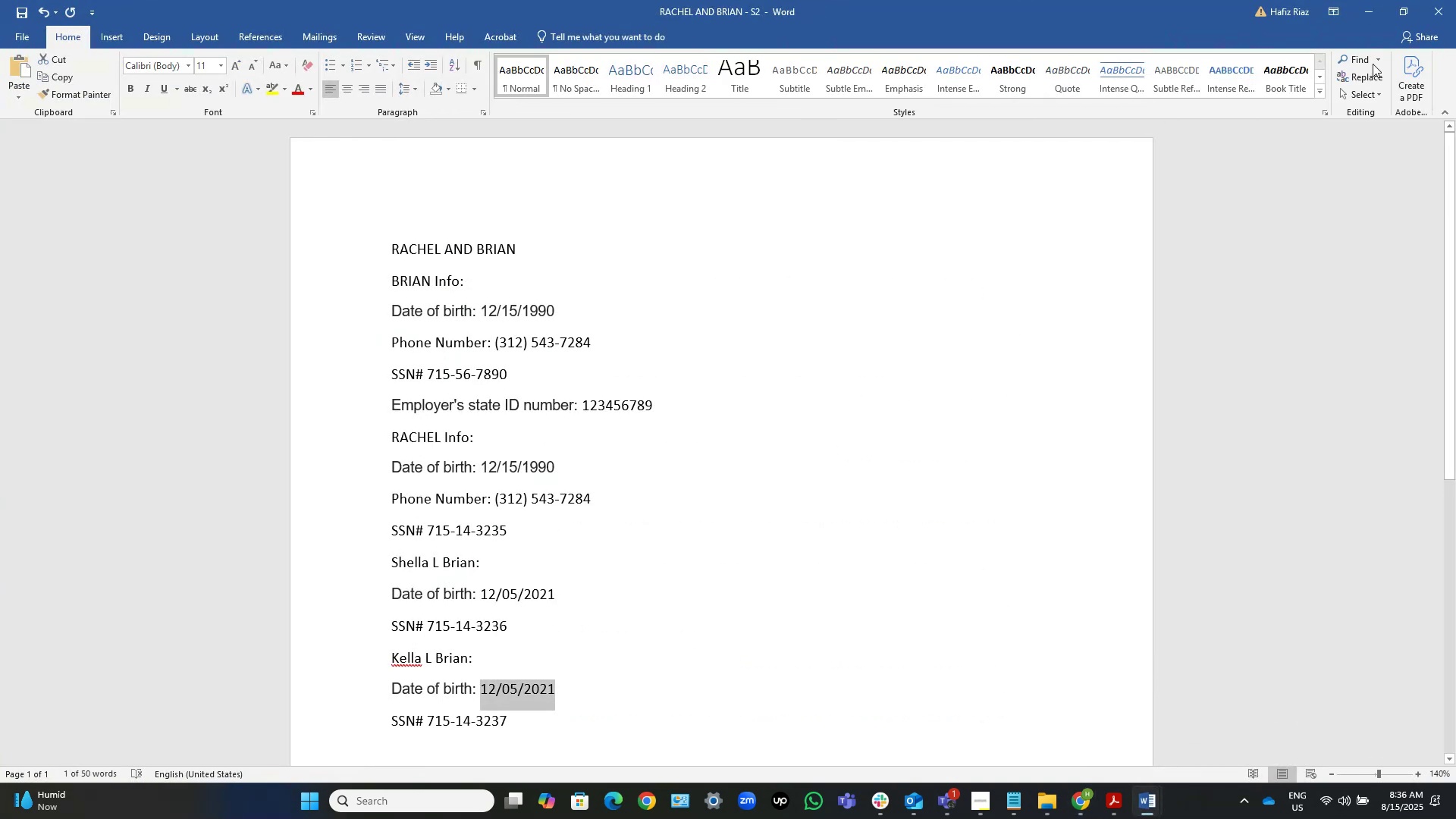 
left_click([1379, 9])
 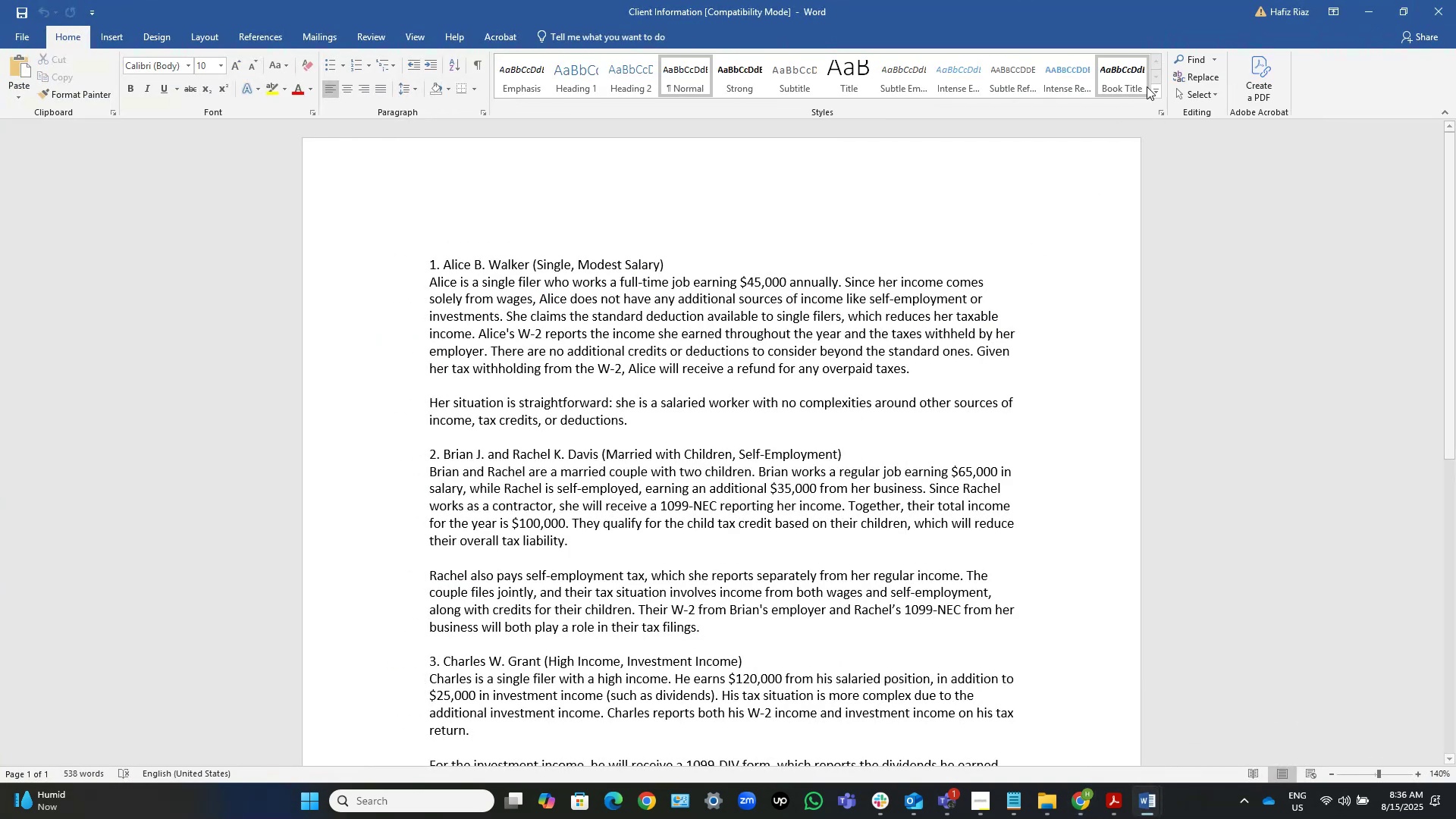 
left_click([1374, 0])
 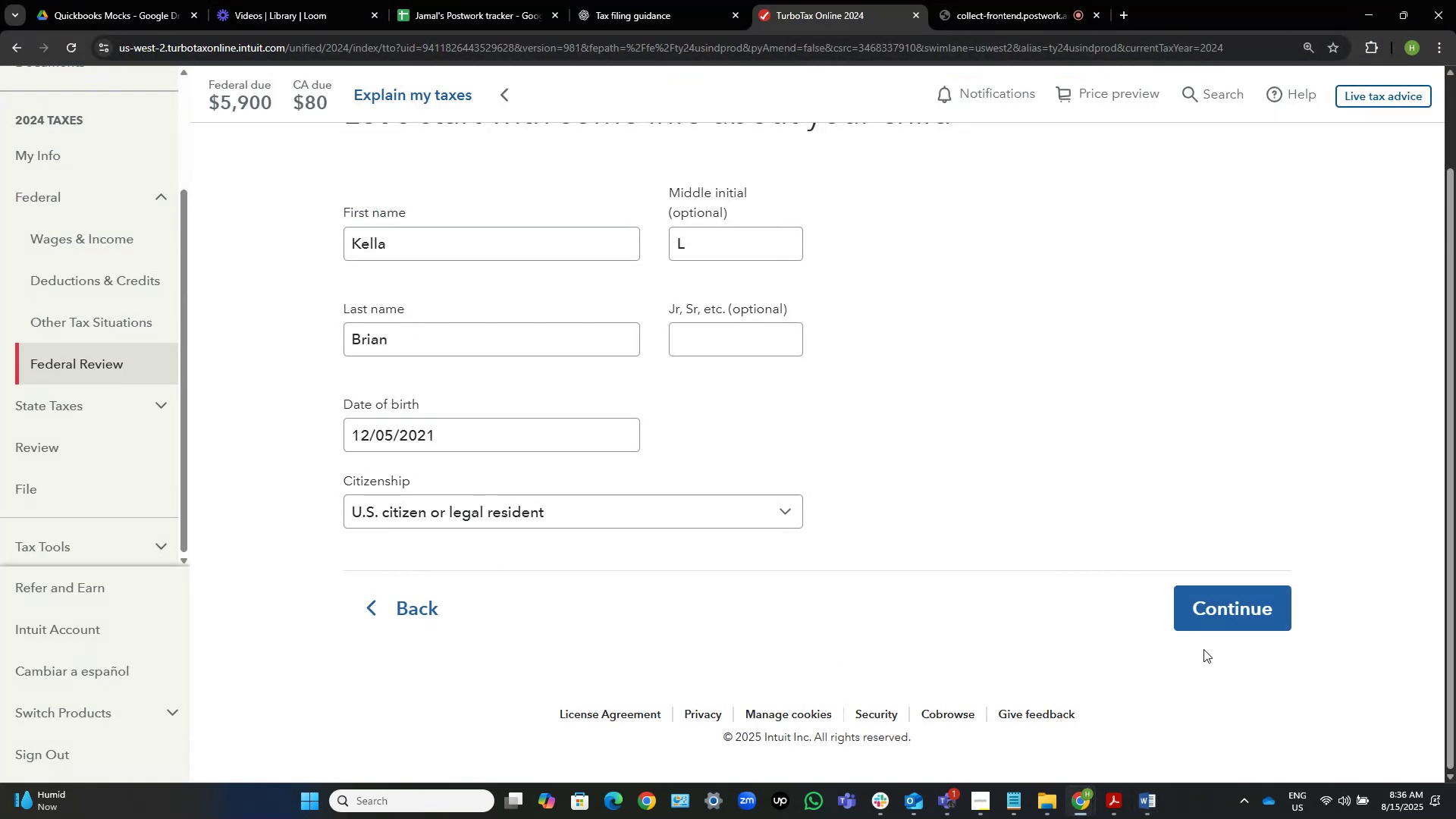 
left_click([1213, 605])
 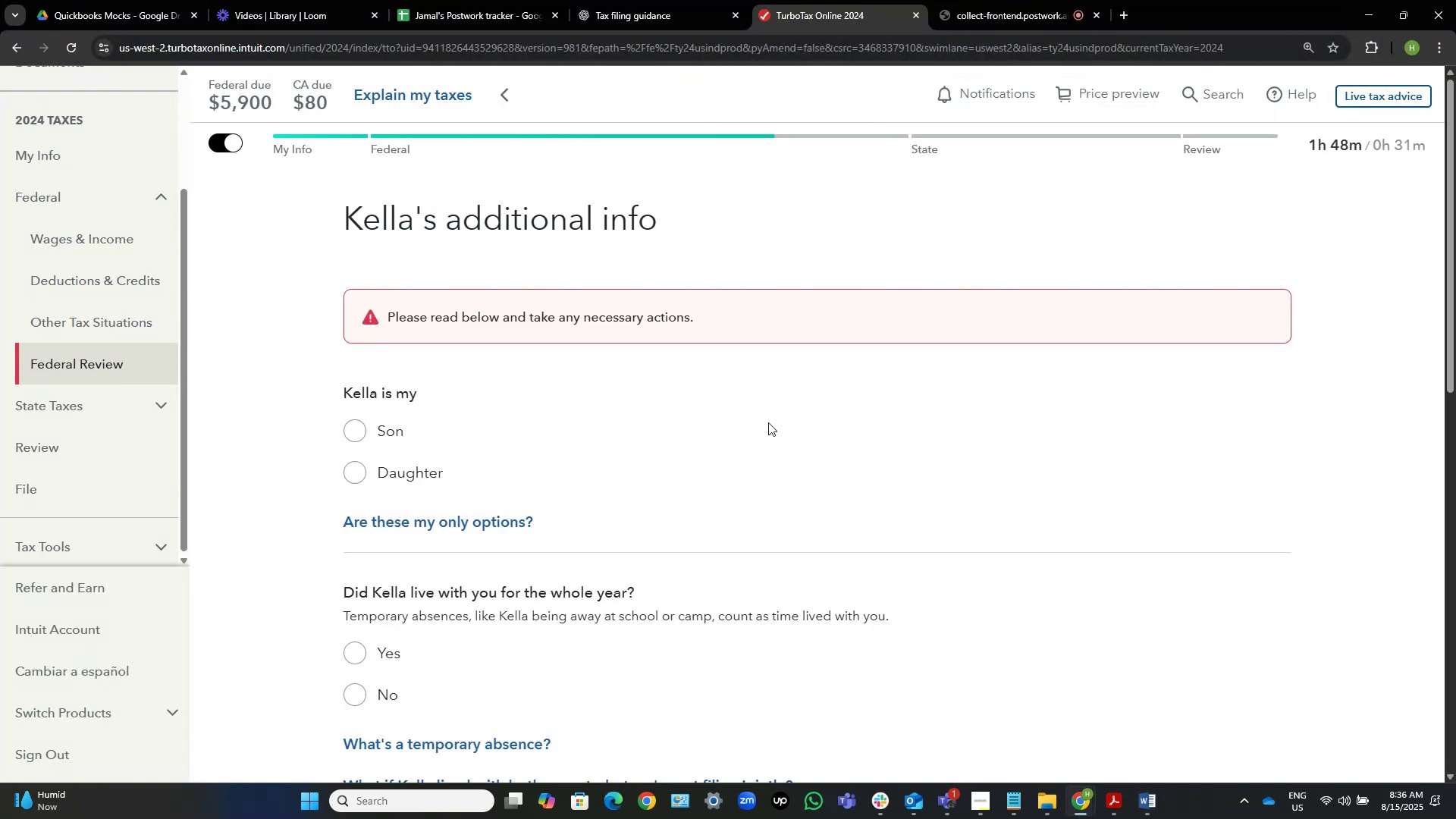 
left_click([387, 466])
 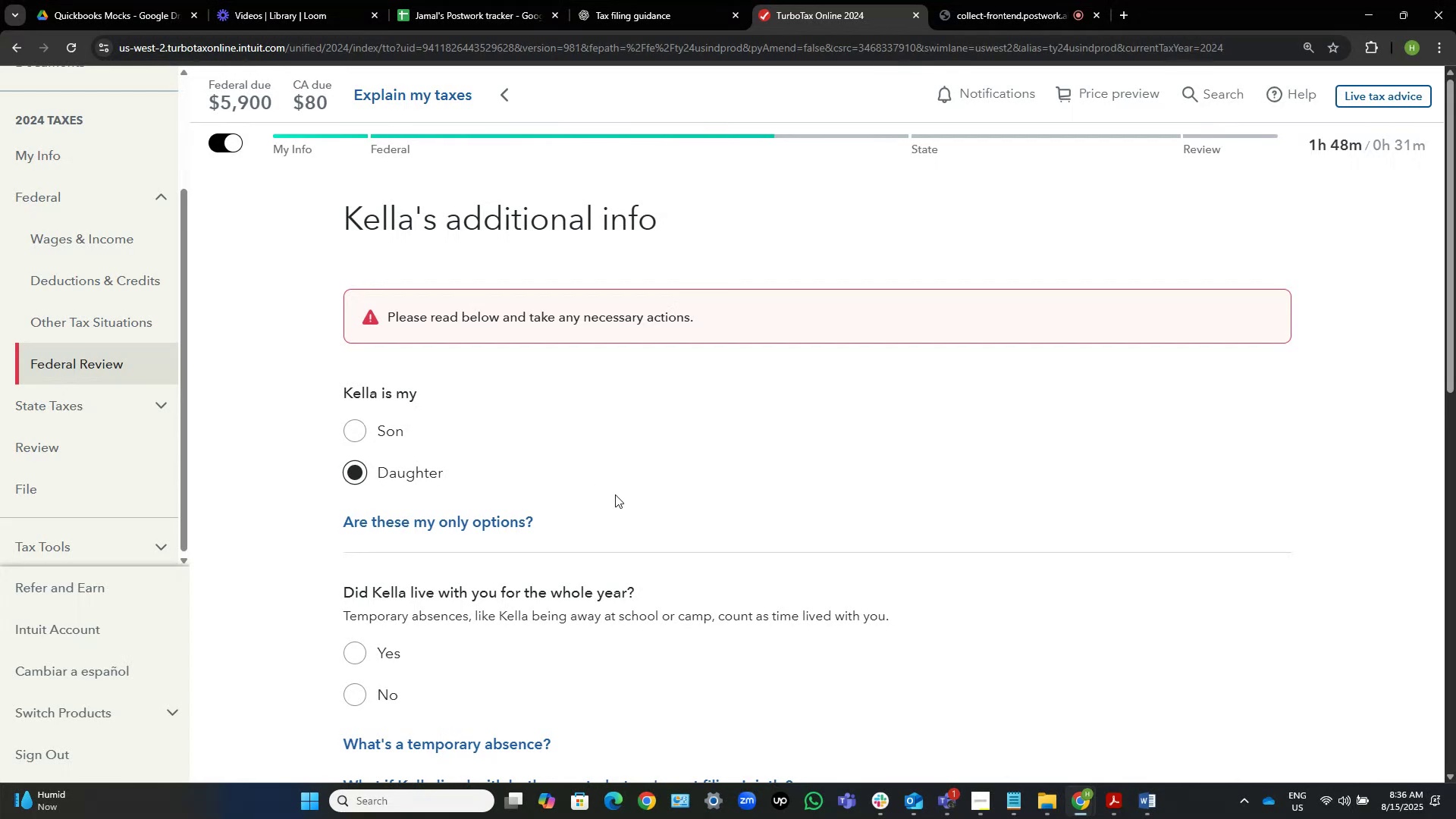 
scroll: coordinate [557, 539], scroll_direction: down, amount: 2.0
 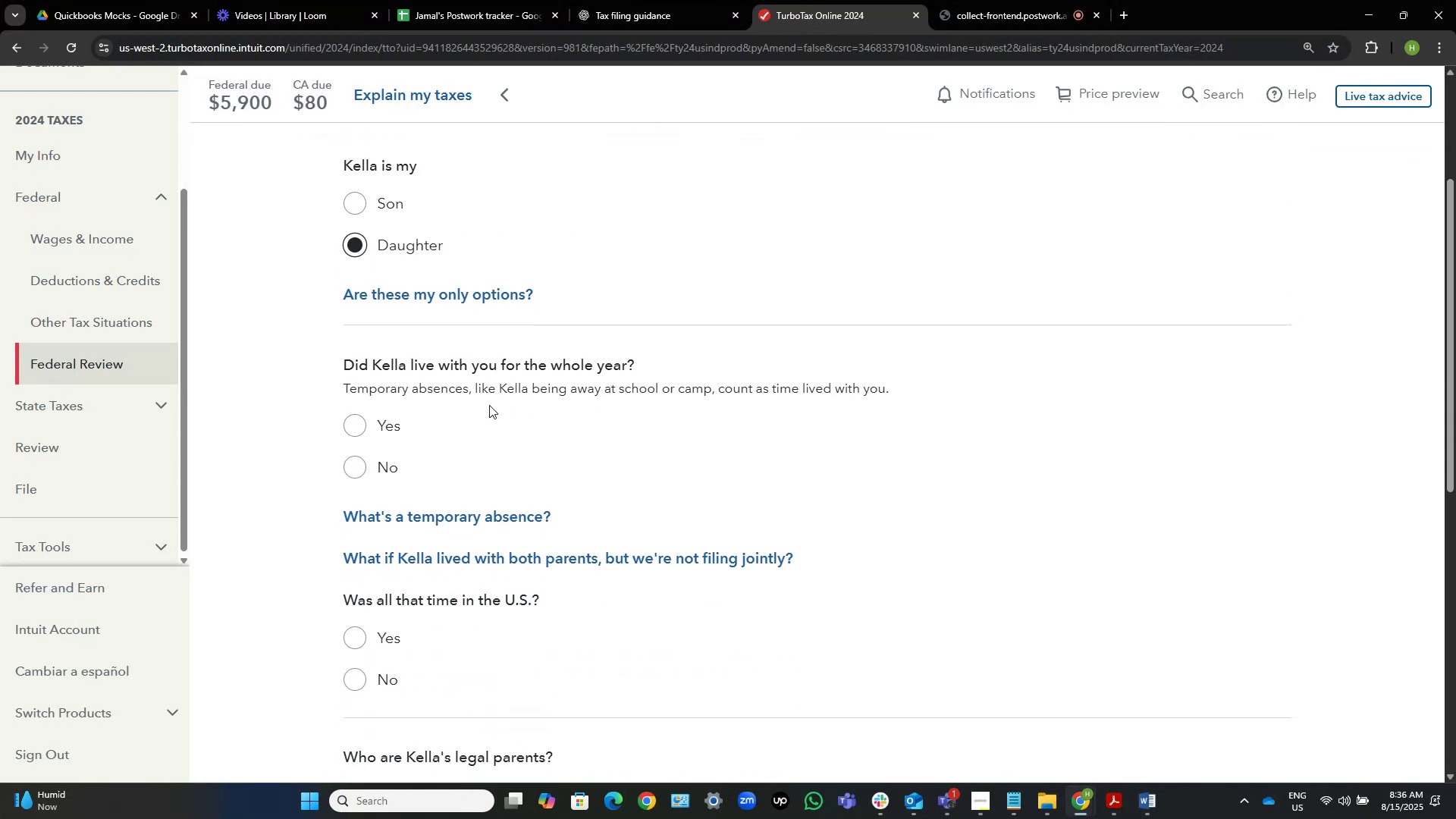 
left_click([348, 426])
 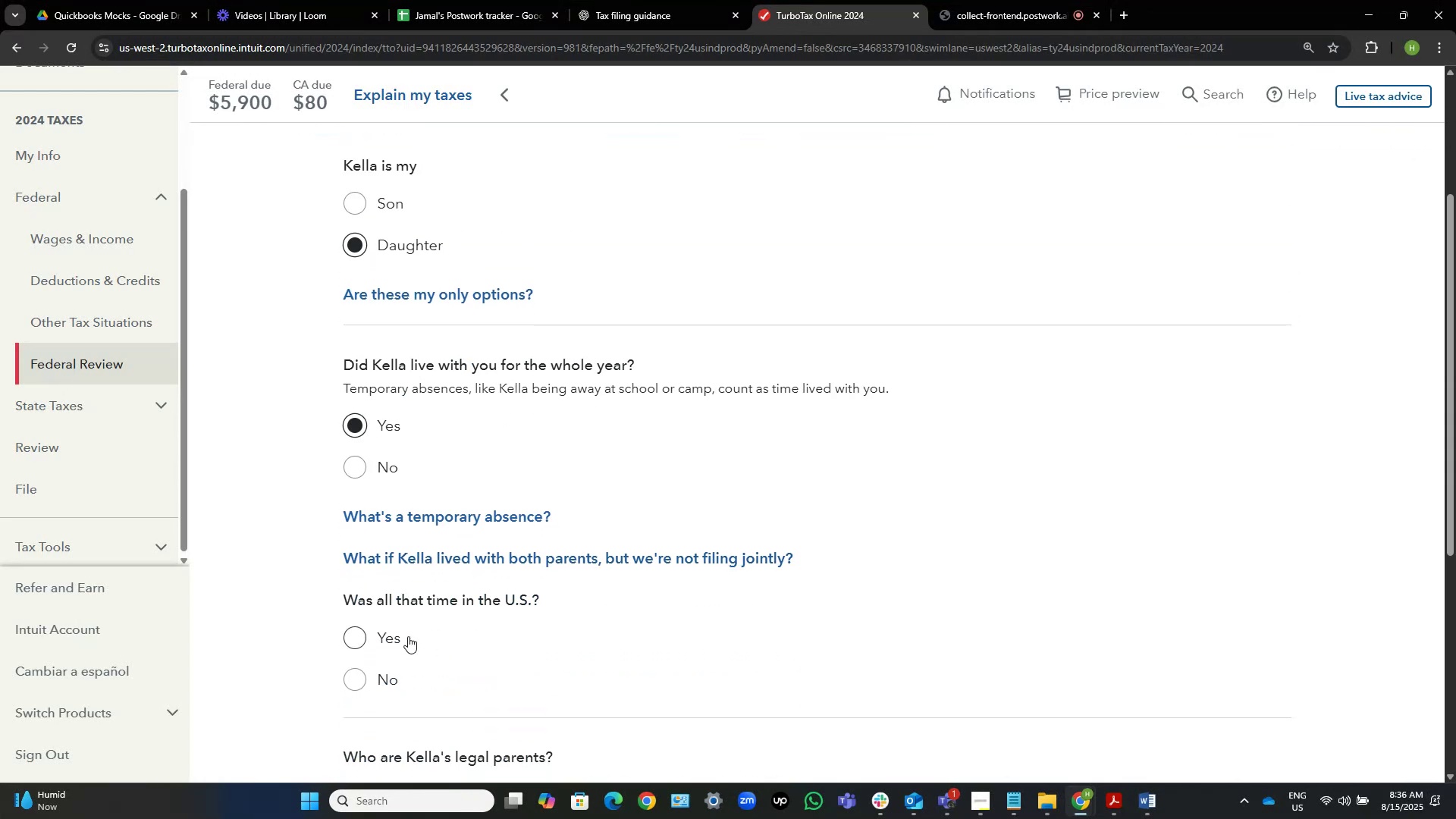 
left_click([356, 636])
 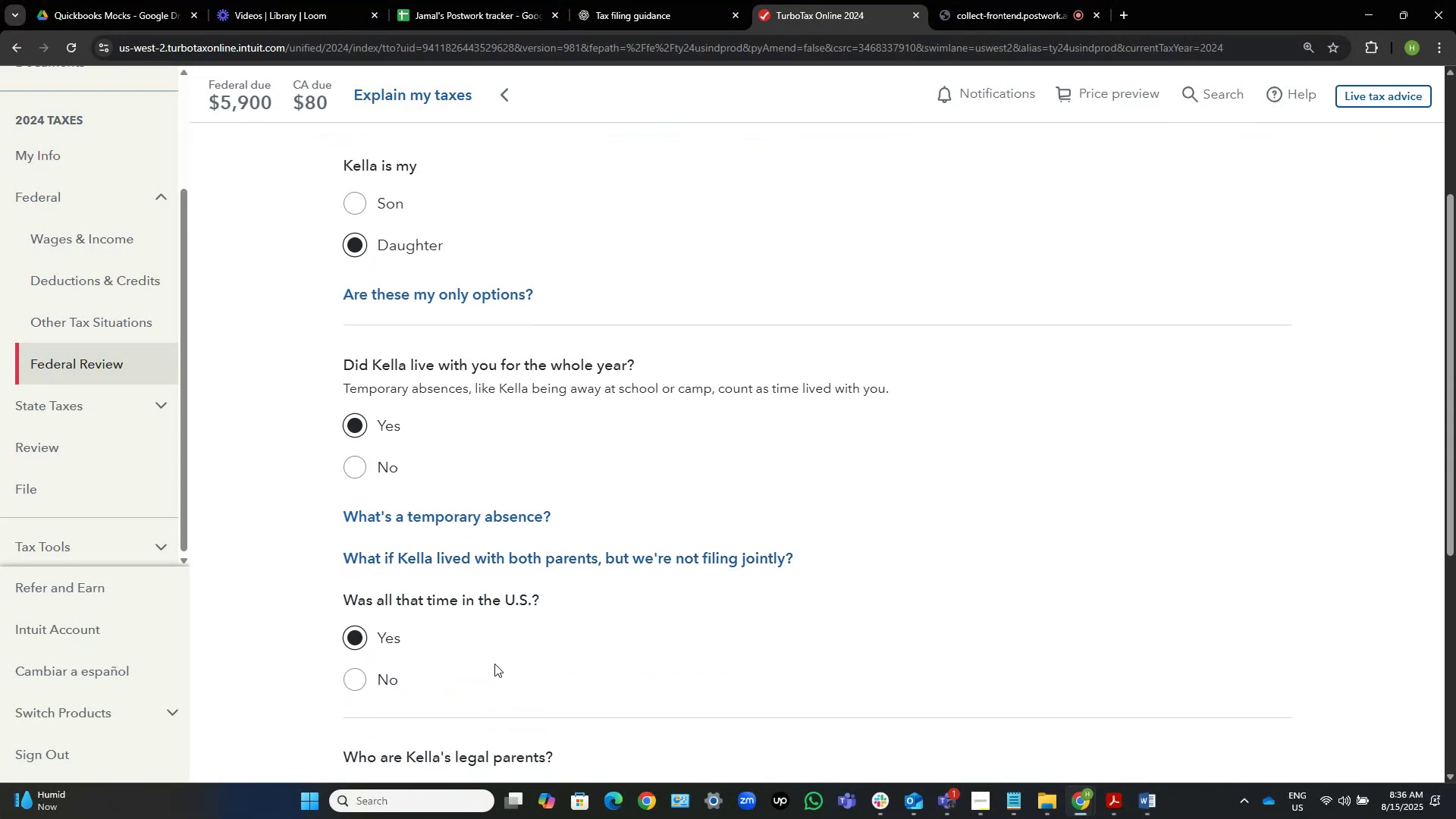 
scroll: coordinate [533, 656], scroll_direction: down, amount: 3.0
 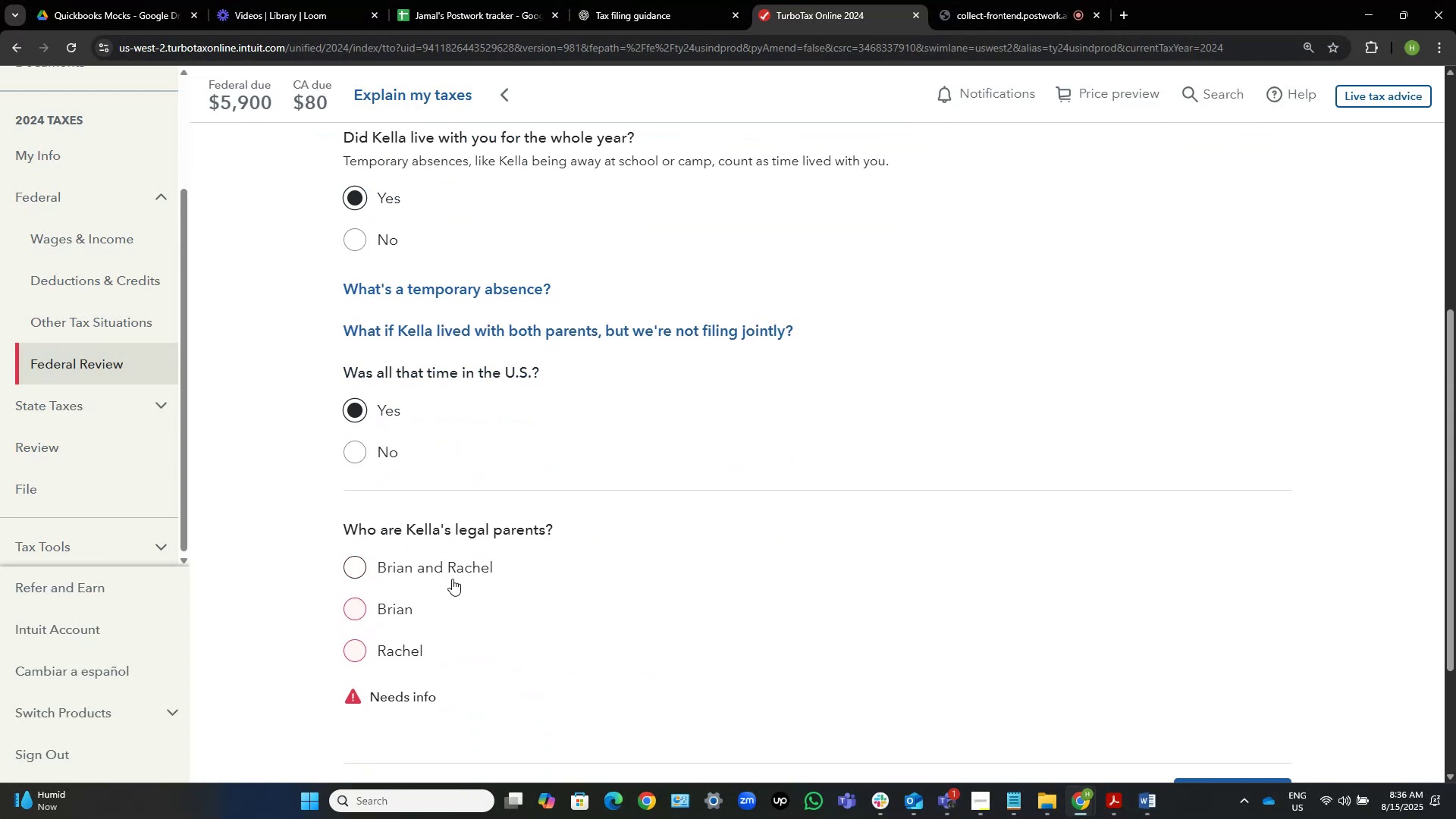 
left_click([445, 563])
 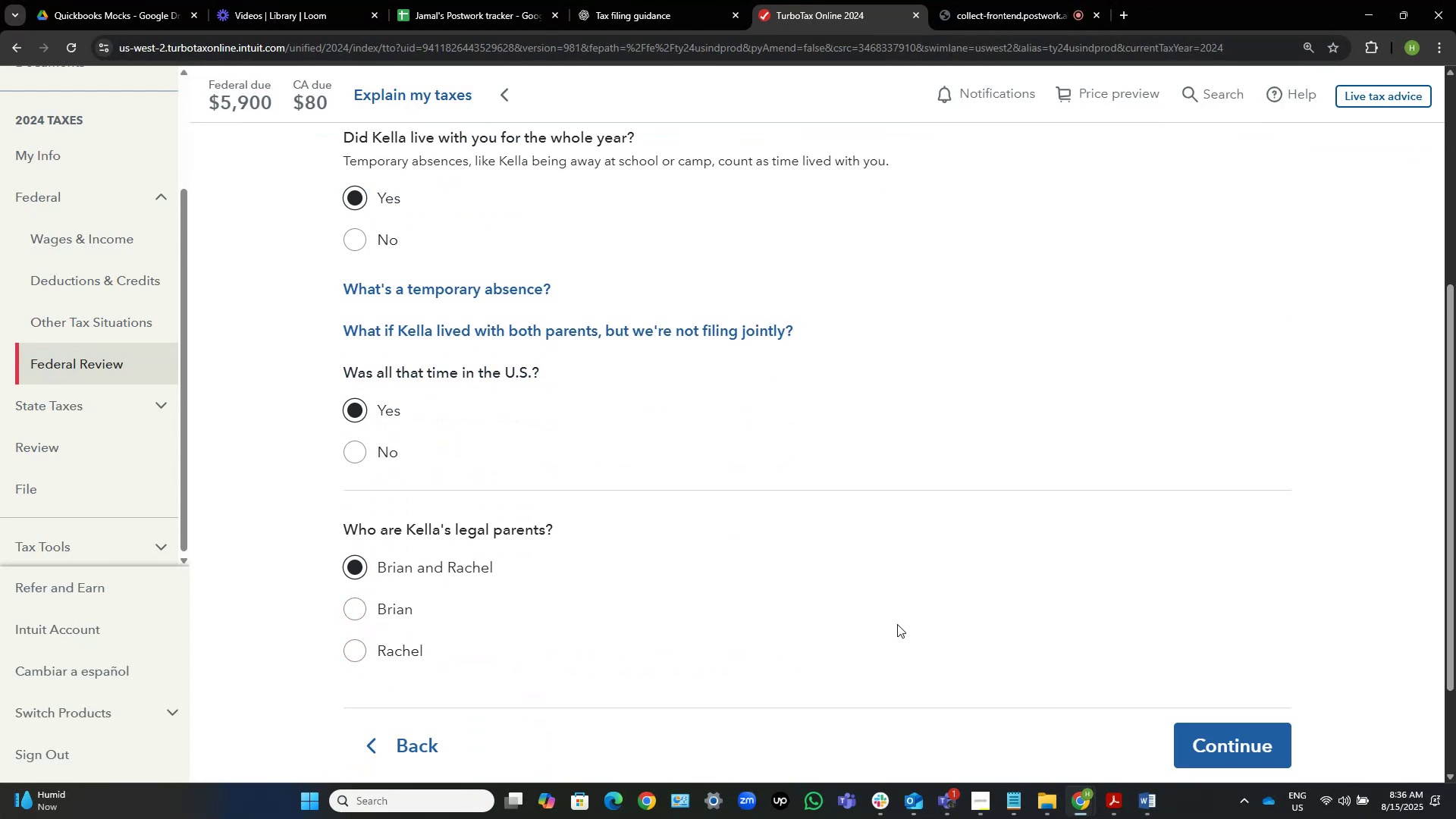 
scroll: coordinate [956, 631], scroll_direction: down, amount: 1.0
 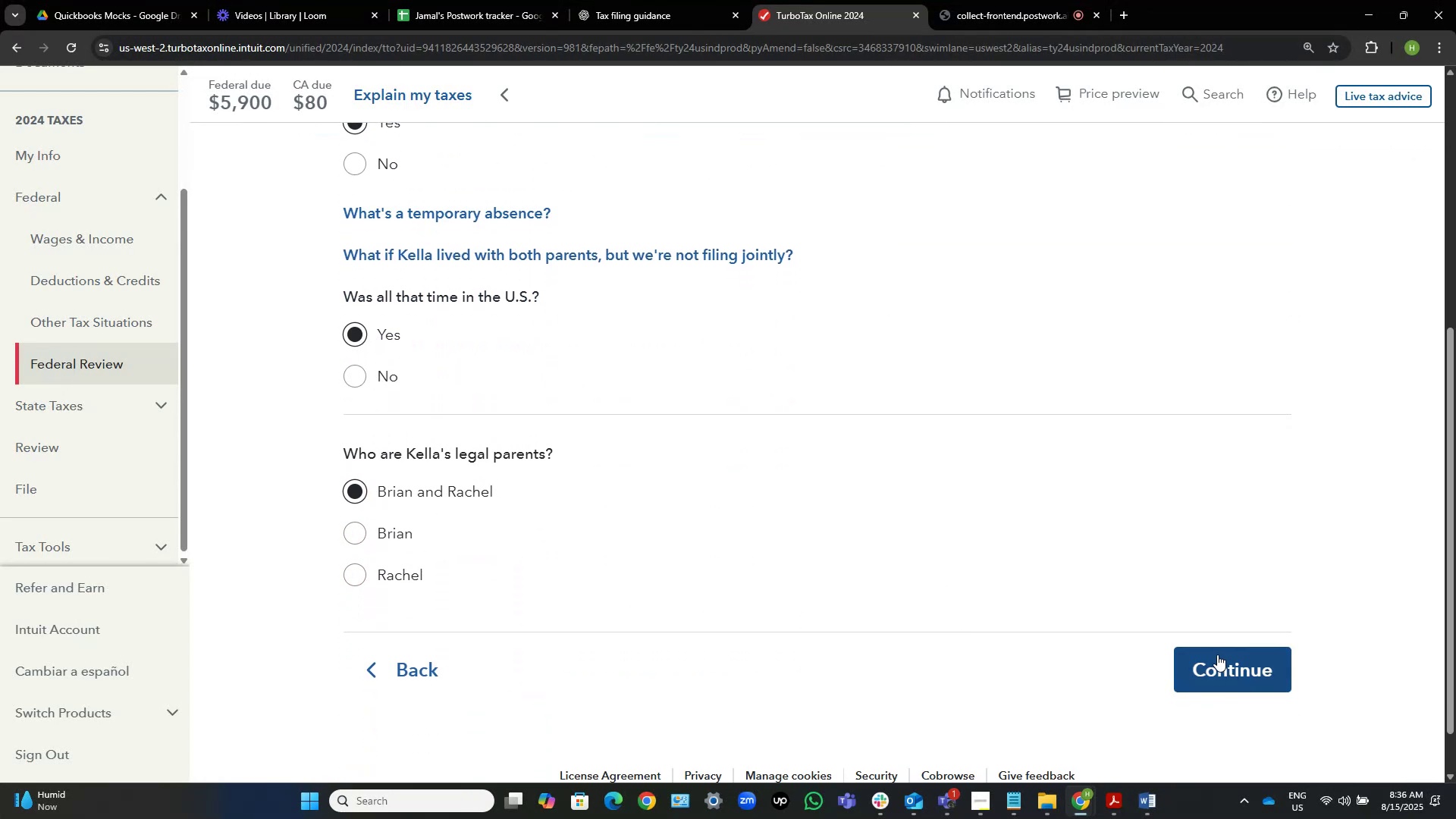 
left_click([1217, 670])
 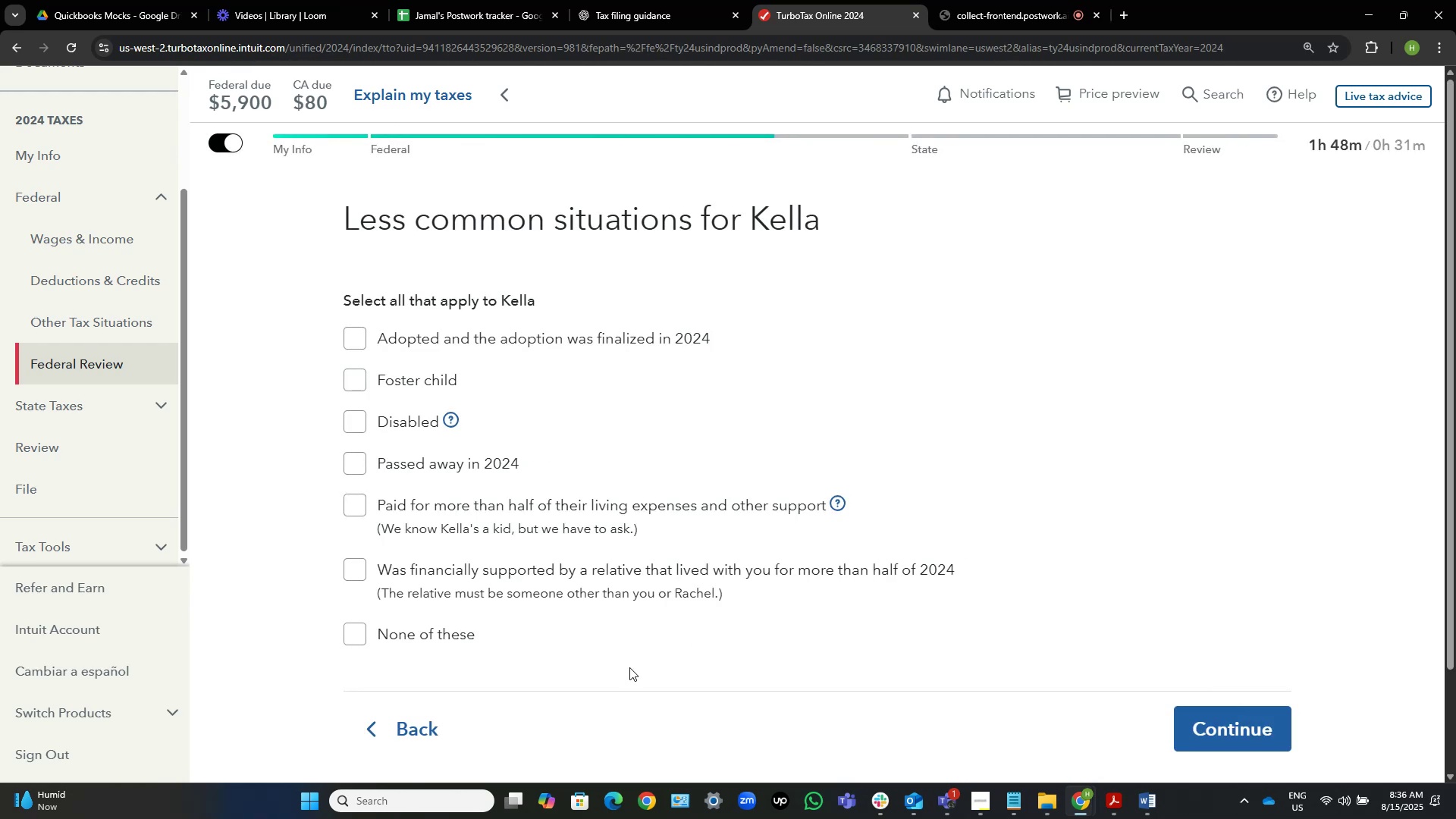 
left_click([450, 629])
 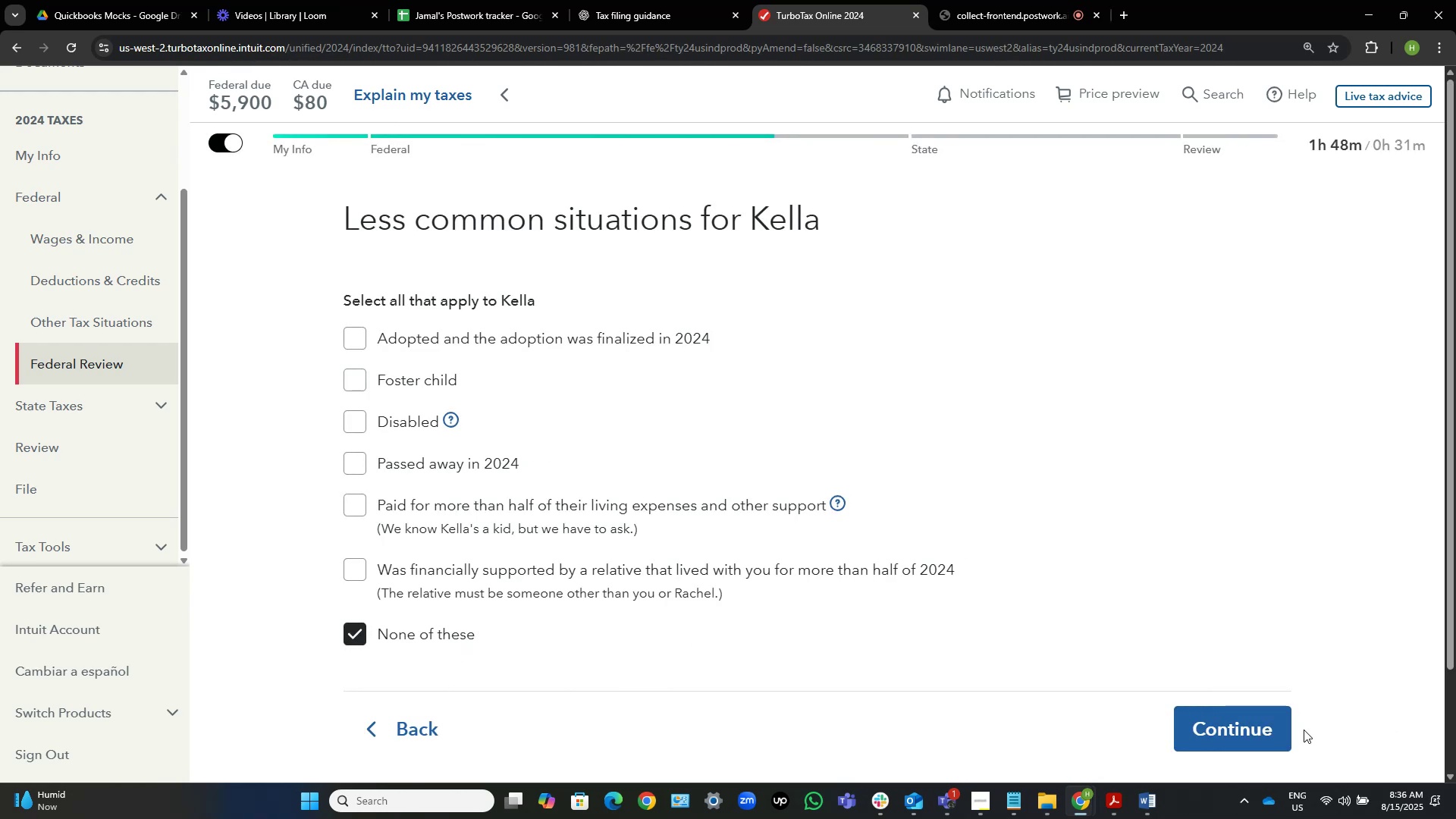 
double_click([1274, 736])
 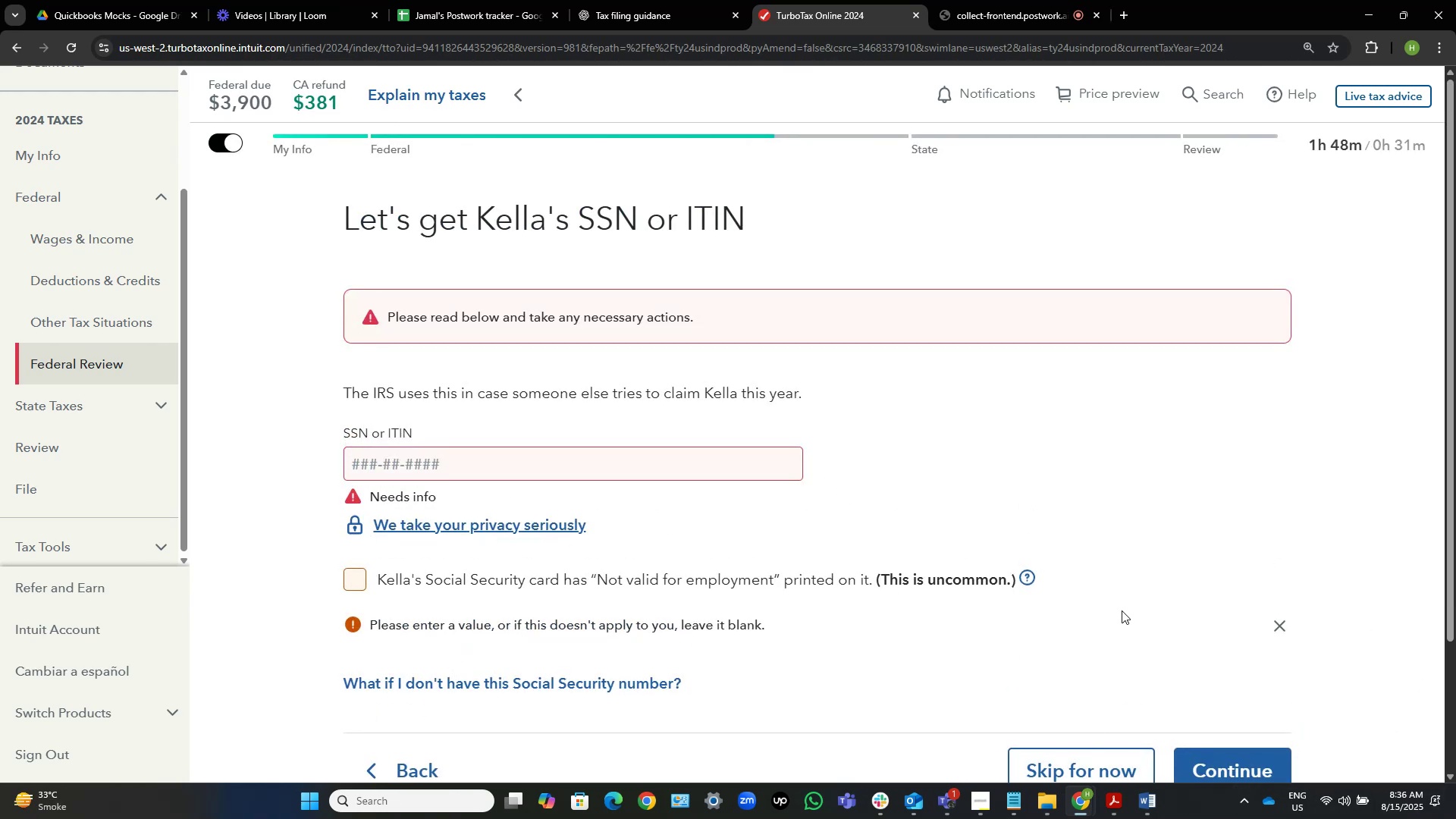 
left_click([1149, 795])
 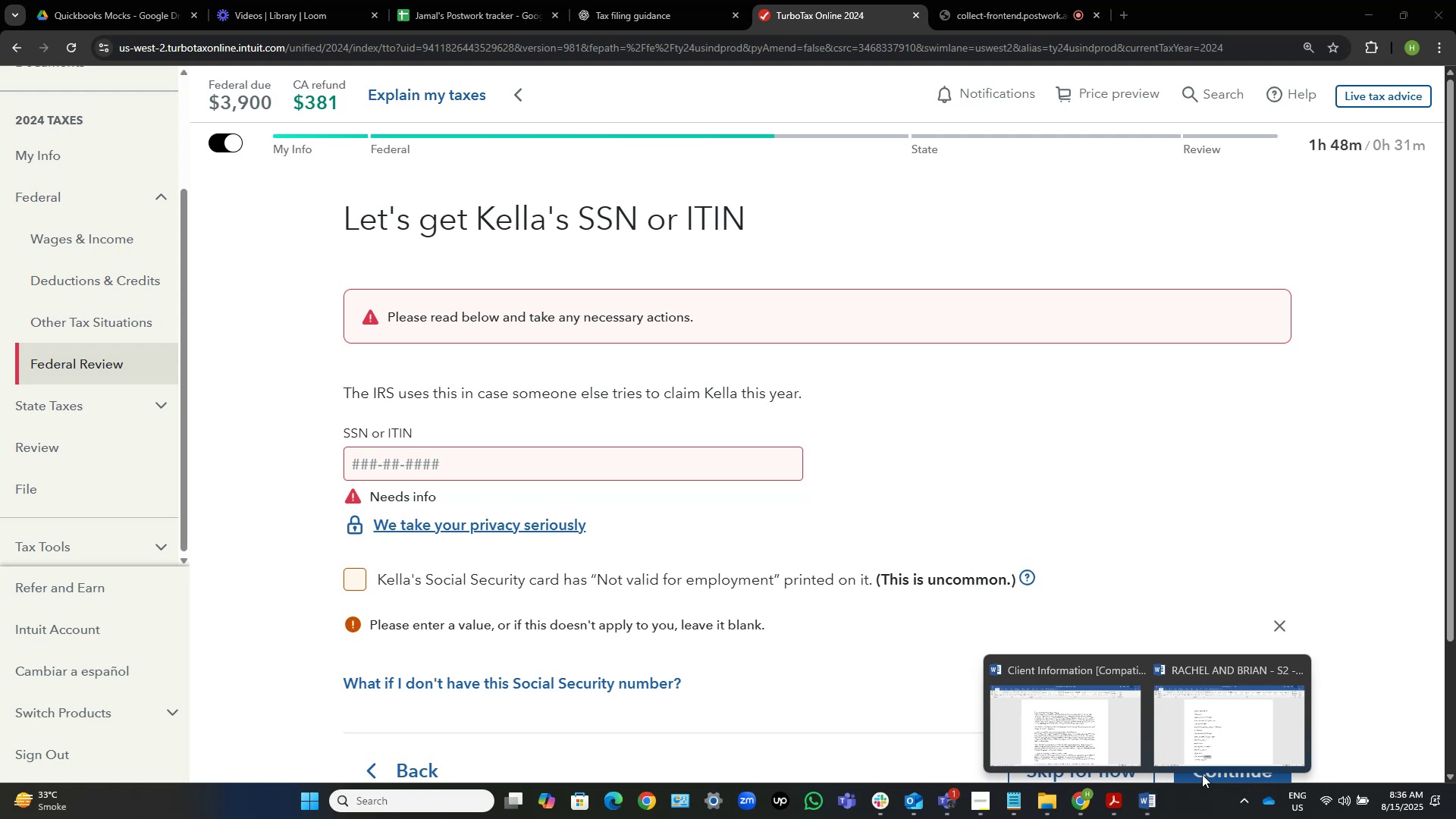 
left_click([1221, 733])
 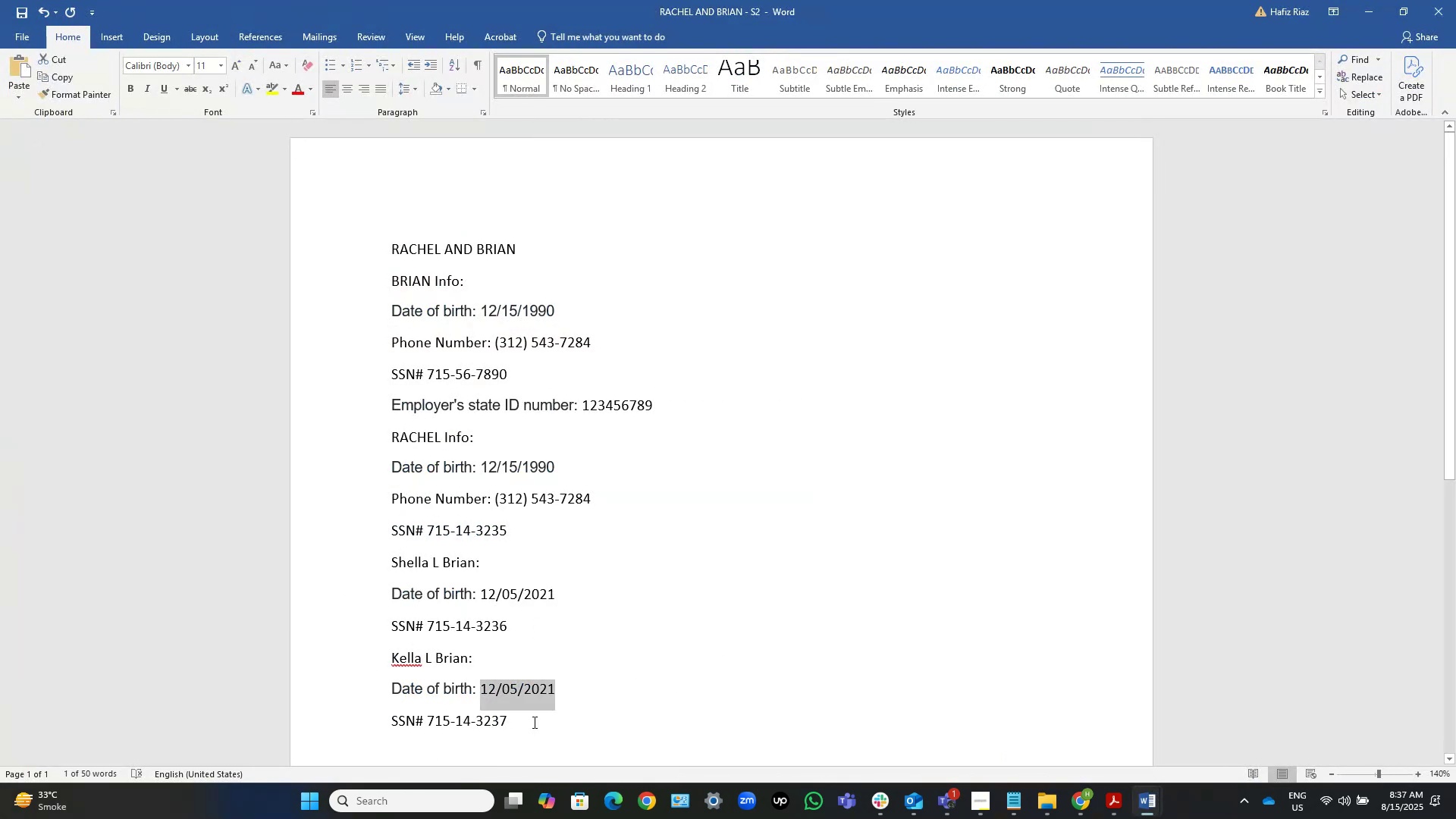 
left_click_drag(start_coordinate=[558, 735], to_coordinate=[550, 733])
 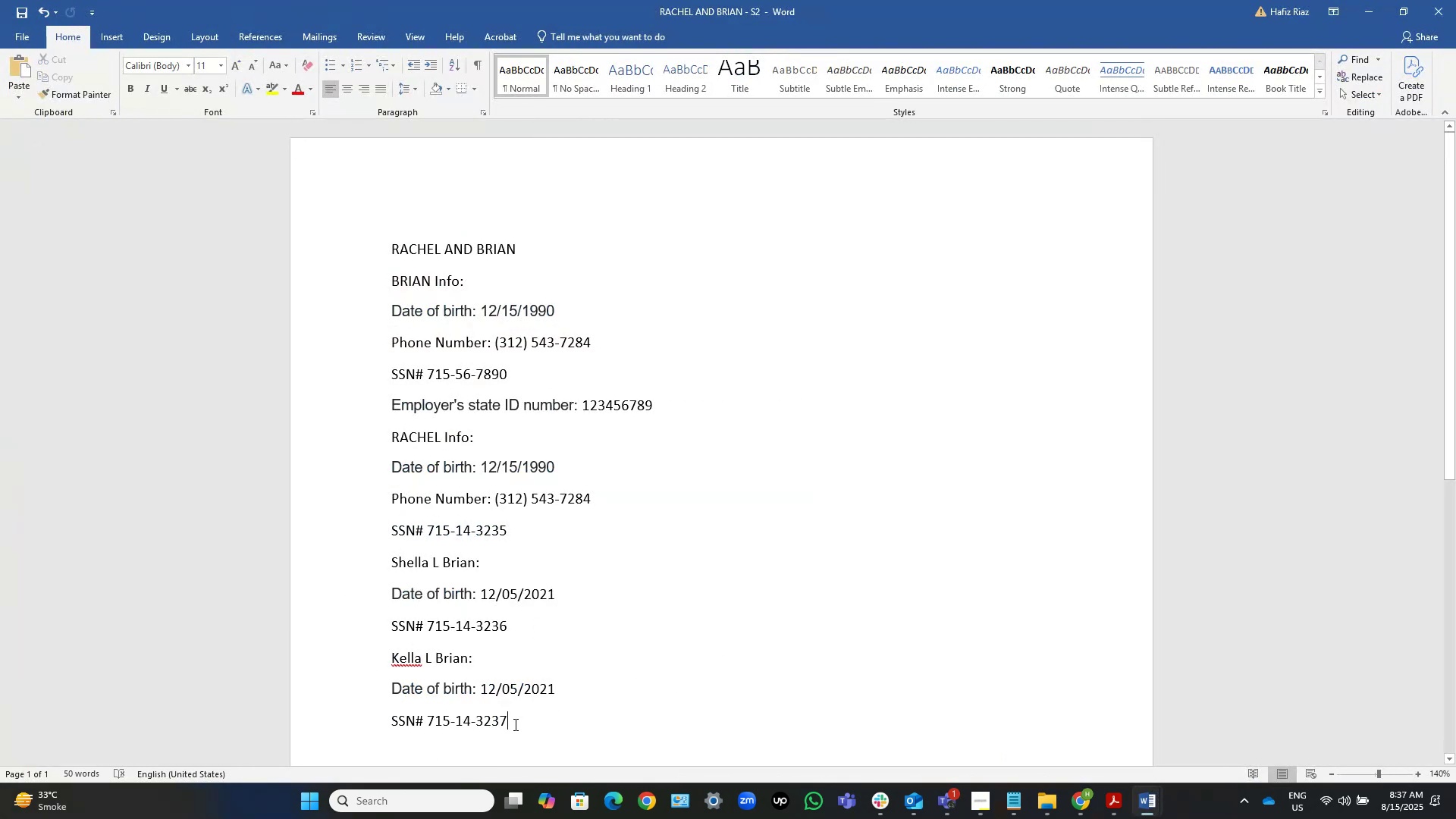 
left_click_drag(start_coordinate=[516, 723], to_coordinate=[433, 716])
 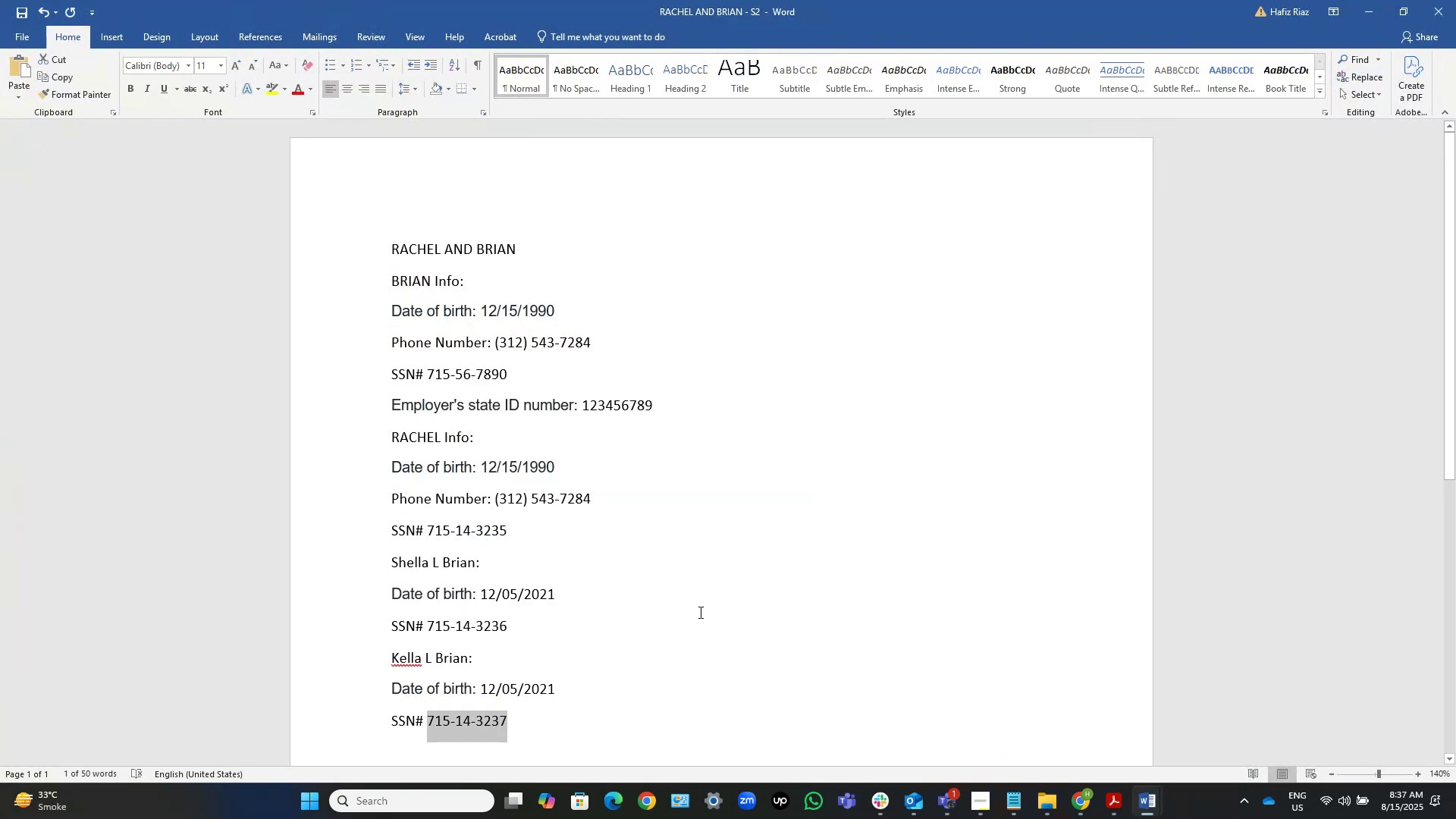 
key(Control+C)
 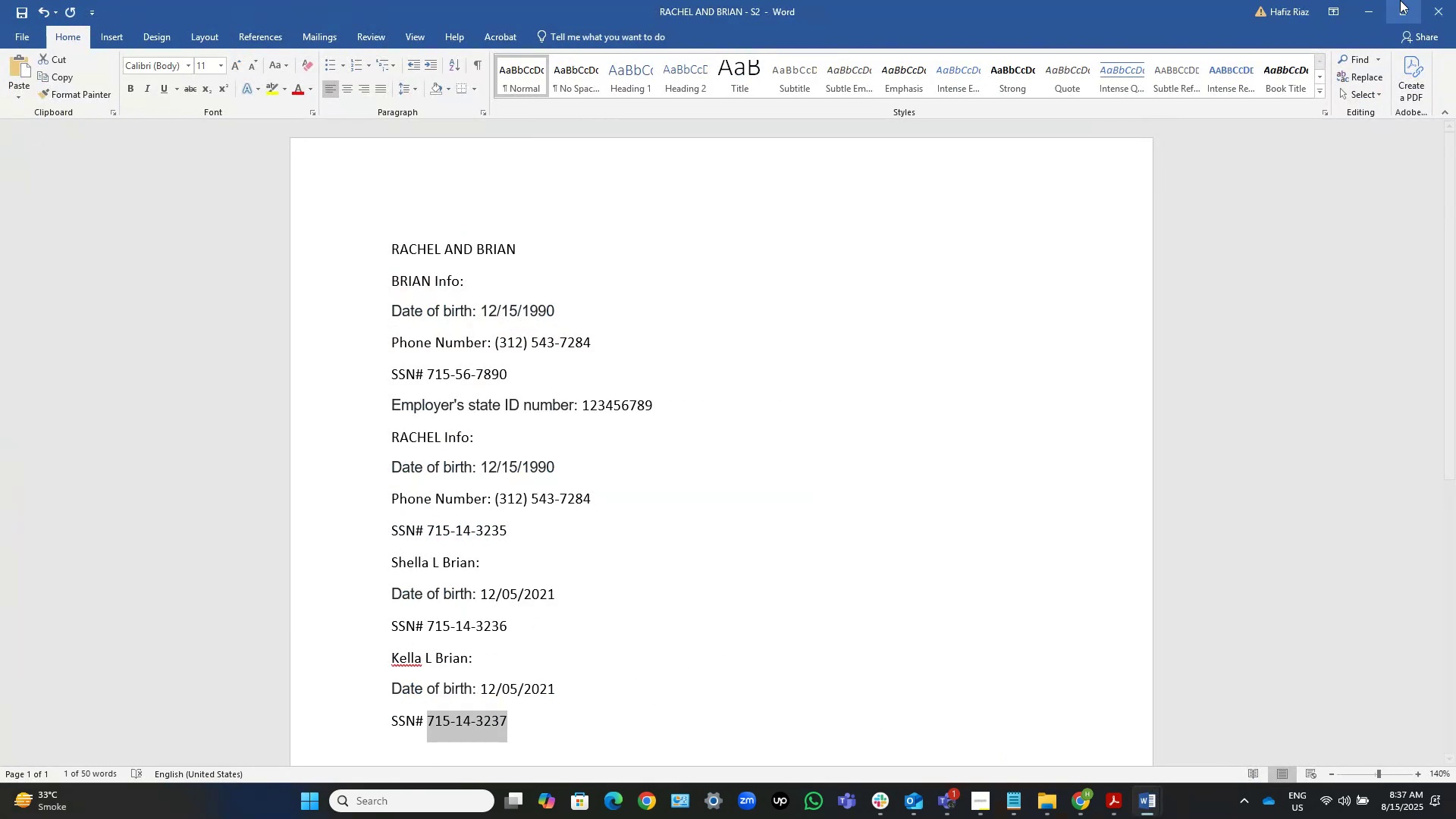 
left_click([1370, 7])
 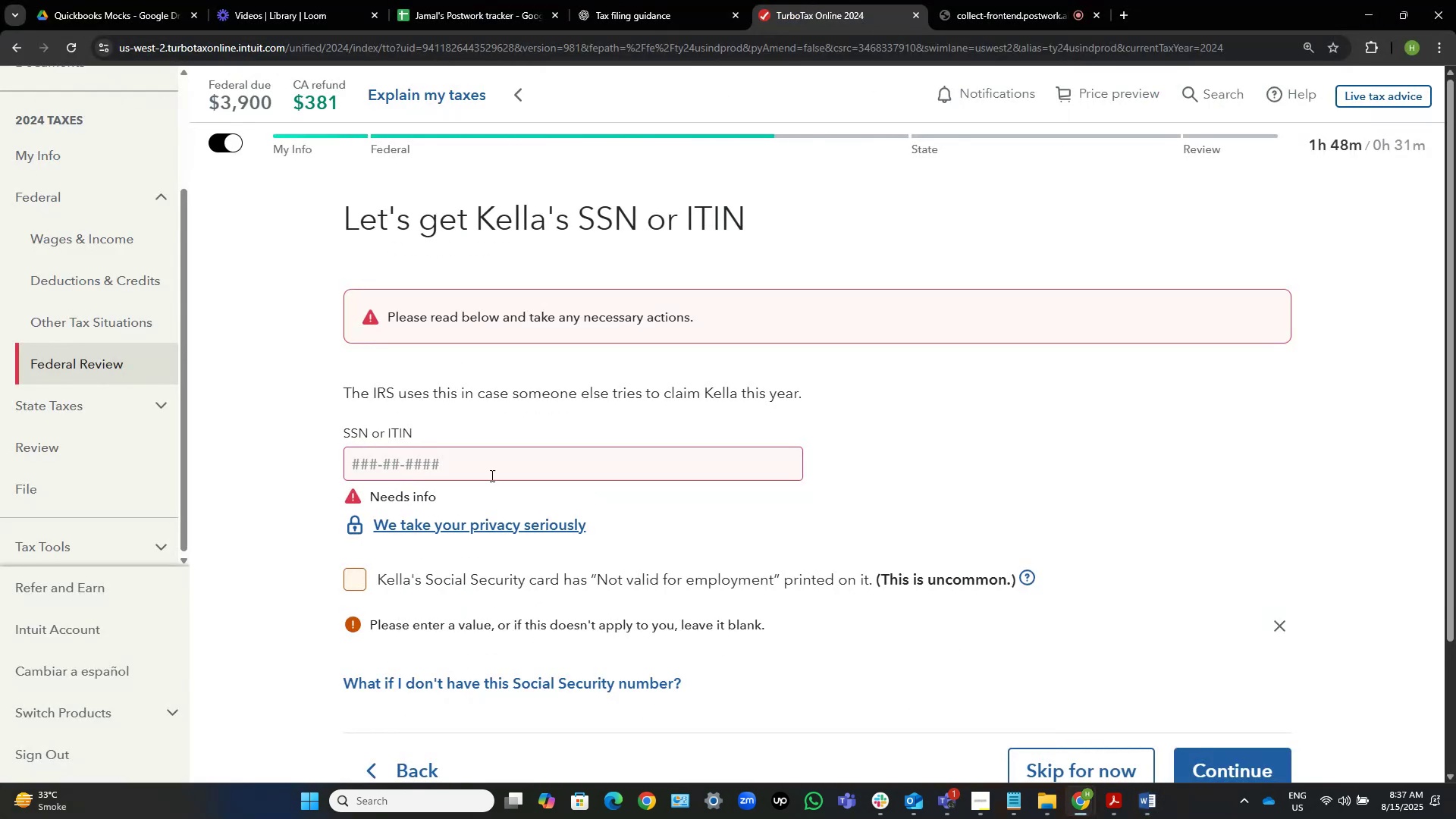 
left_click([514, 450])
 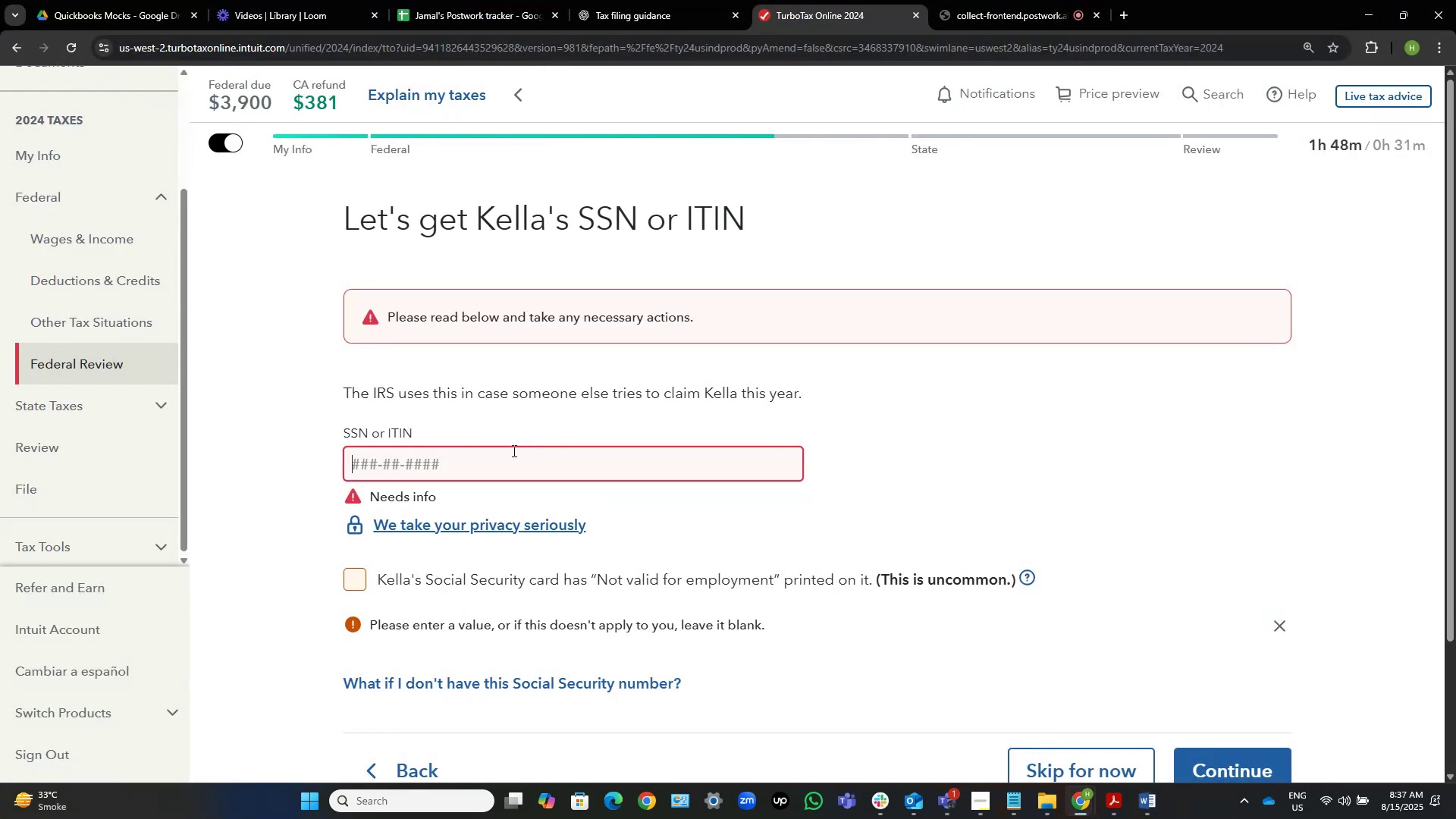 
key(Control+ControlLeft)
 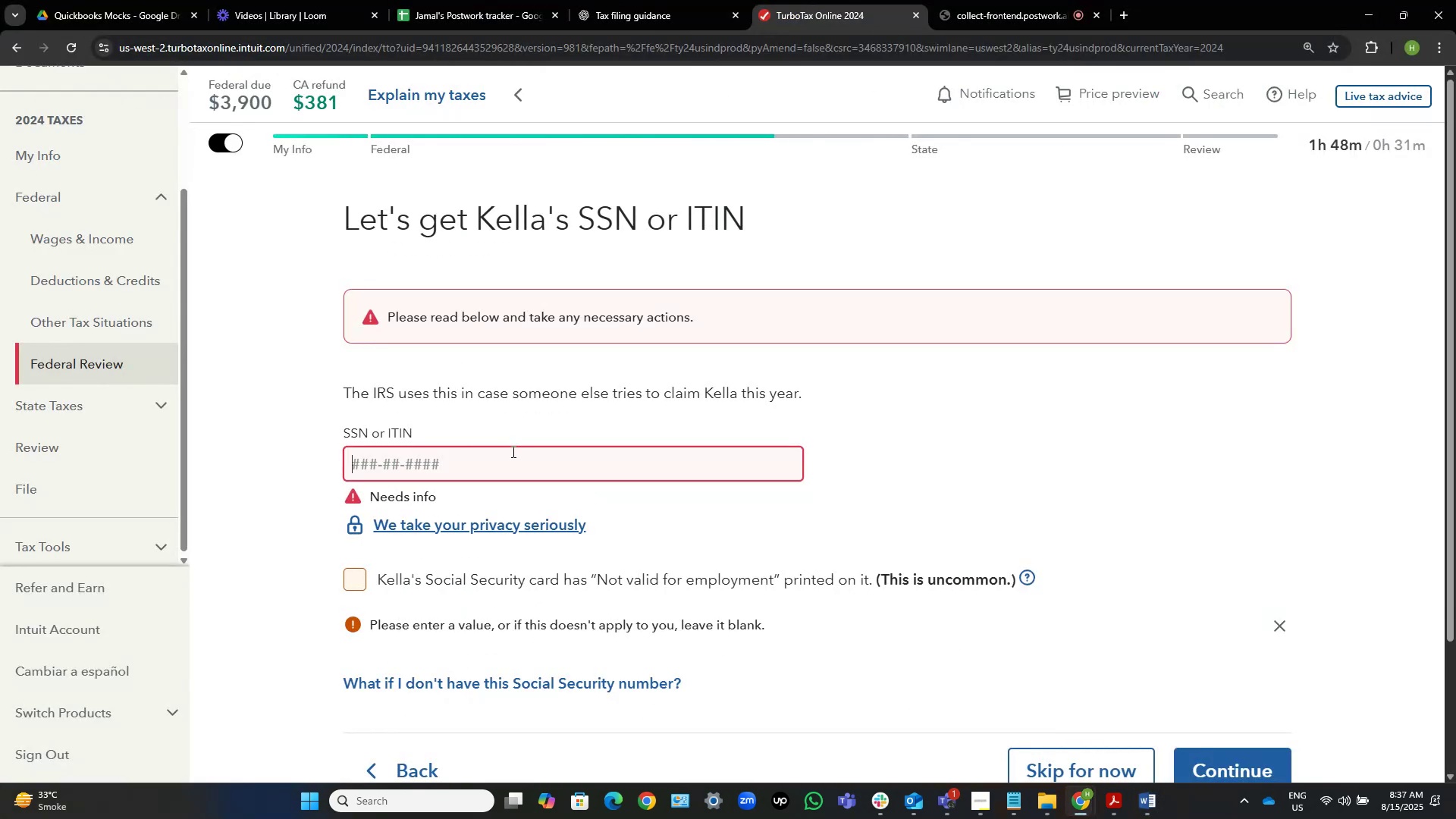 
key(Control+V)
 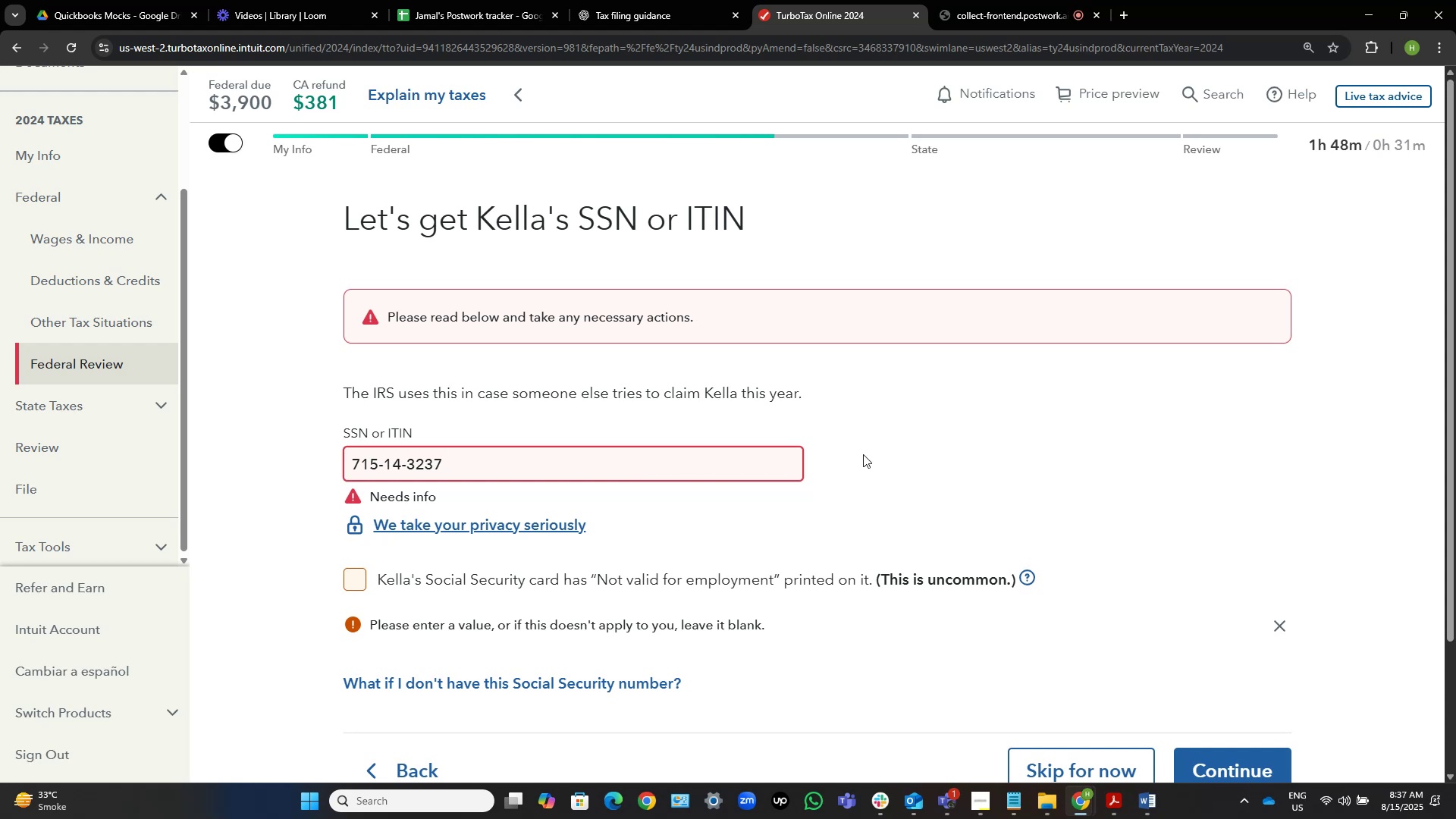 
left_click([899, 441])
 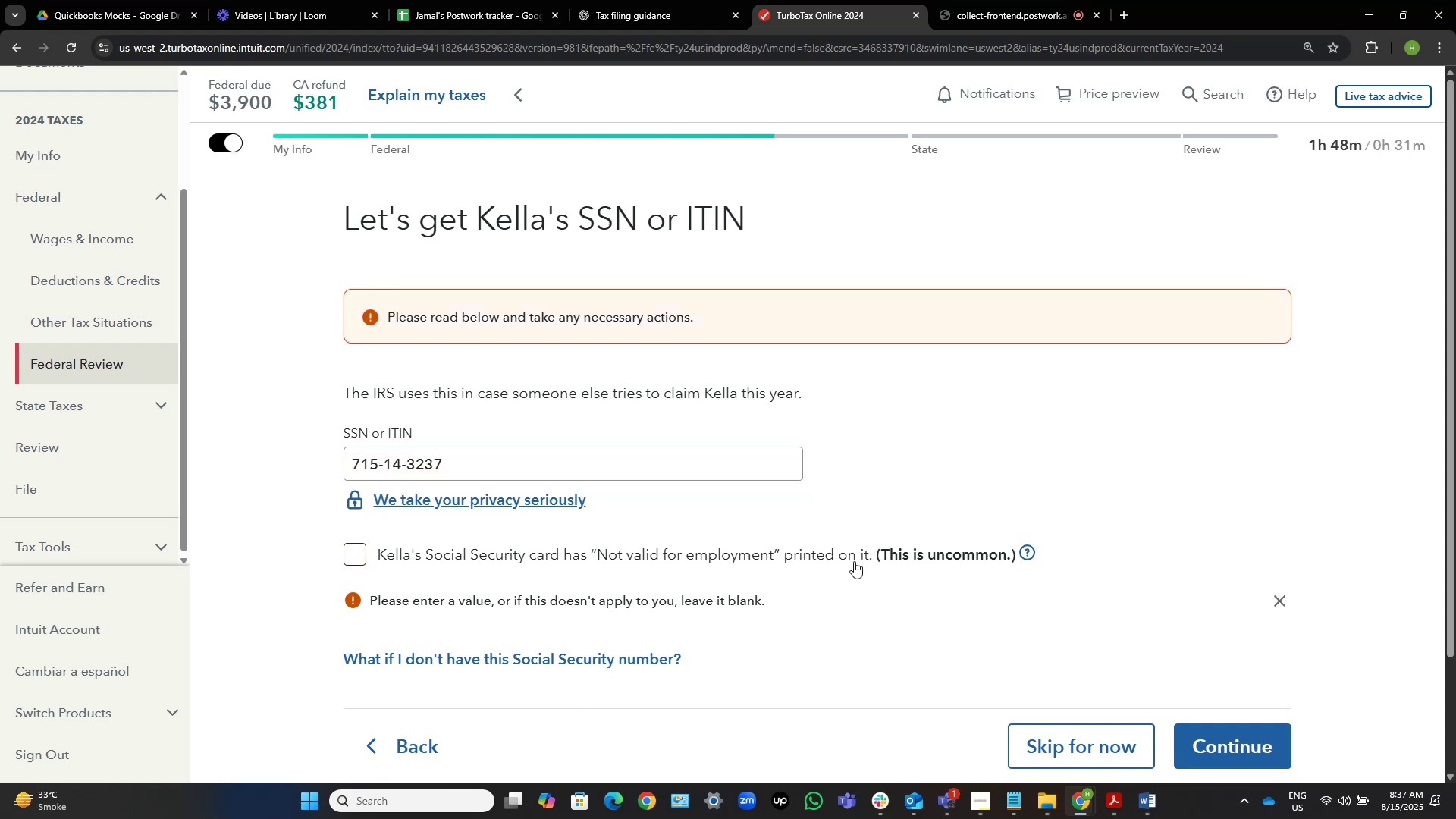 
wait(5.24)
 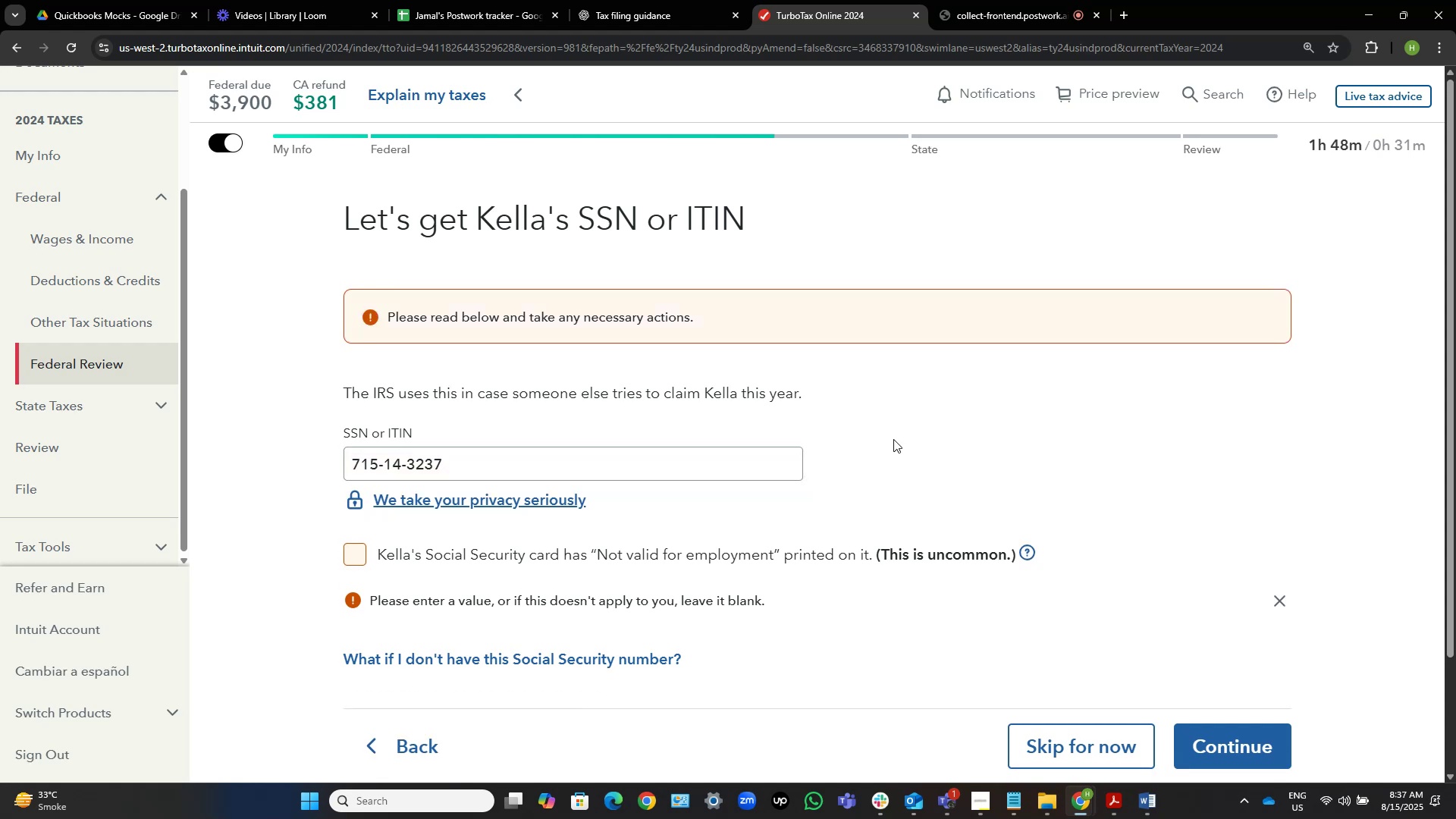 
left_click([1283, 597])
 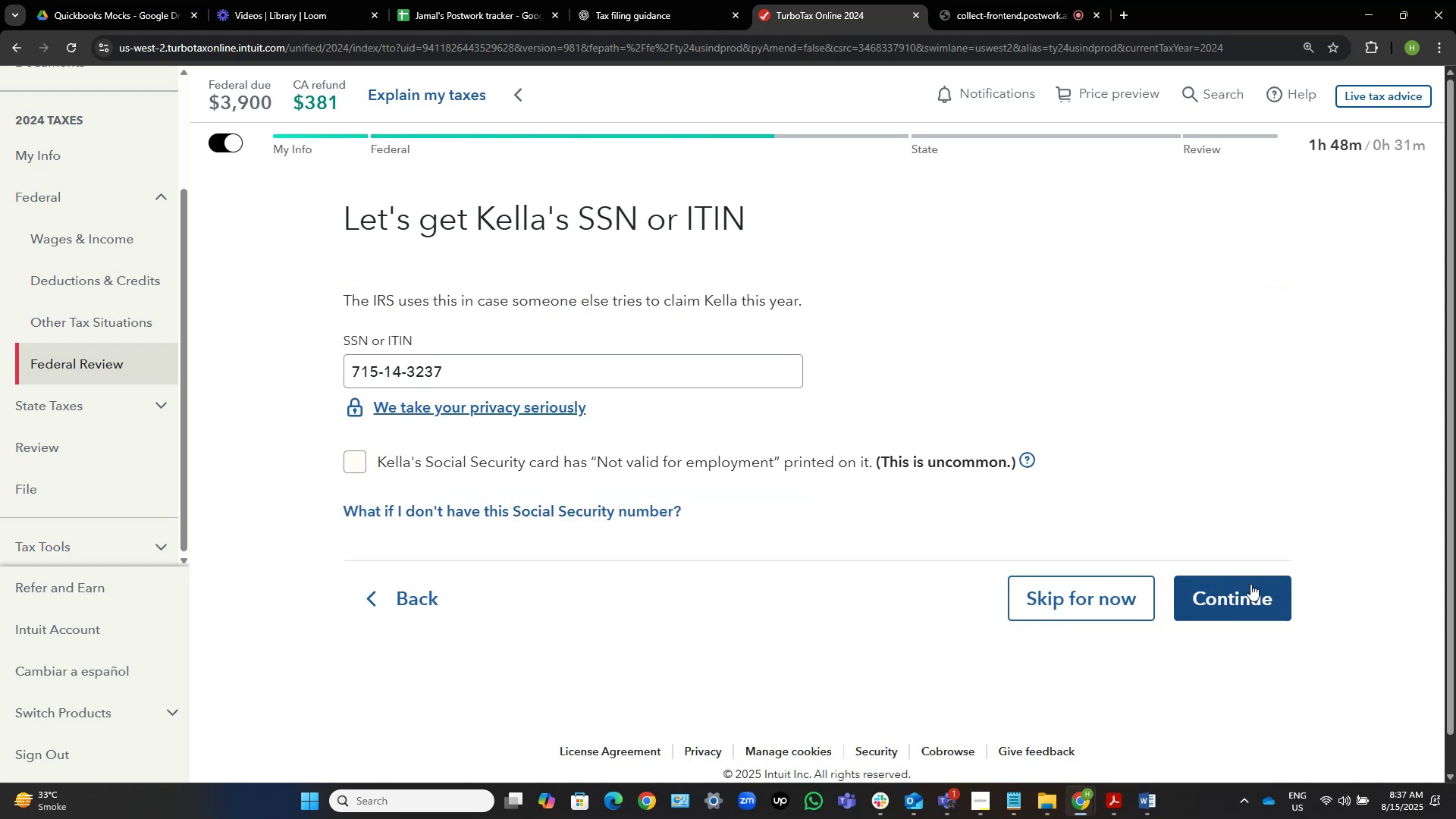 
left_click([1250, 582])
 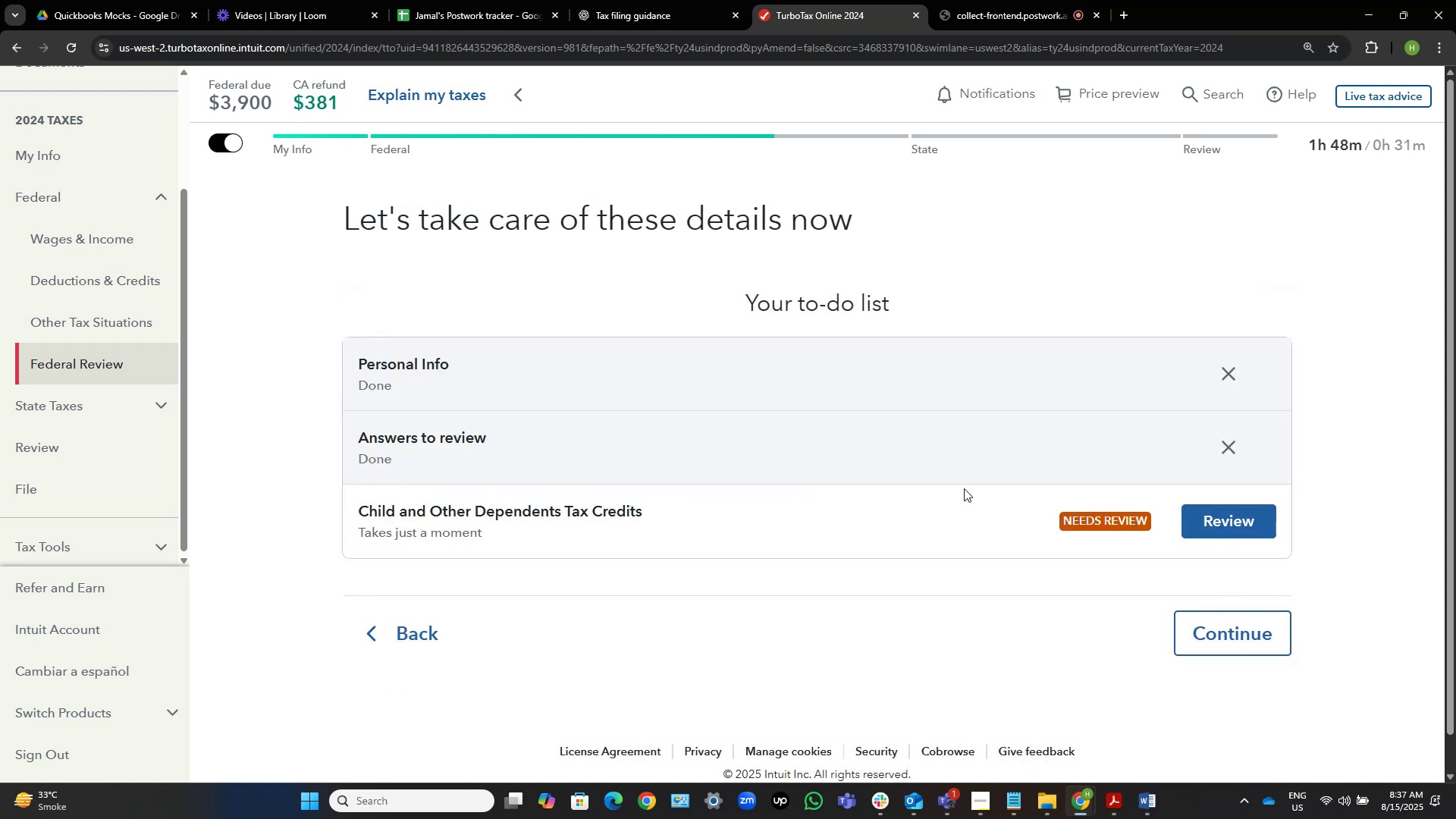 
wait(8.26)
 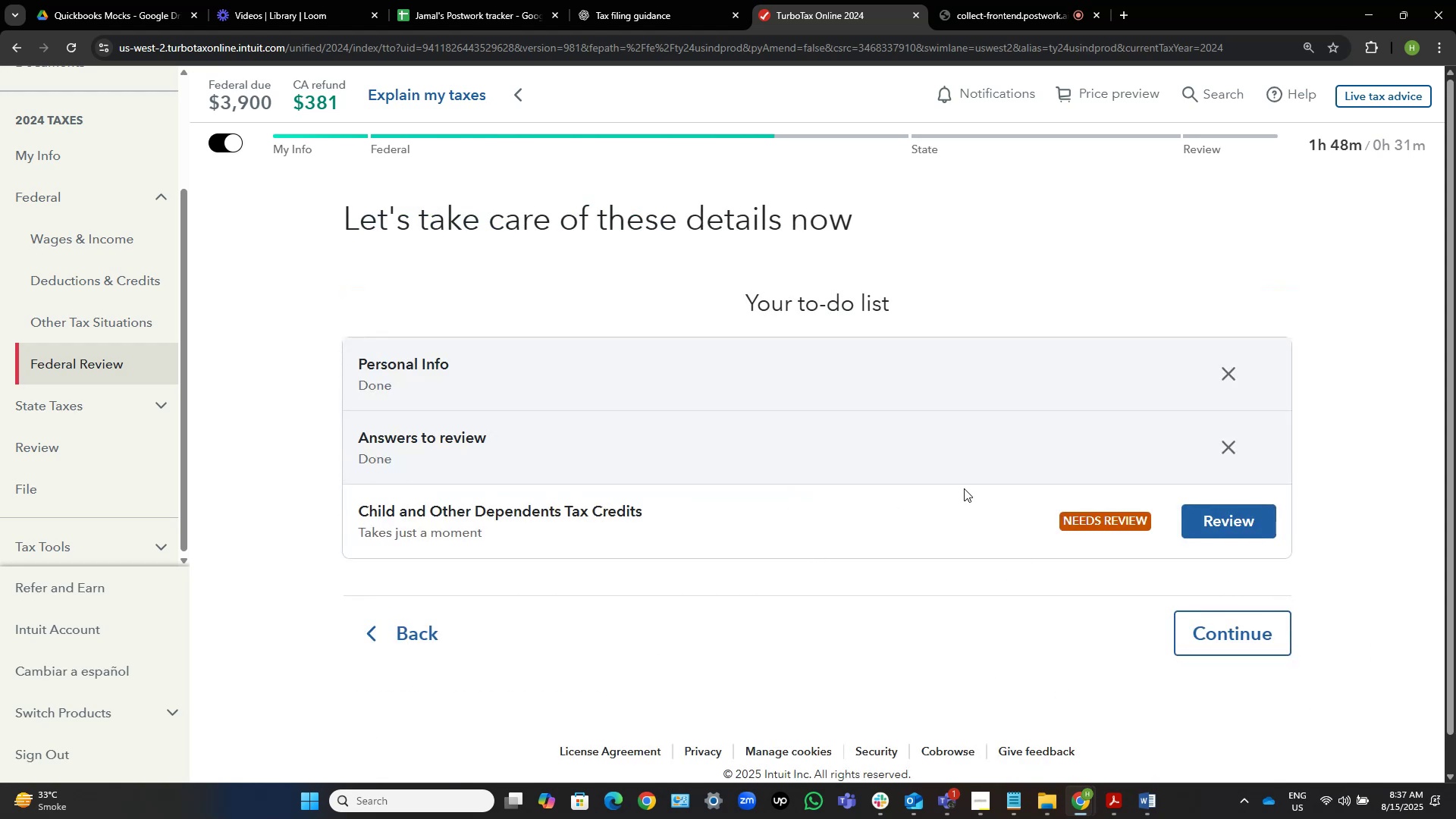 
scroll: coordinate [838, 513], scroll_direction: up, amount: 2.0
 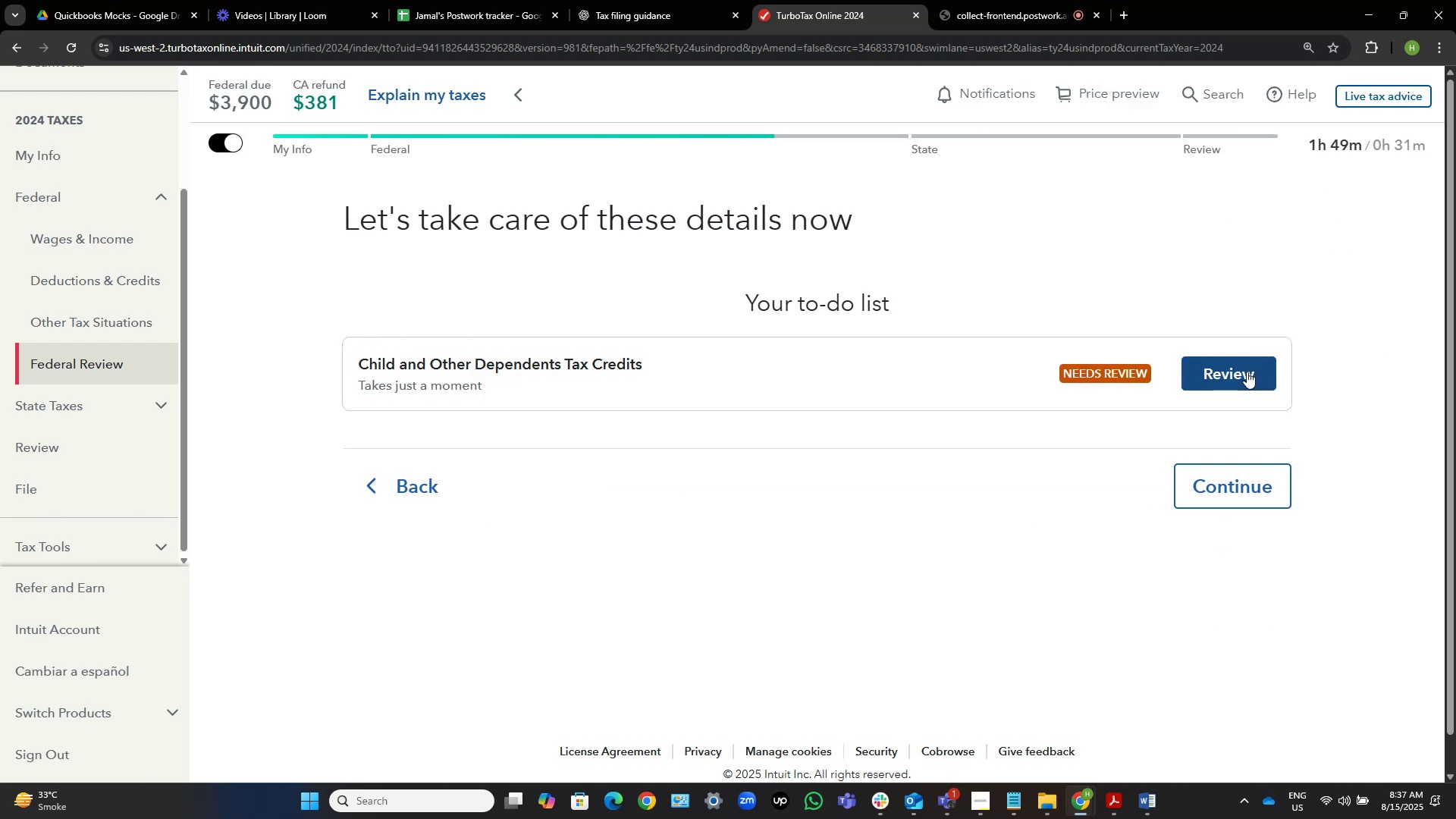 
left_click([1247, 372])
 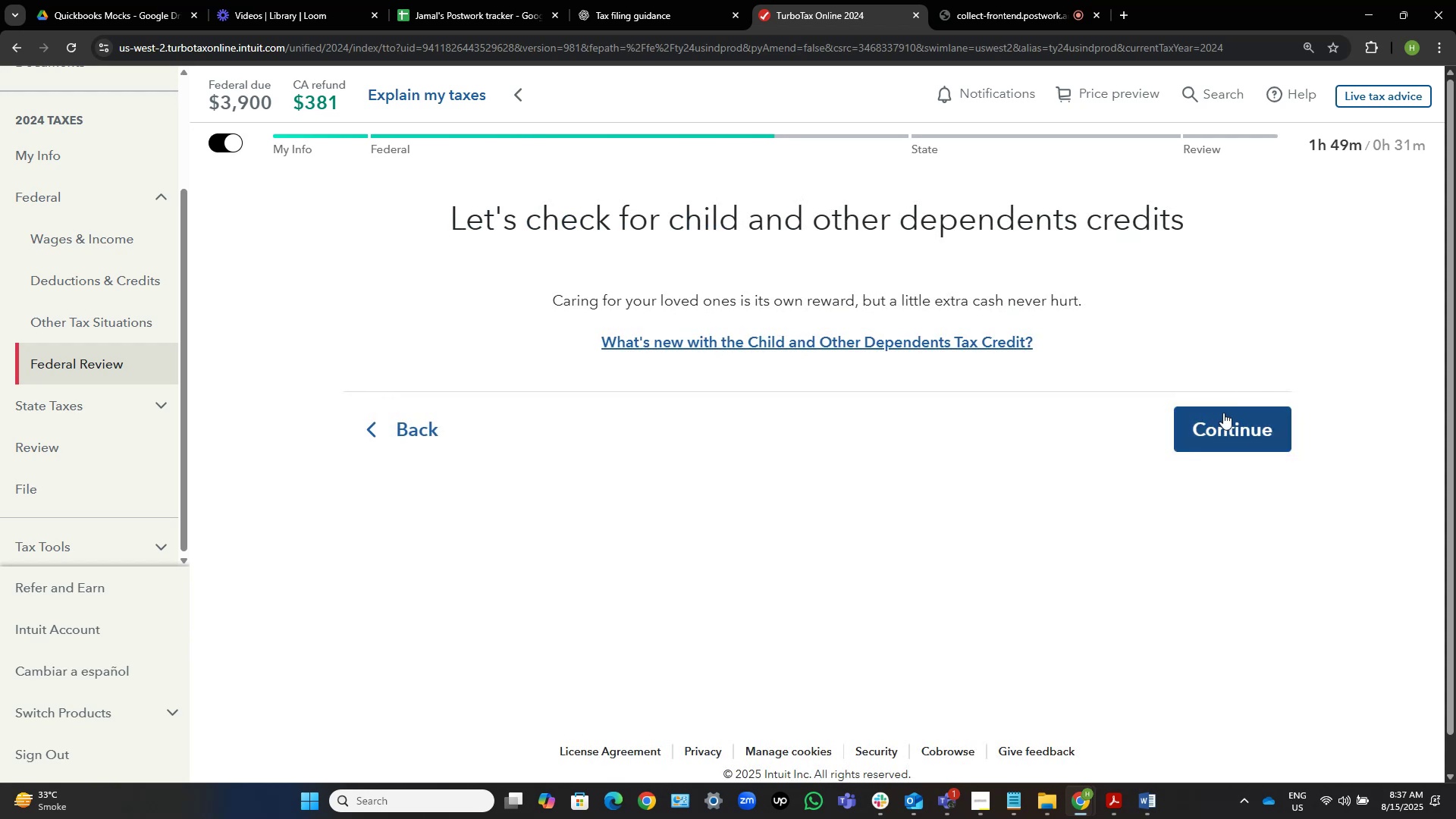 
wait(7.86)
 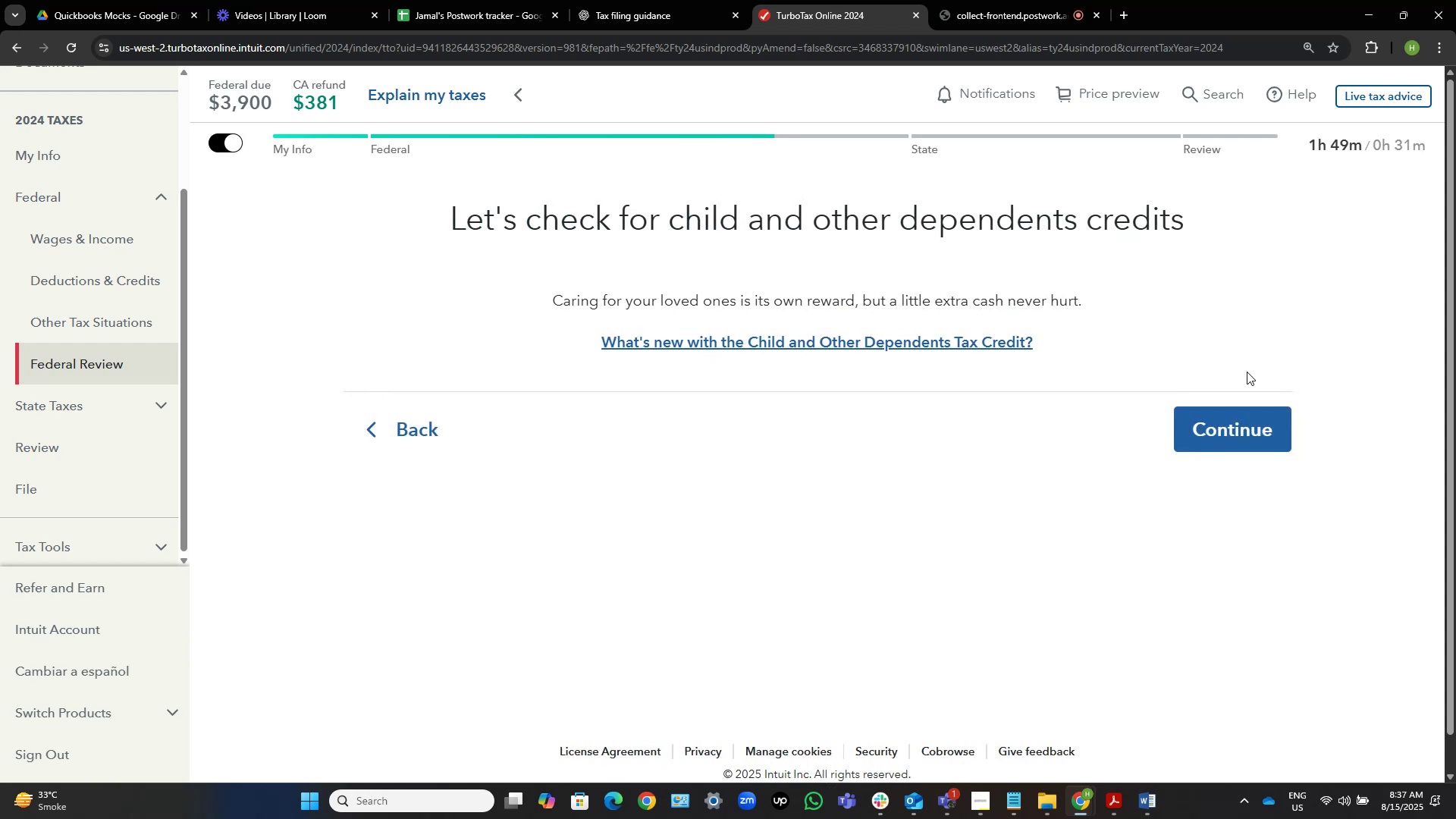 
left_click([1233, 428])
 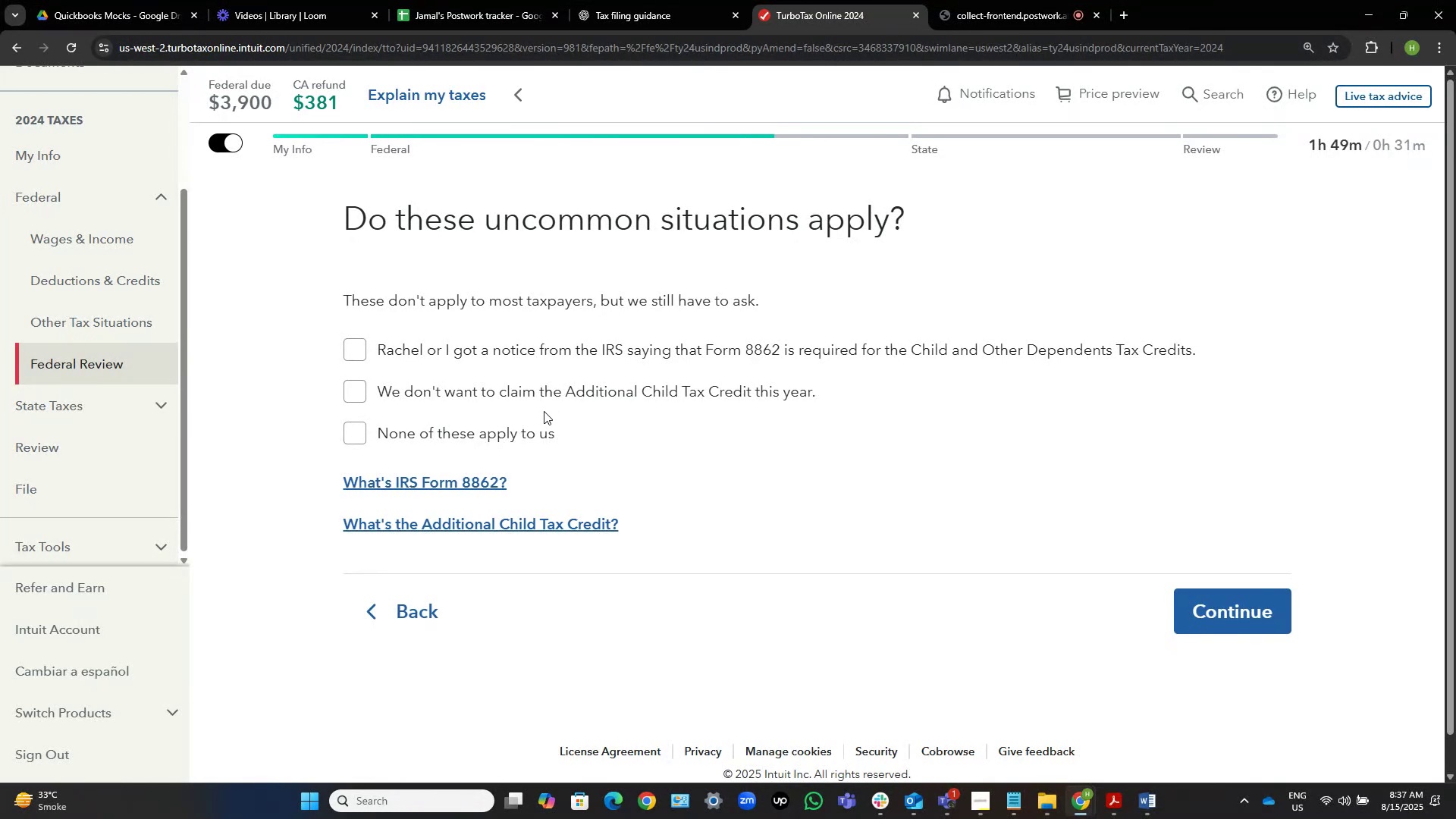 
wait(21.35)
 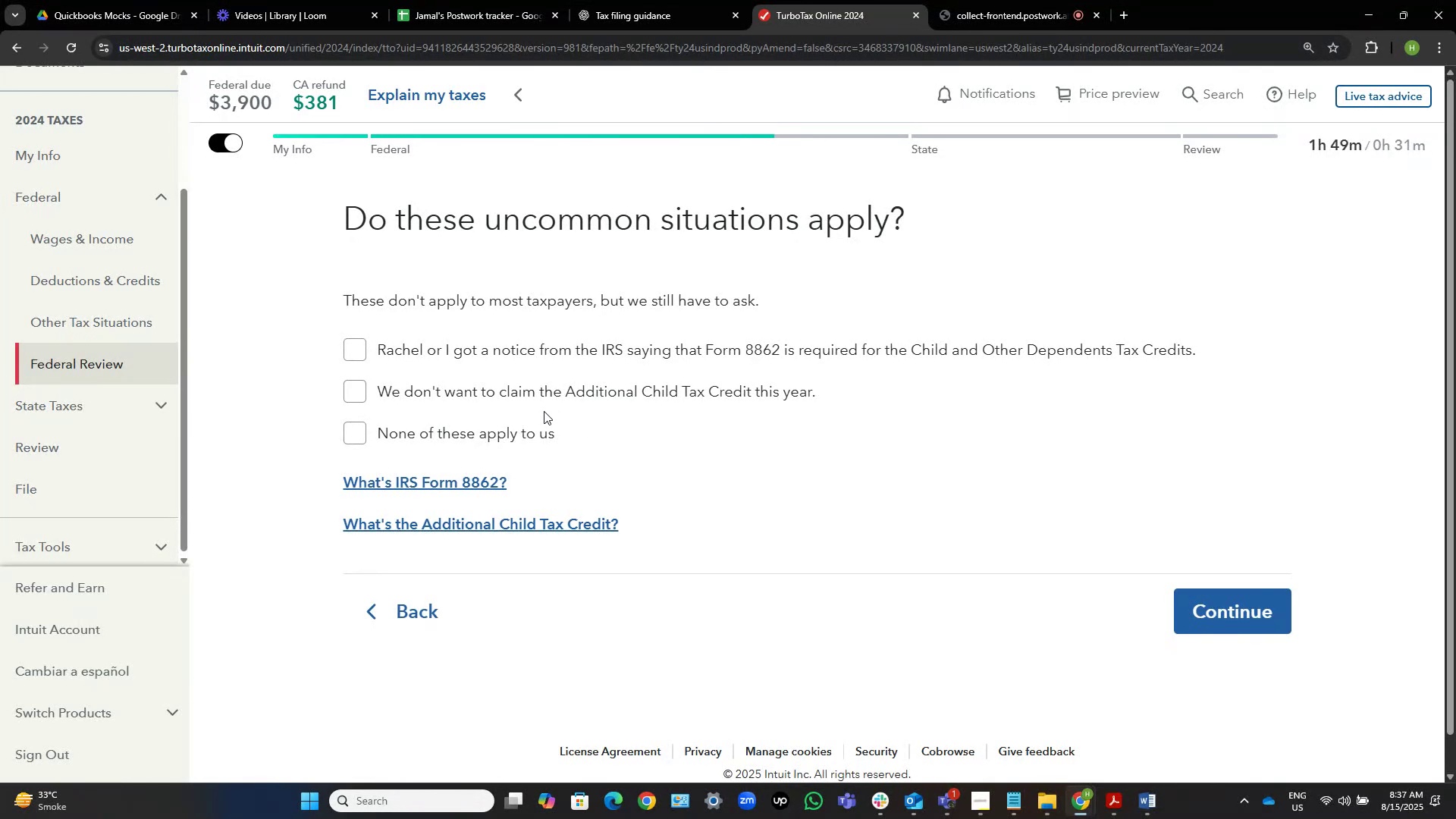 
left_click([1085, 730])
 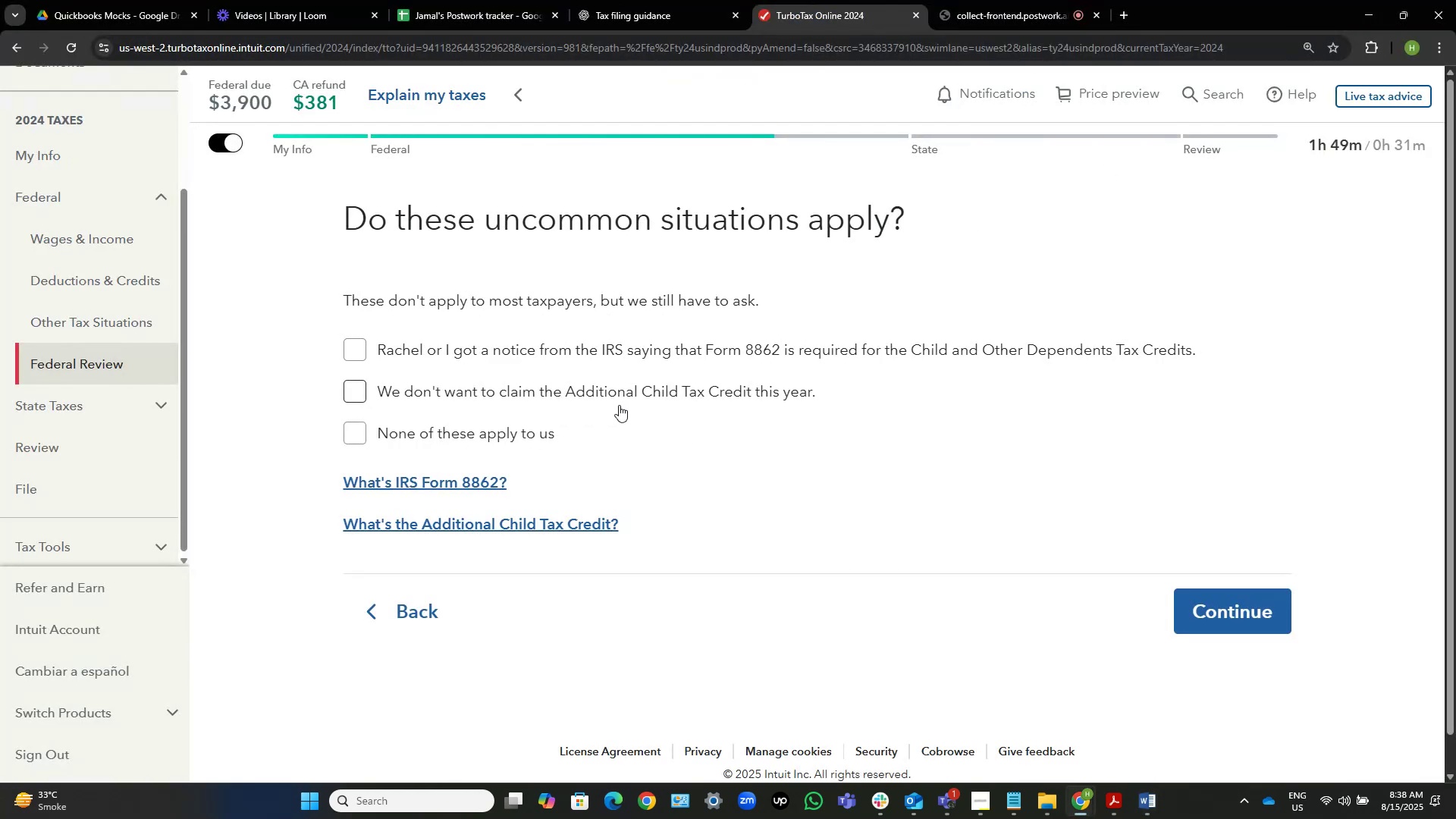 
wait(24.53)
 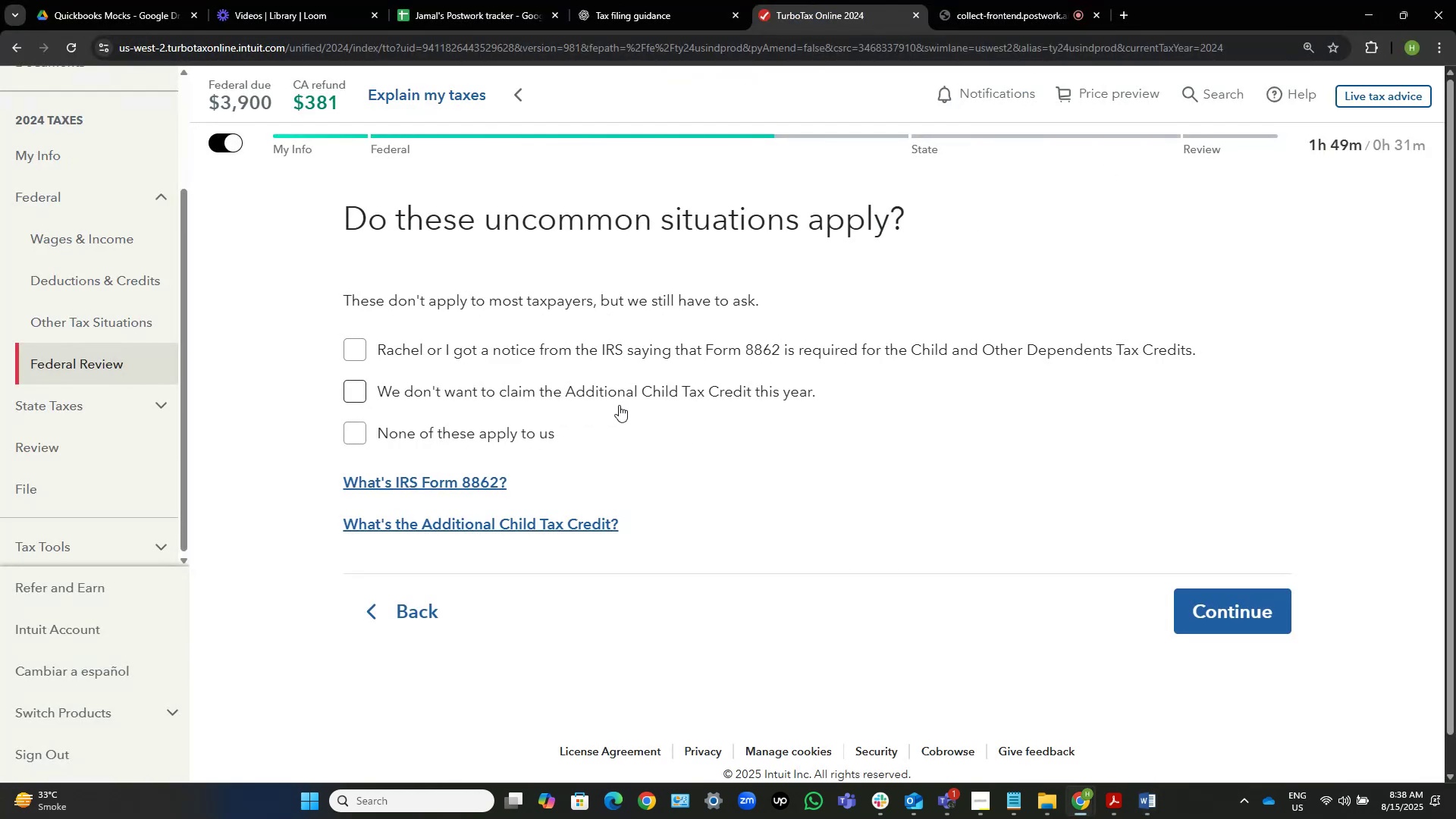 
left_click([435, 431])
 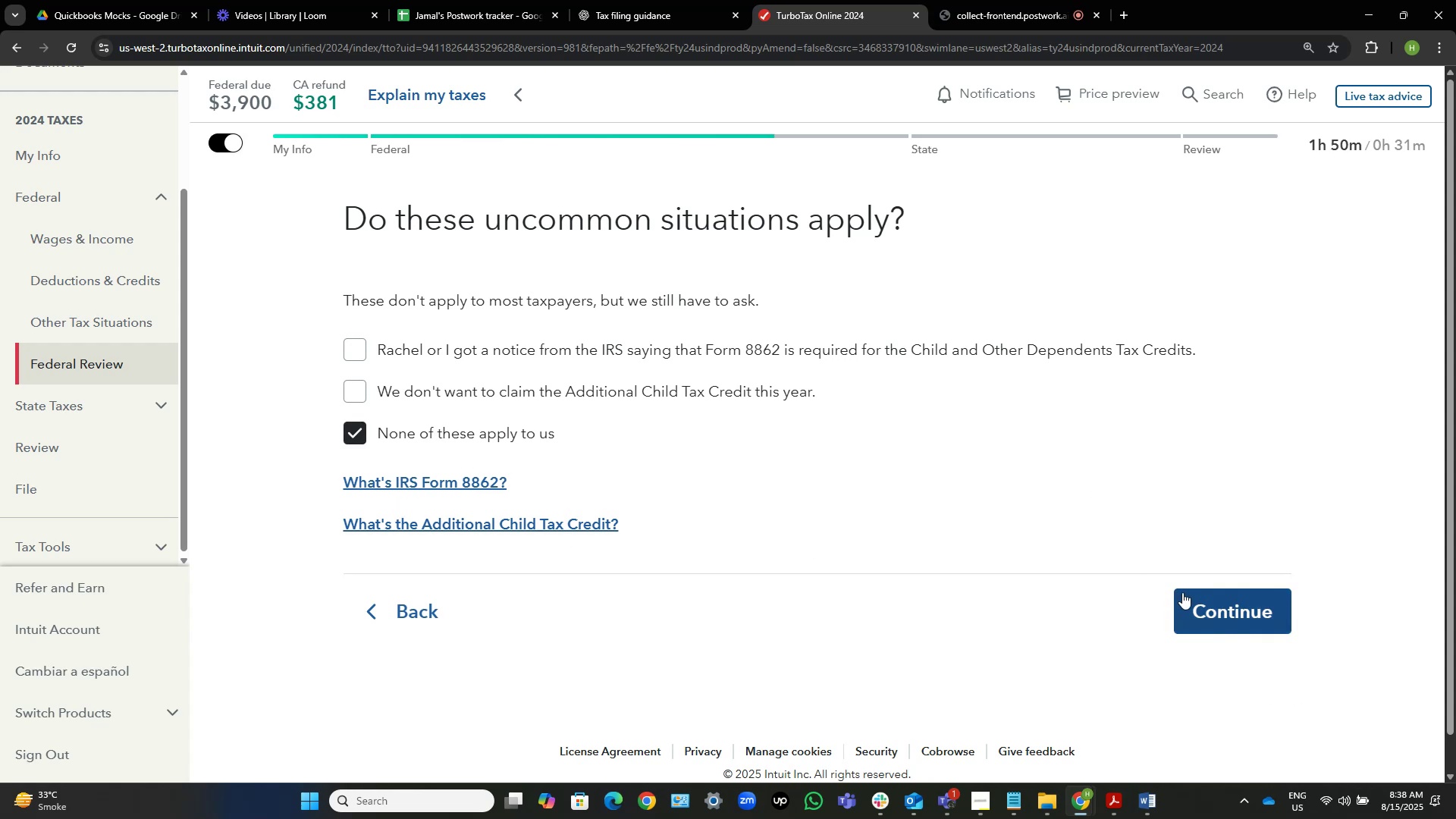 
left_click([1241, 626])
 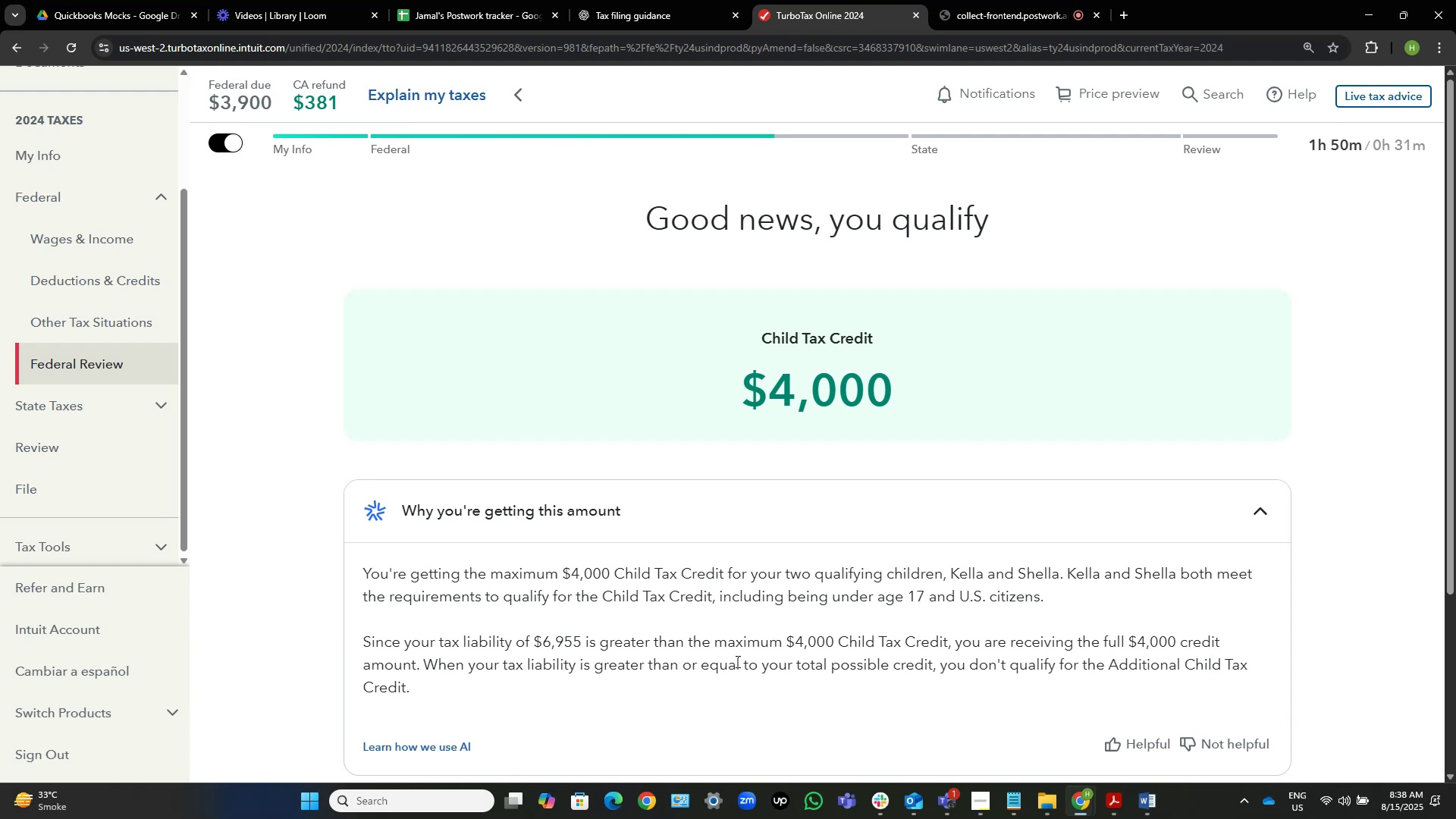 
wait(42.4)
 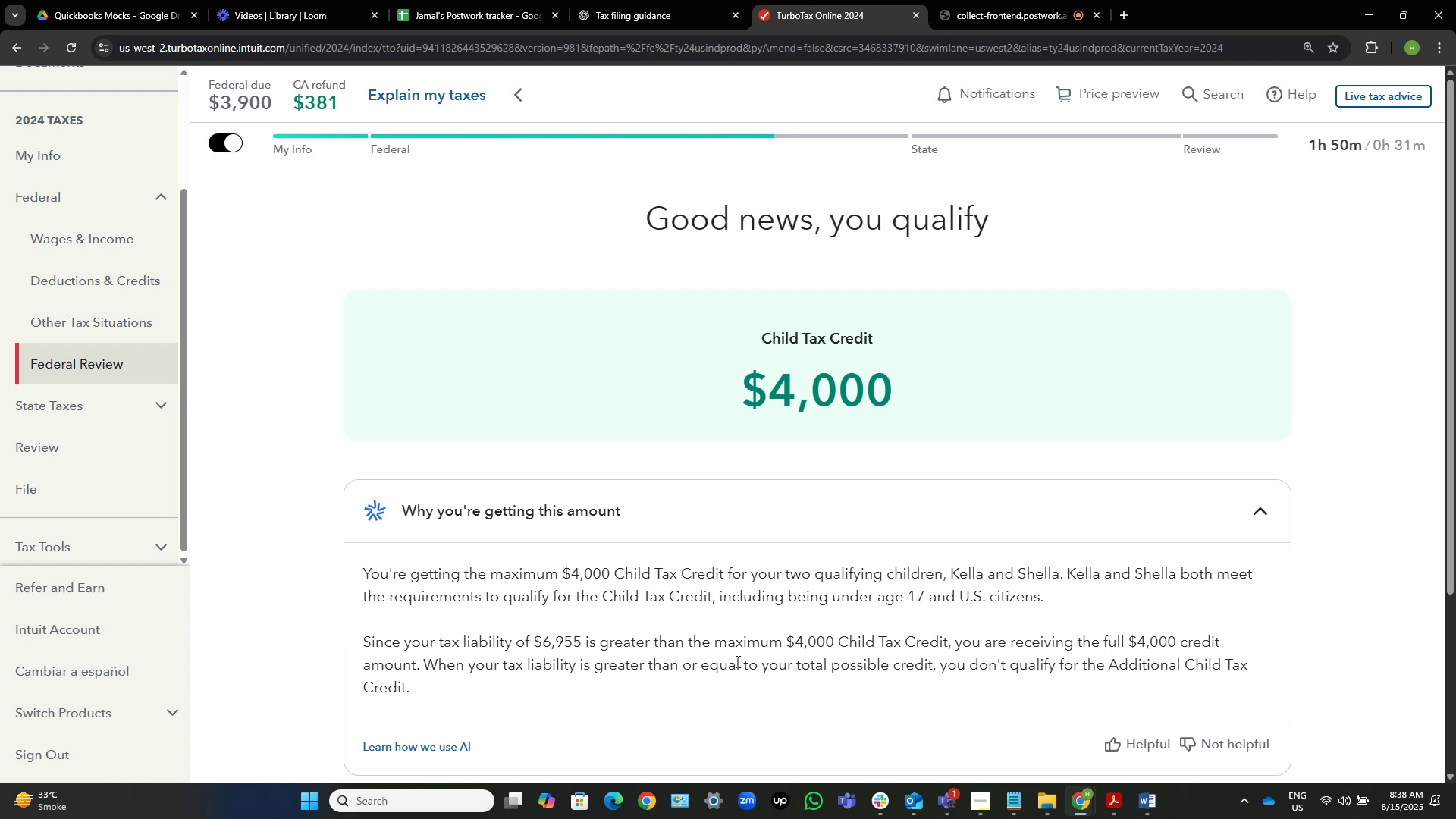 
scroll: coordinate [902, 656], scroll_direction: down, amount: 2.0
 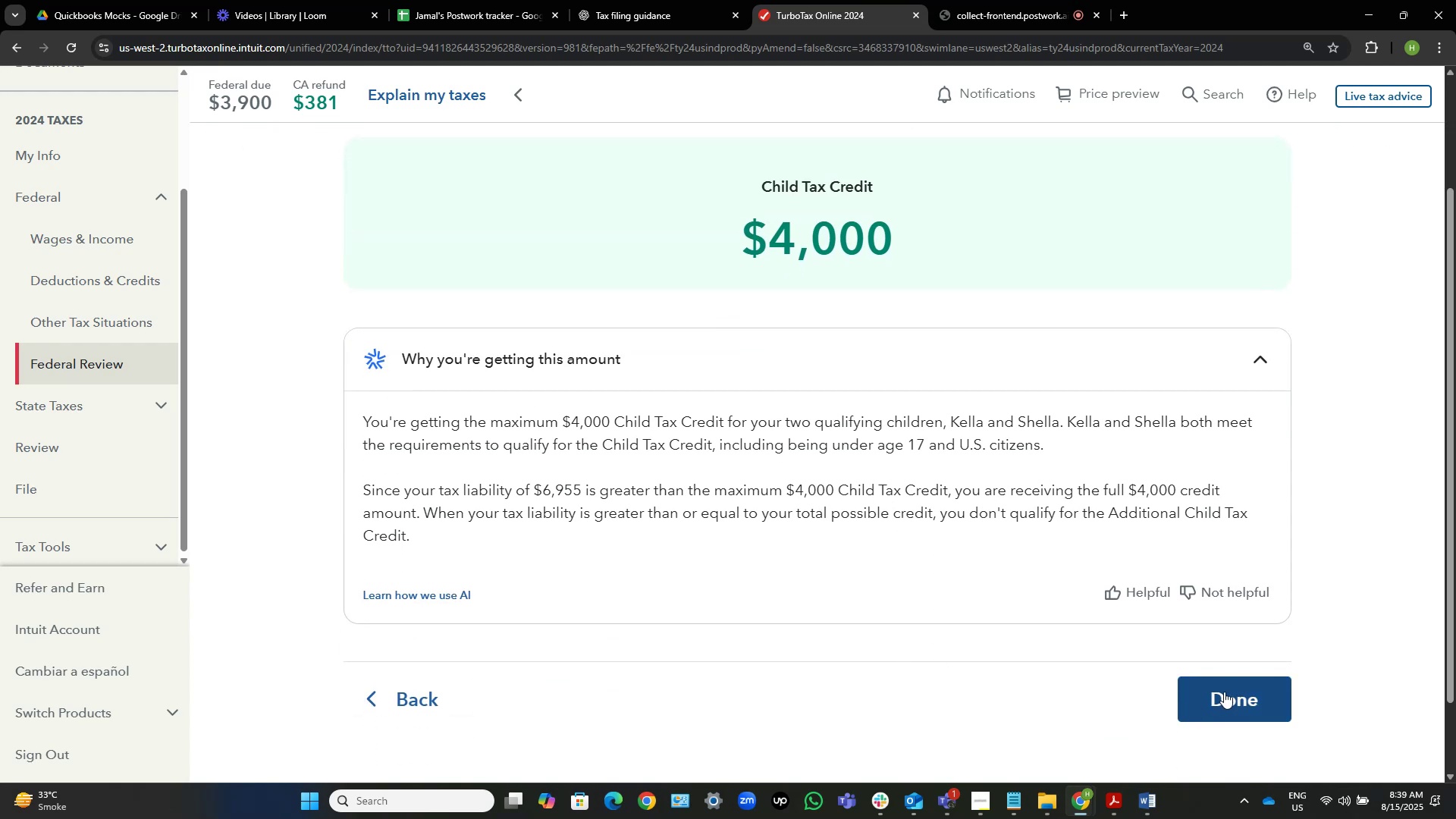 
left_click([1224, 692])
 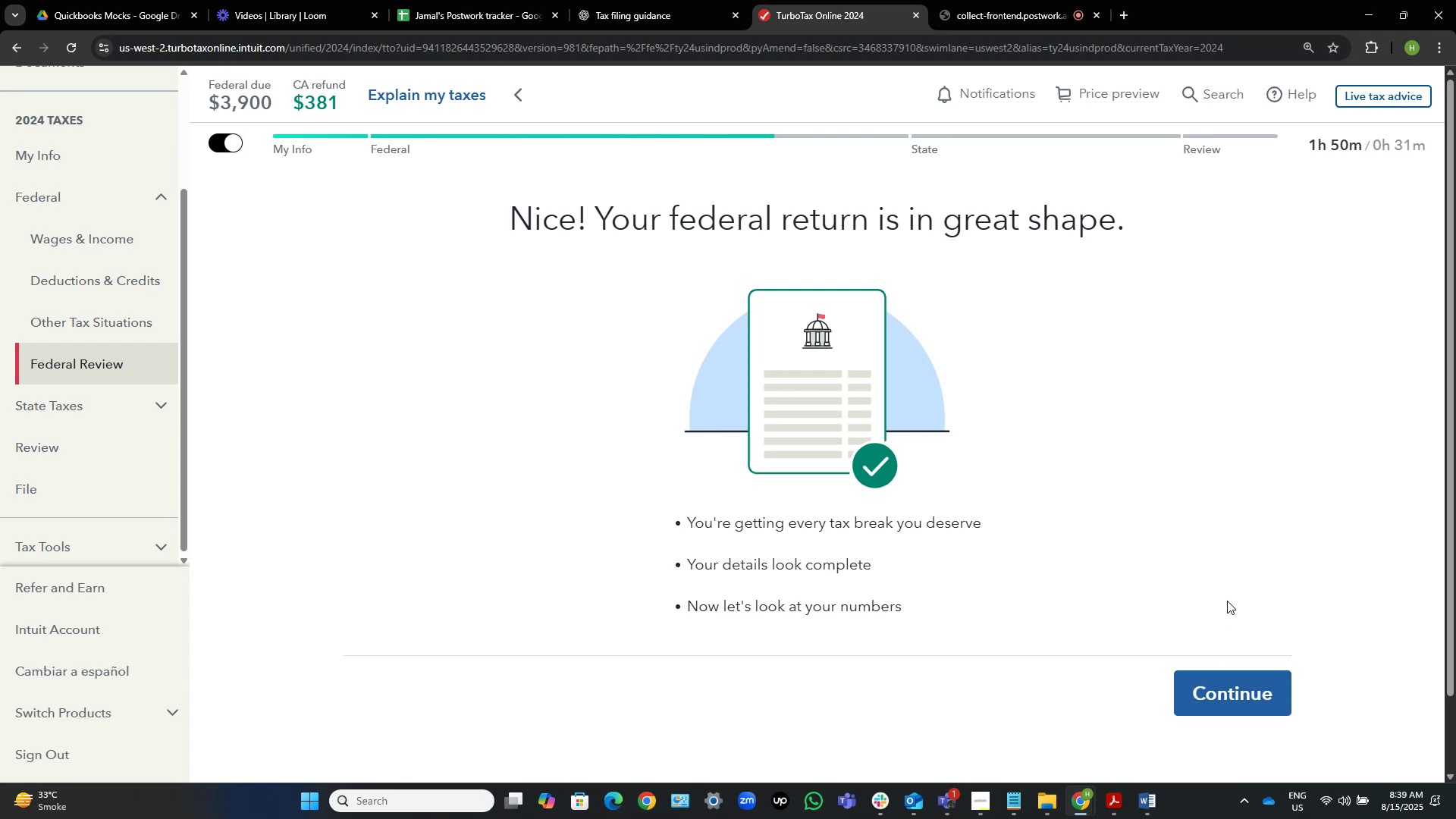 
wait(5.82)
 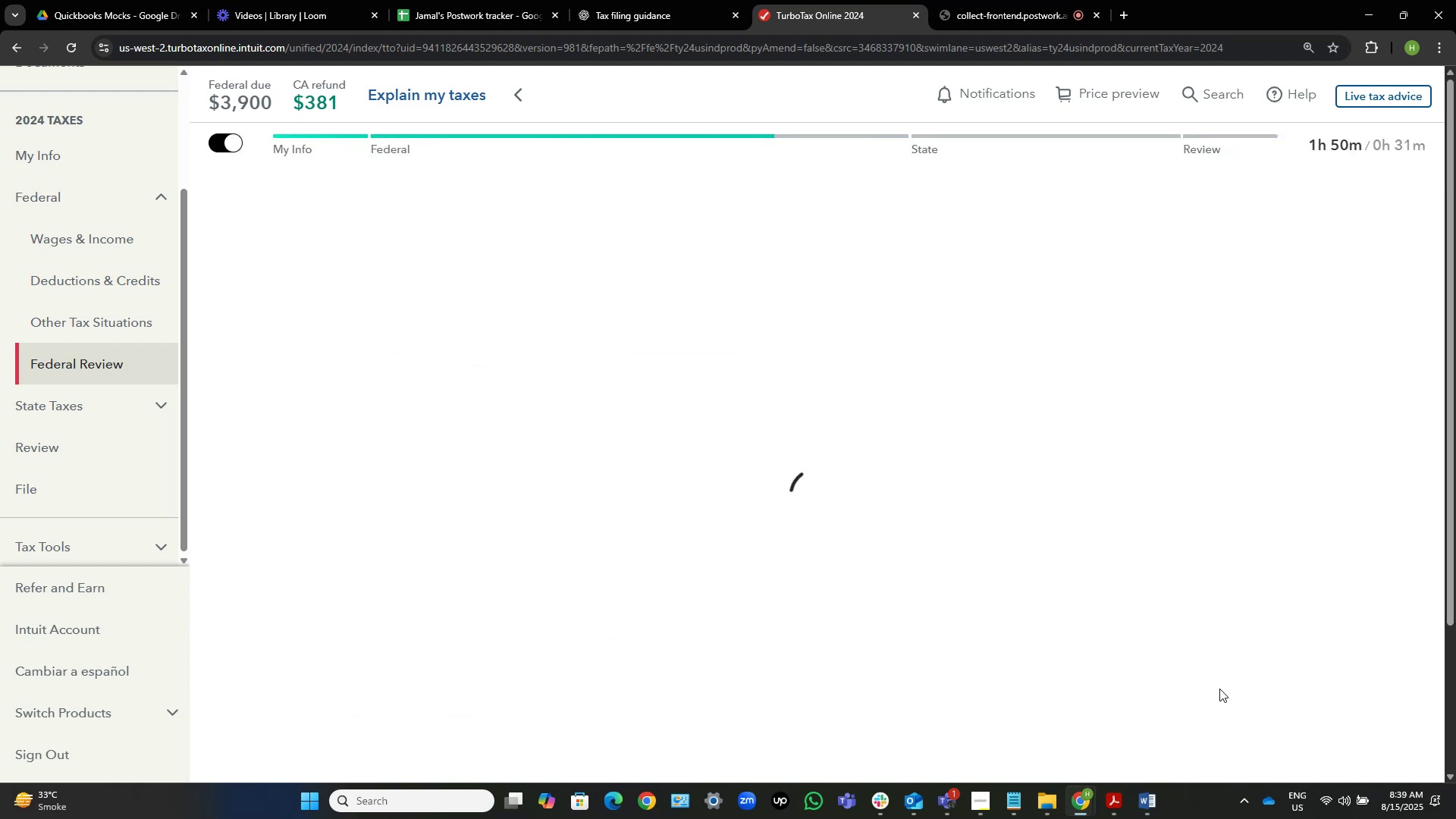 
left_click([1228, 704])
 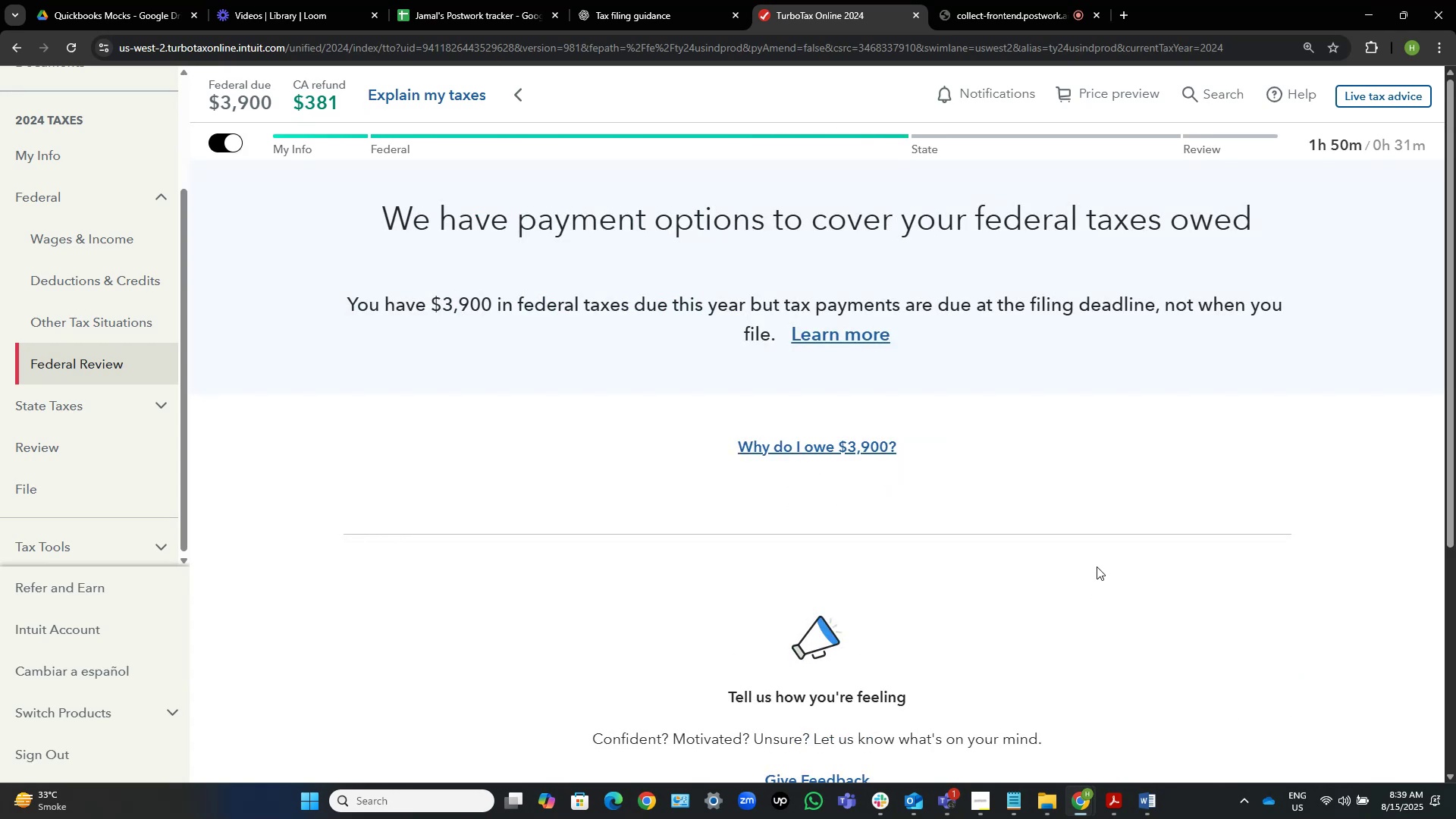 
wait(8.17)
 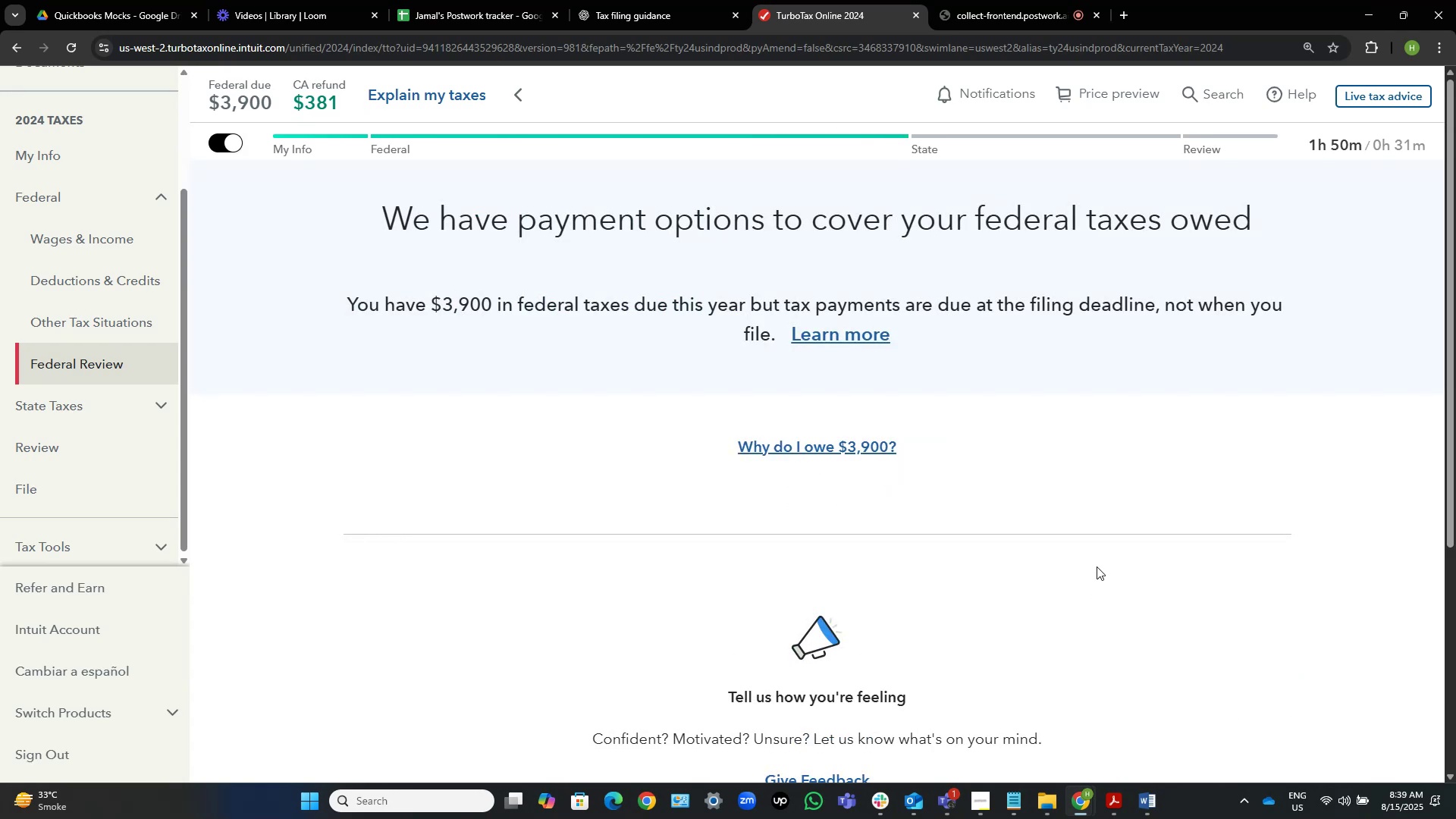 
scroll: coordinate [1084, 579], scroll_direction: down, amount: 5.0
 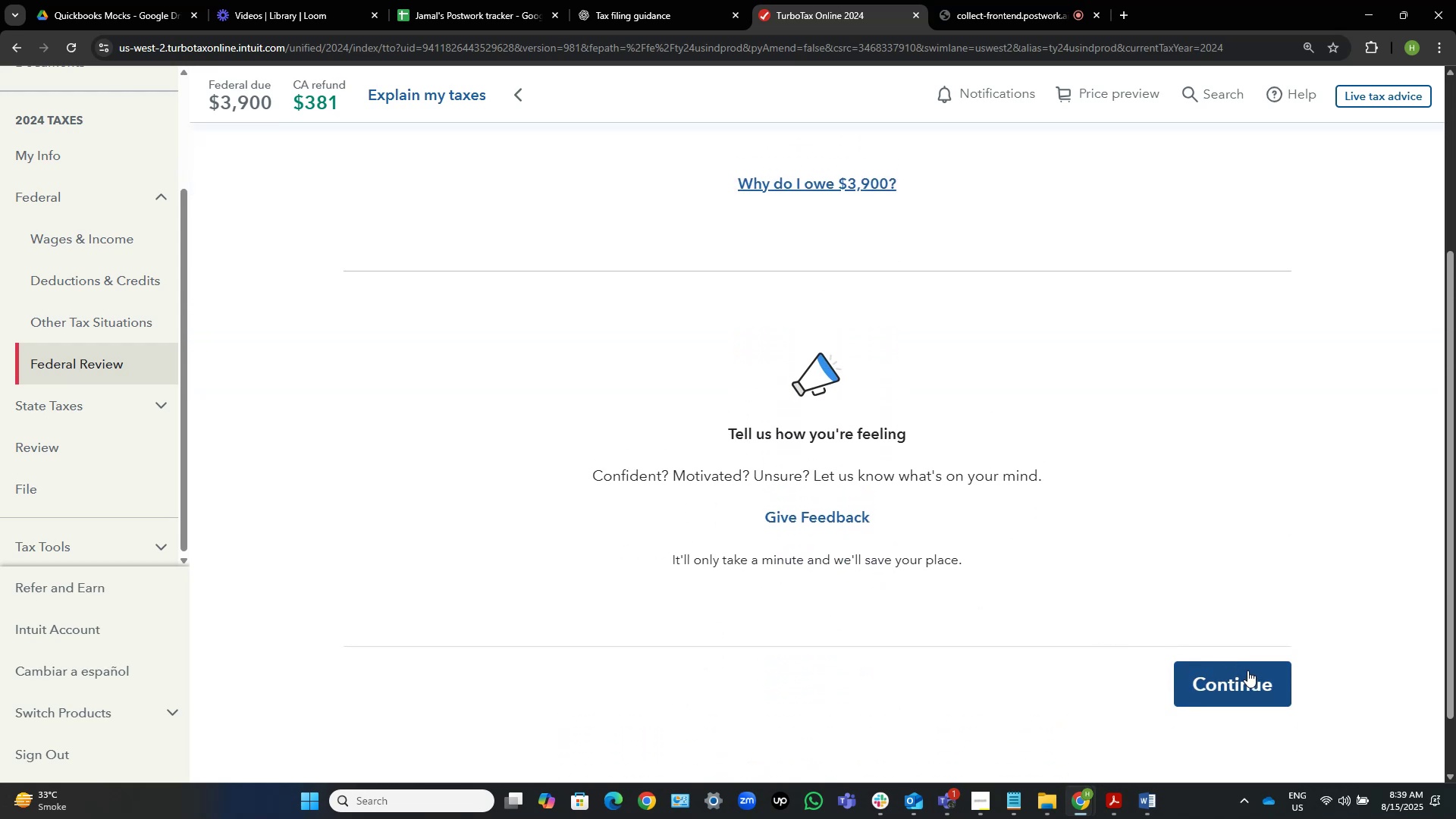 
scroll: coordinate [1198, 654], scroll_direction: up, amount: 5.0
 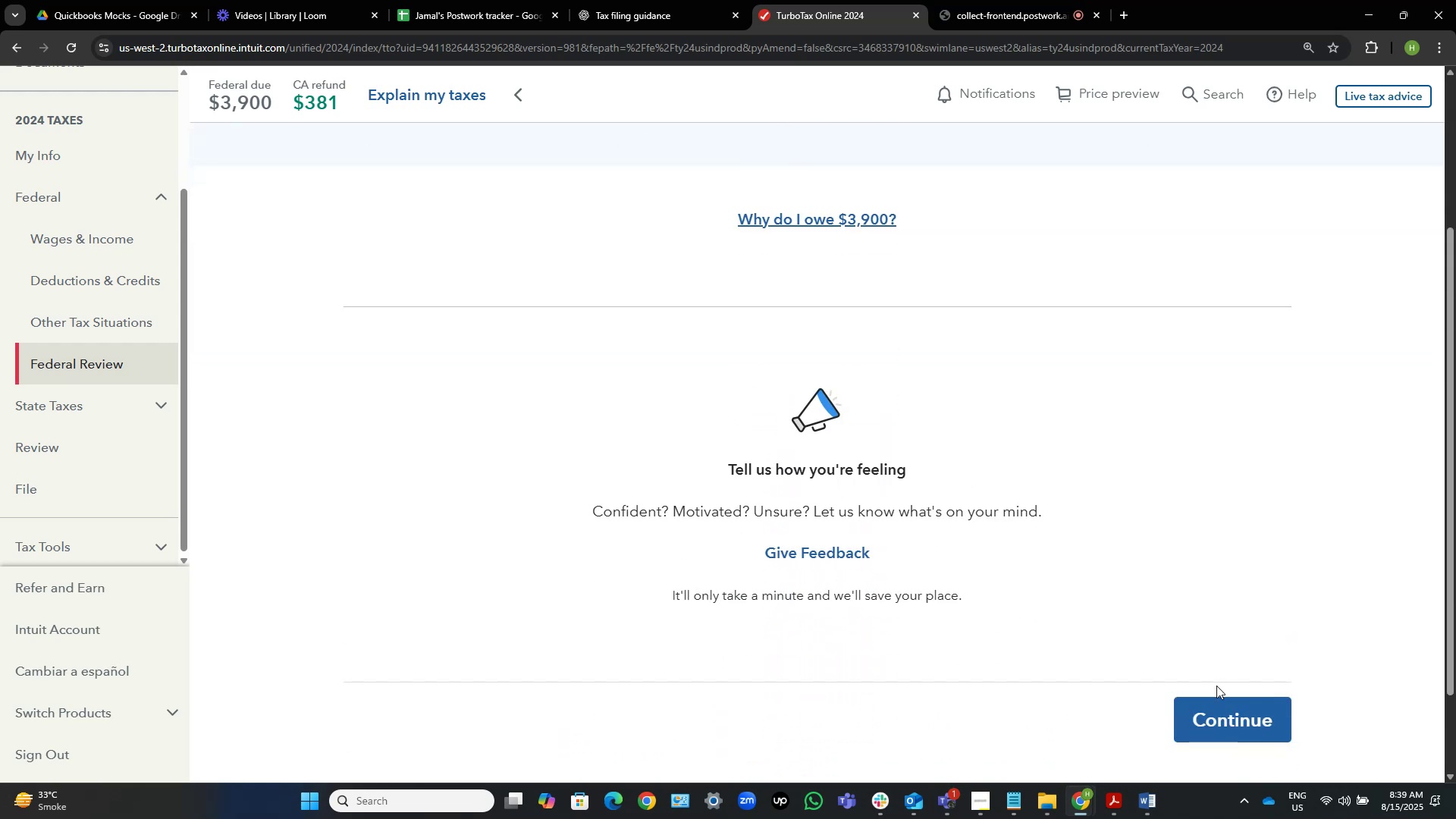 
left_click([1231, 707])
 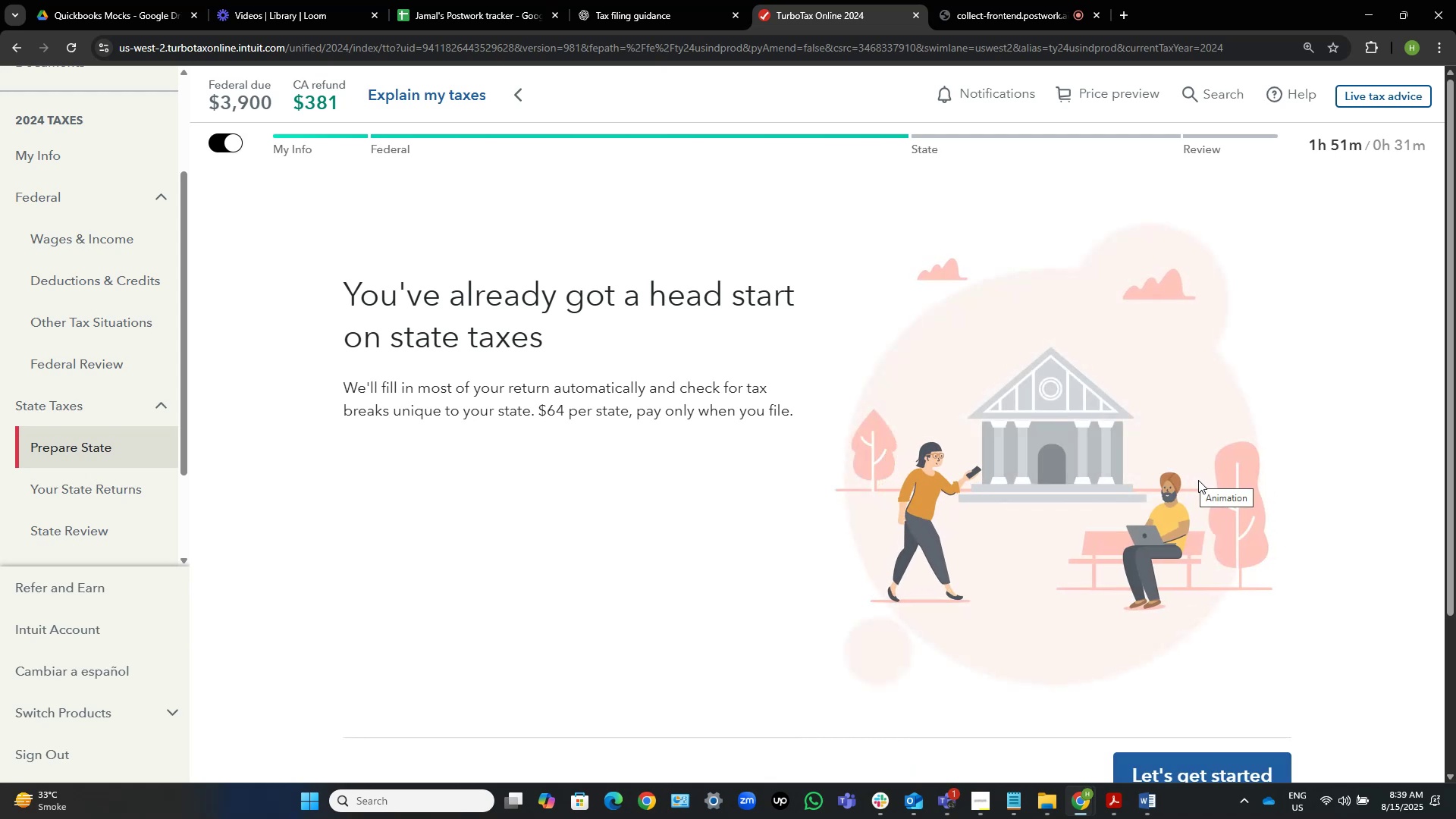 
wait(9.62)
 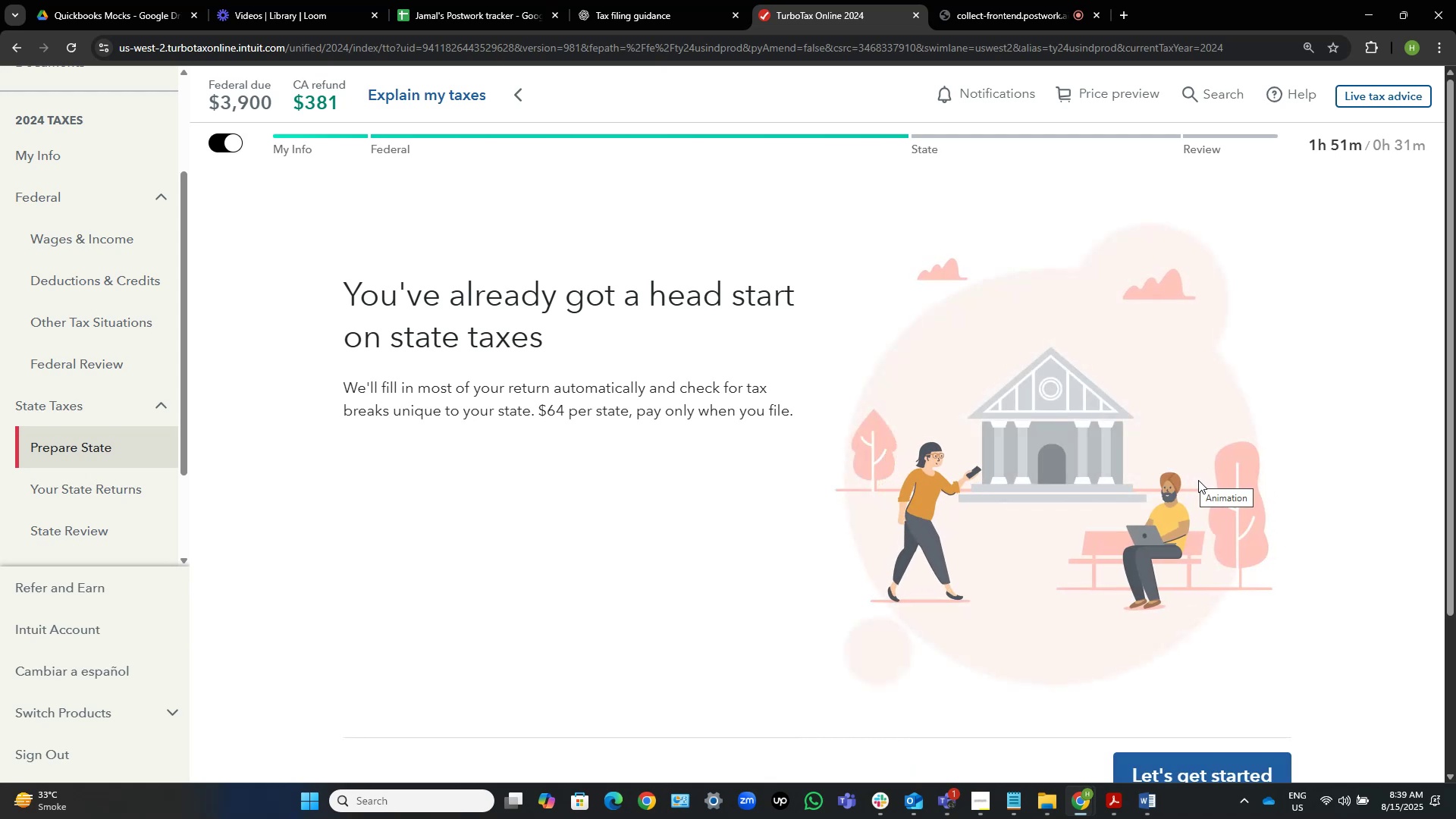 
scroll: coordinate [1220, 490], scroll_direction: down, amount: 4.0
 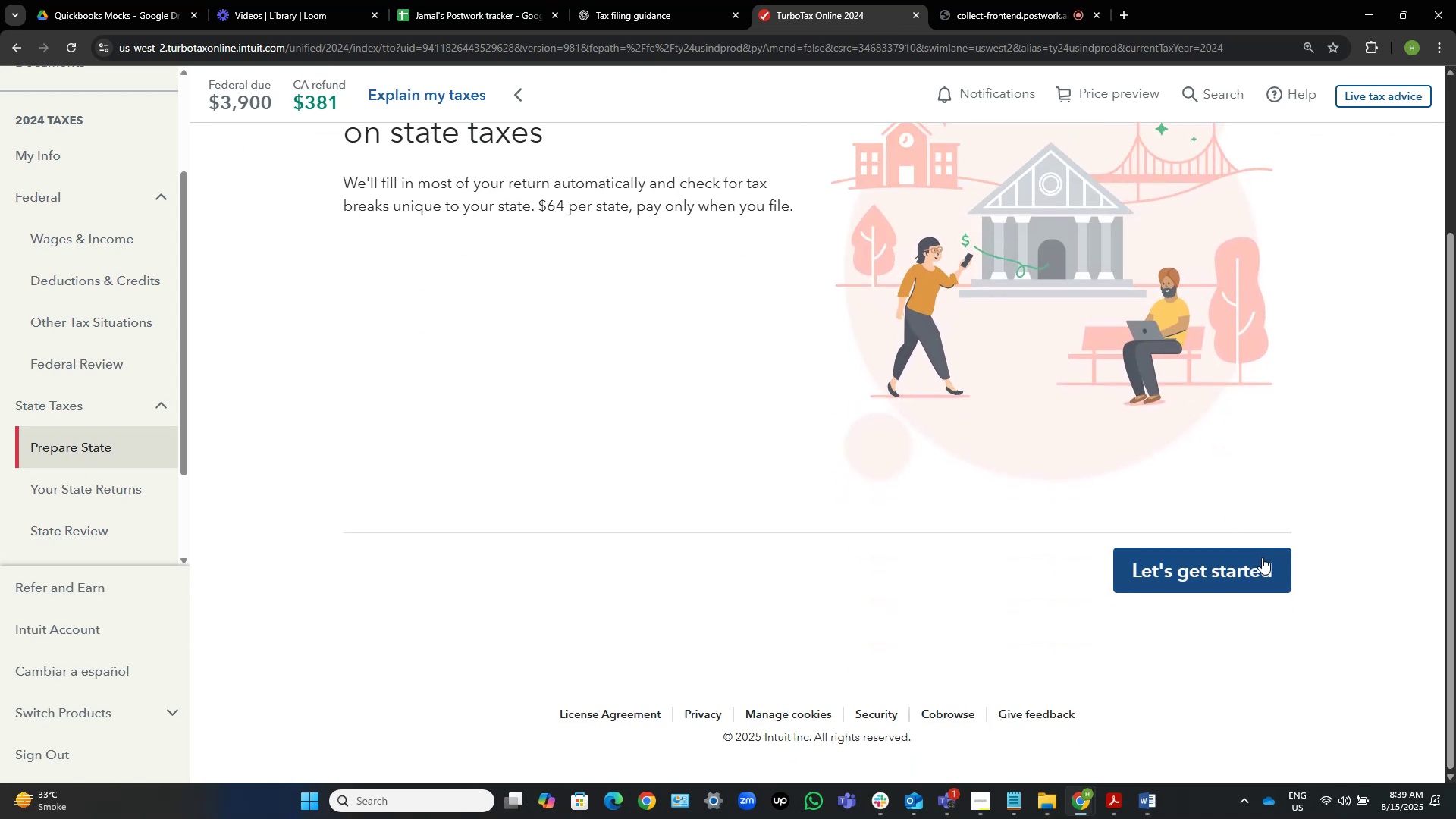 
left_click([1251, 571])
 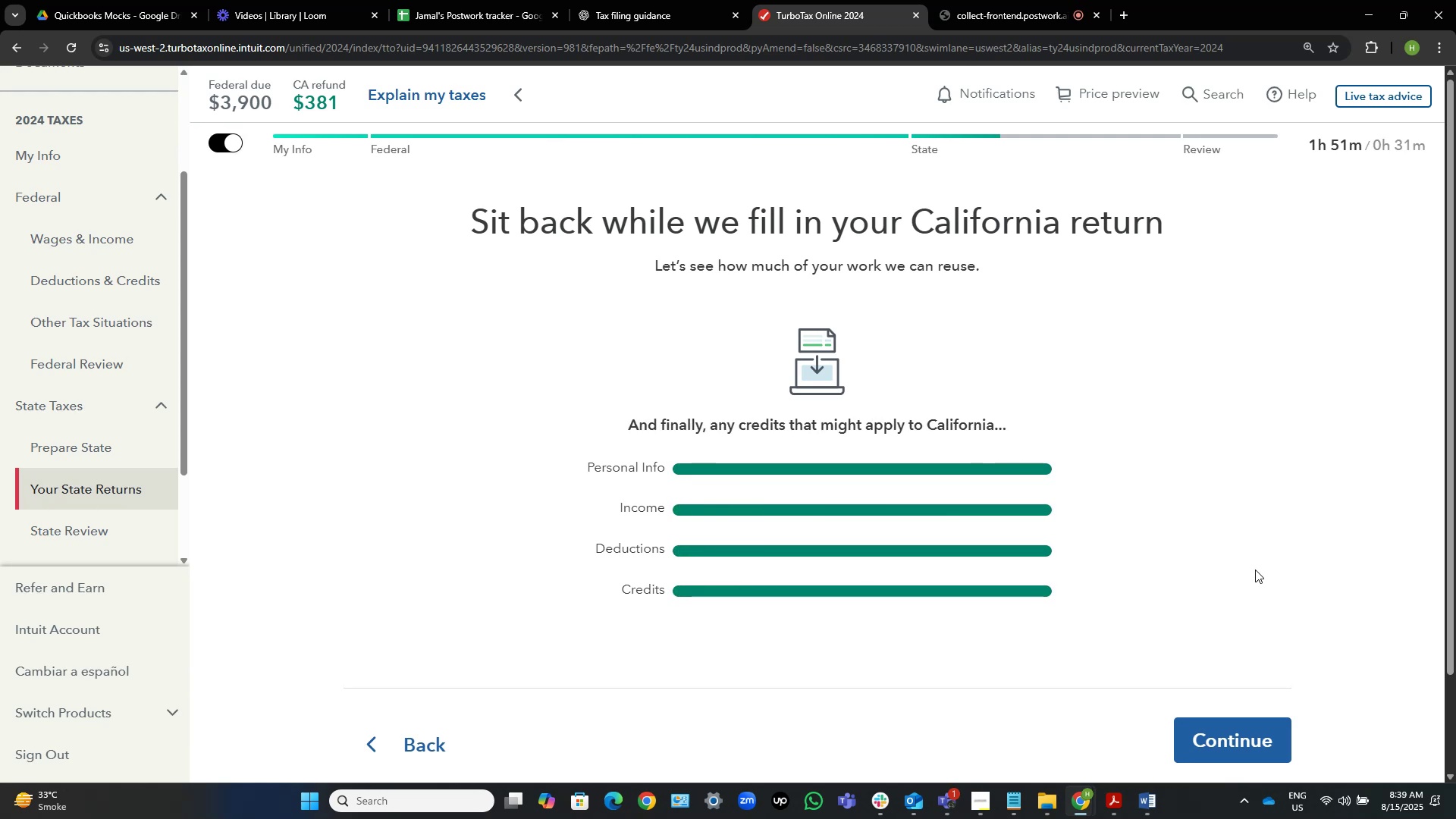 
wait(16.33)
 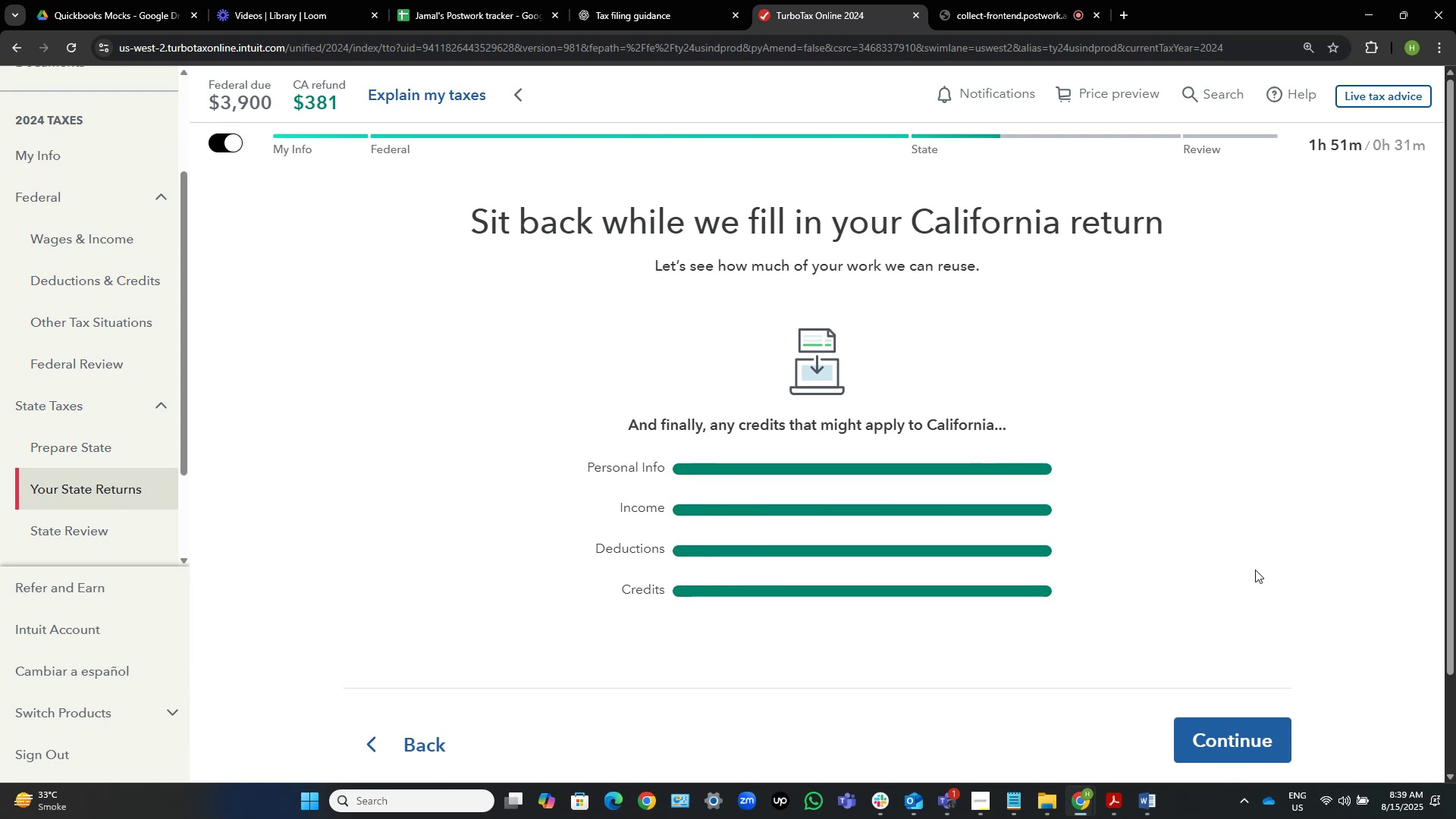 
scroll: coordinate [1265, 593], scroll_direction: down, amount: 7.0
 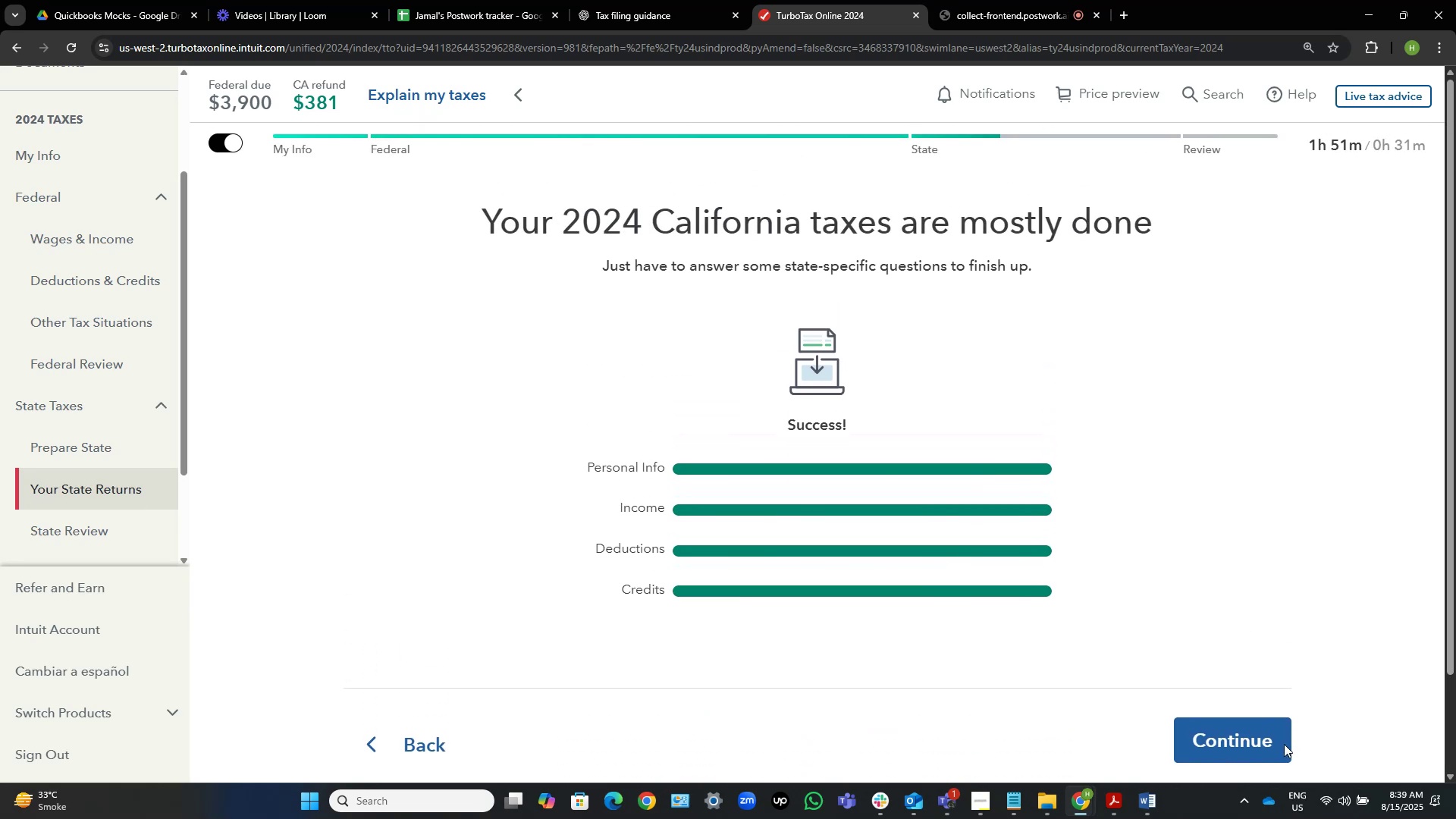 
left_click([1267, 736])
 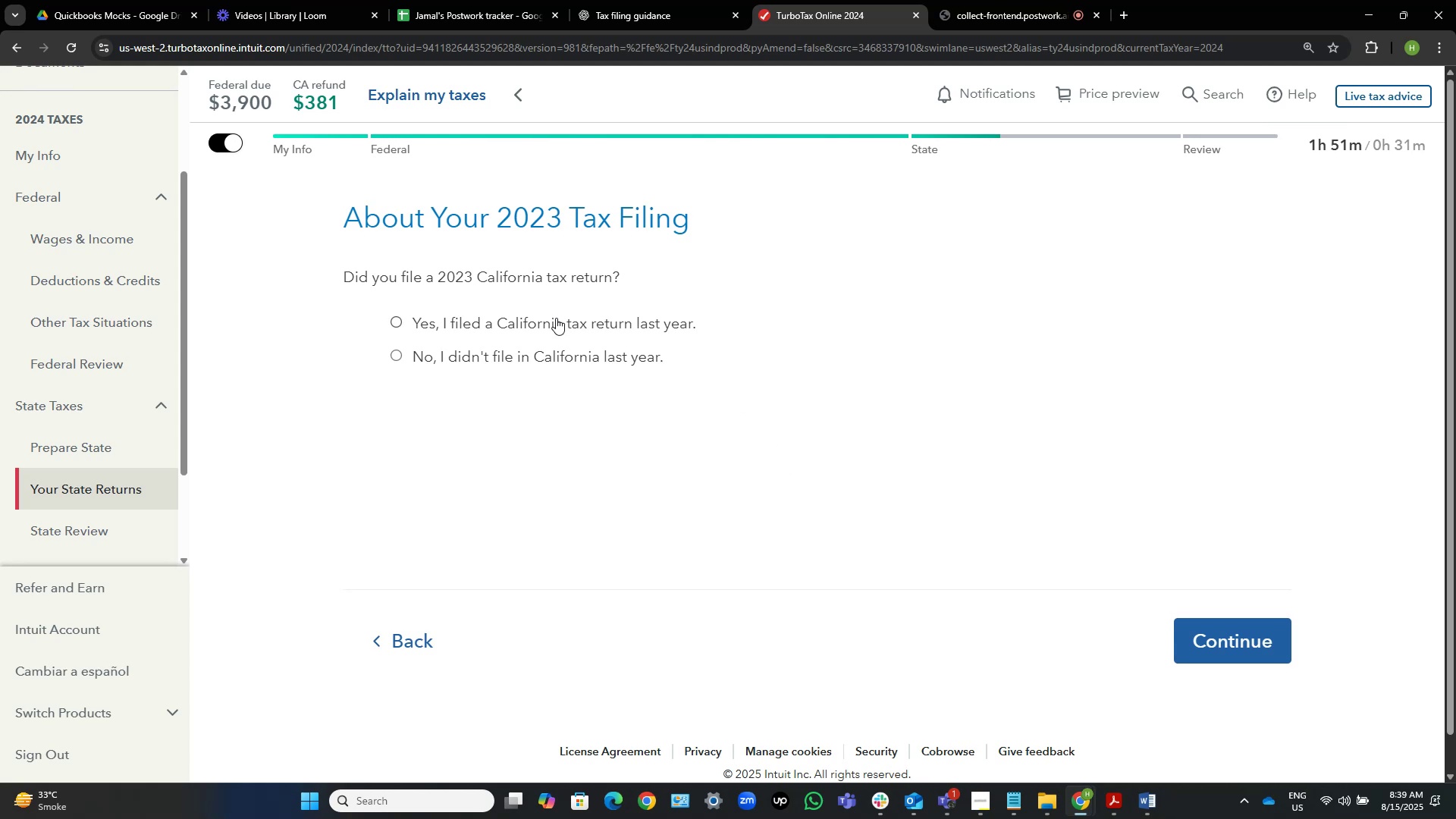 
wait(11.33)
 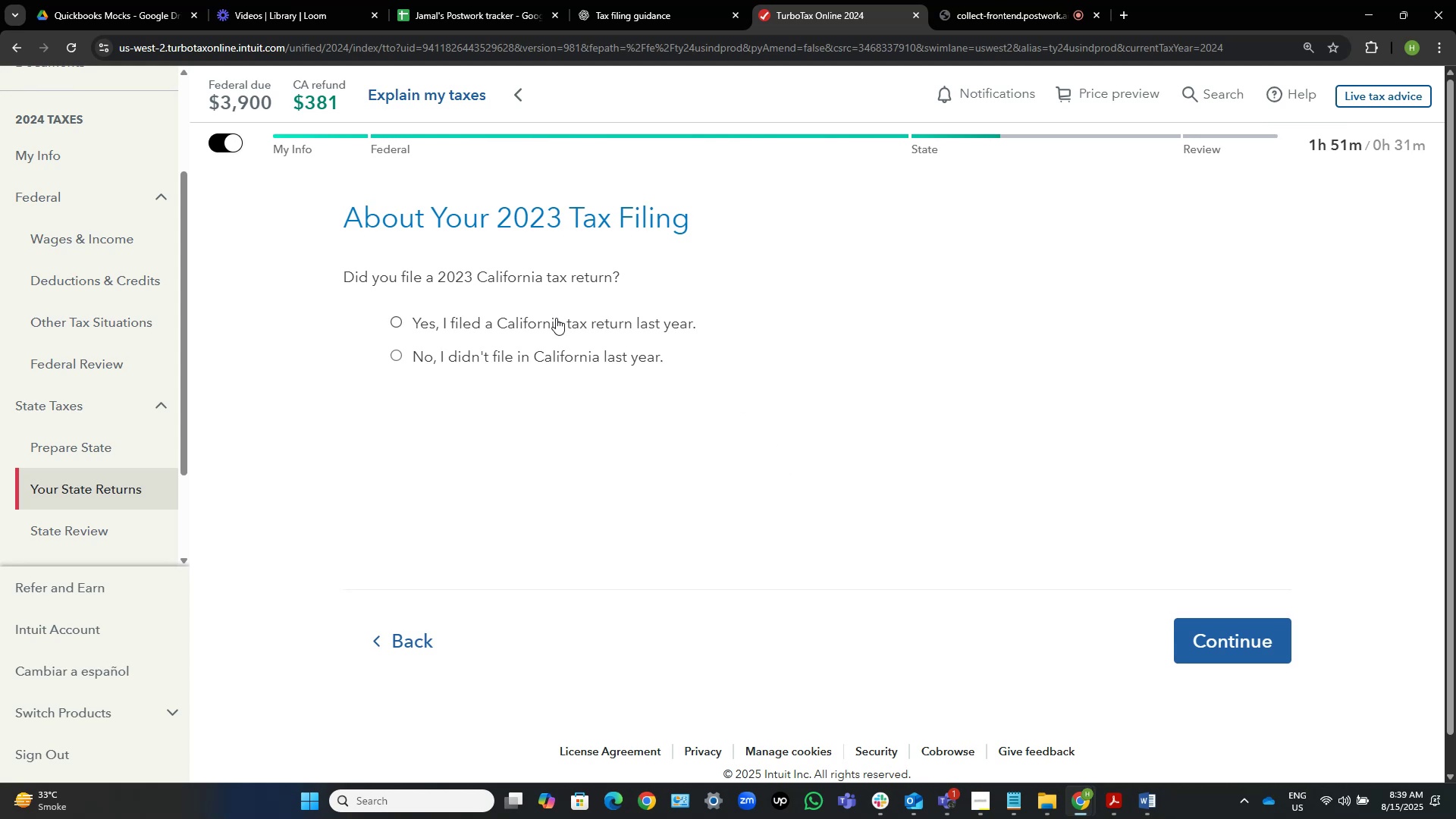 
left_click([560, 362])
 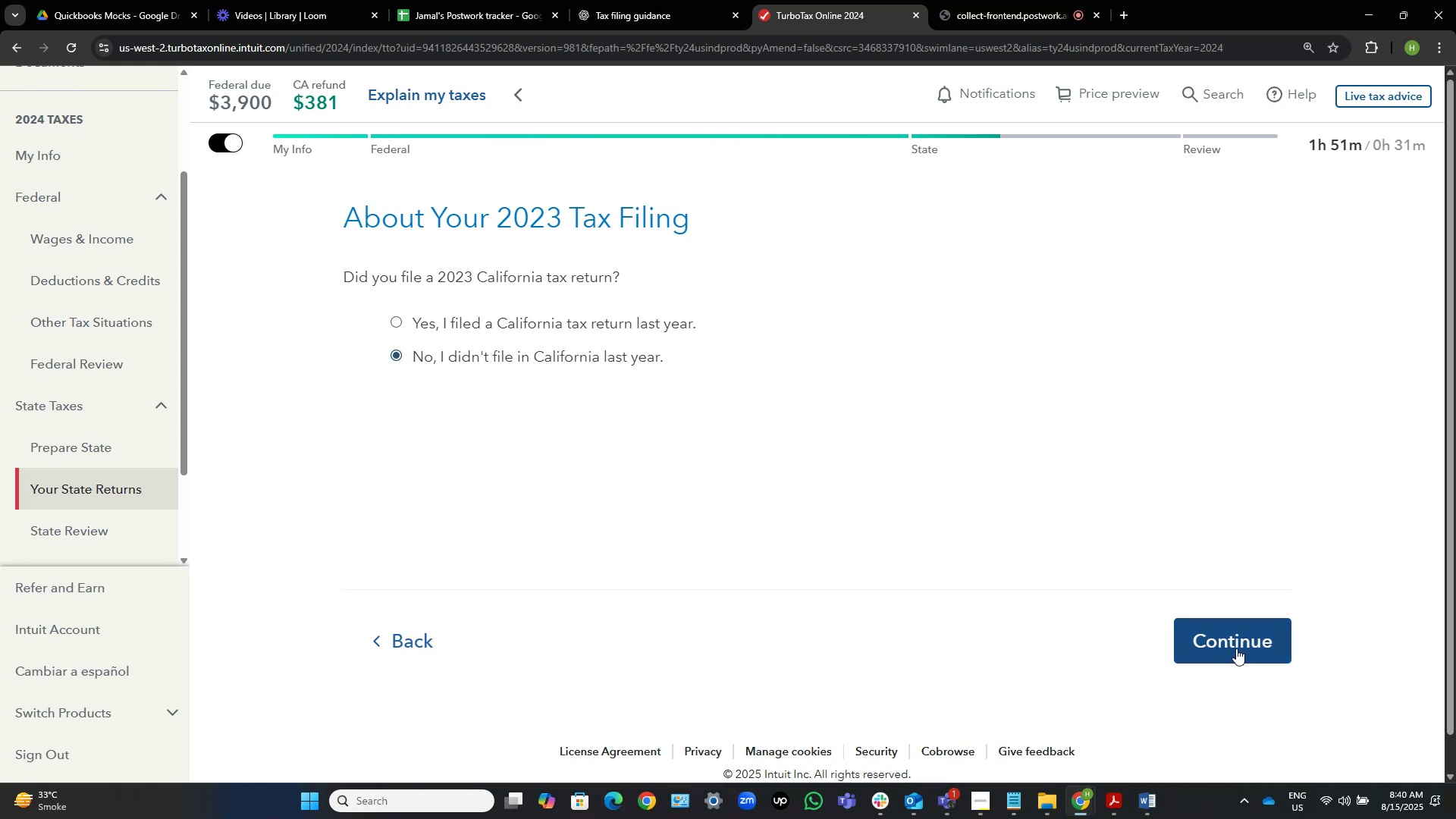 
left_click([1236, 648])
 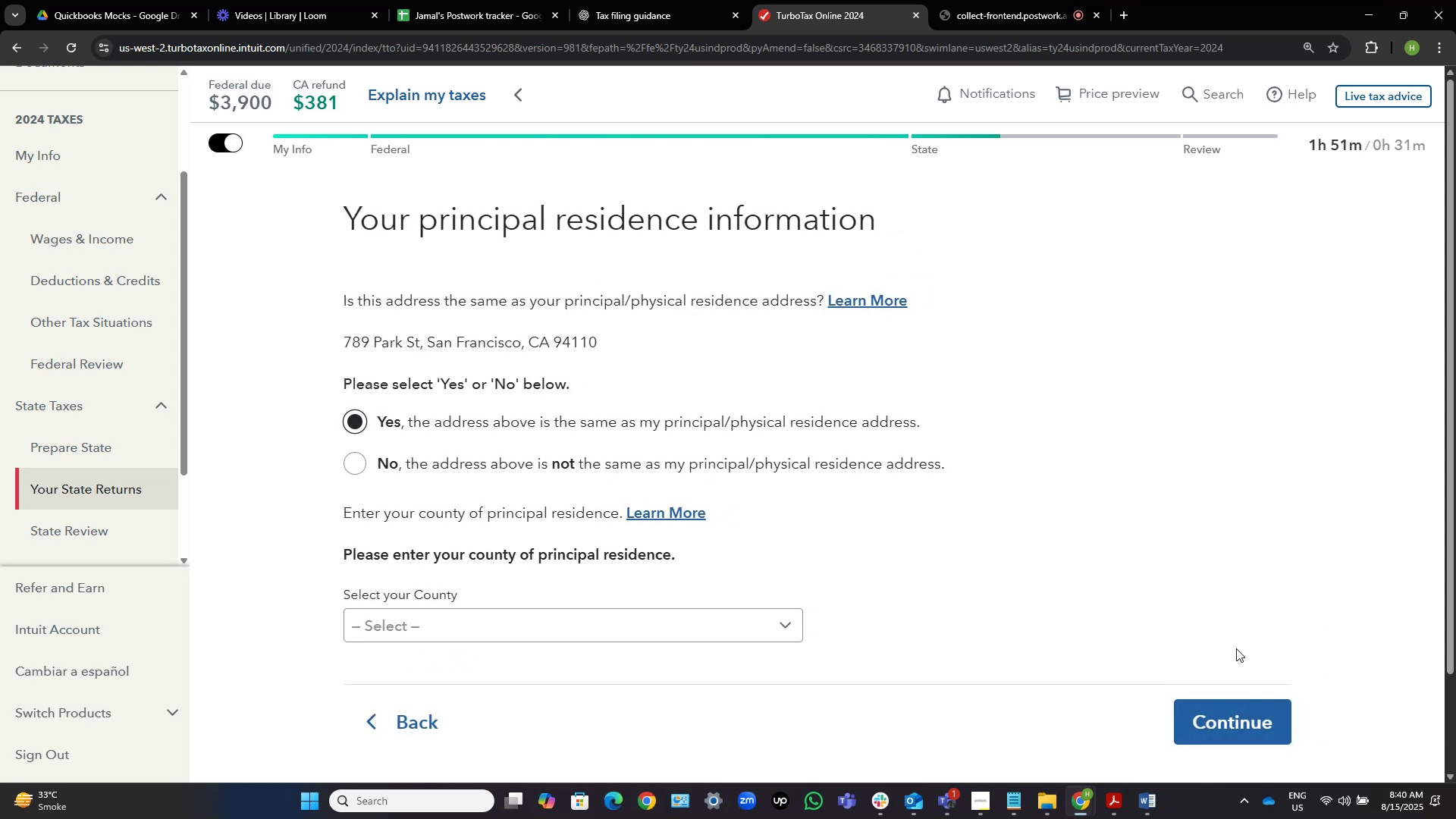 
wait(8.56)
 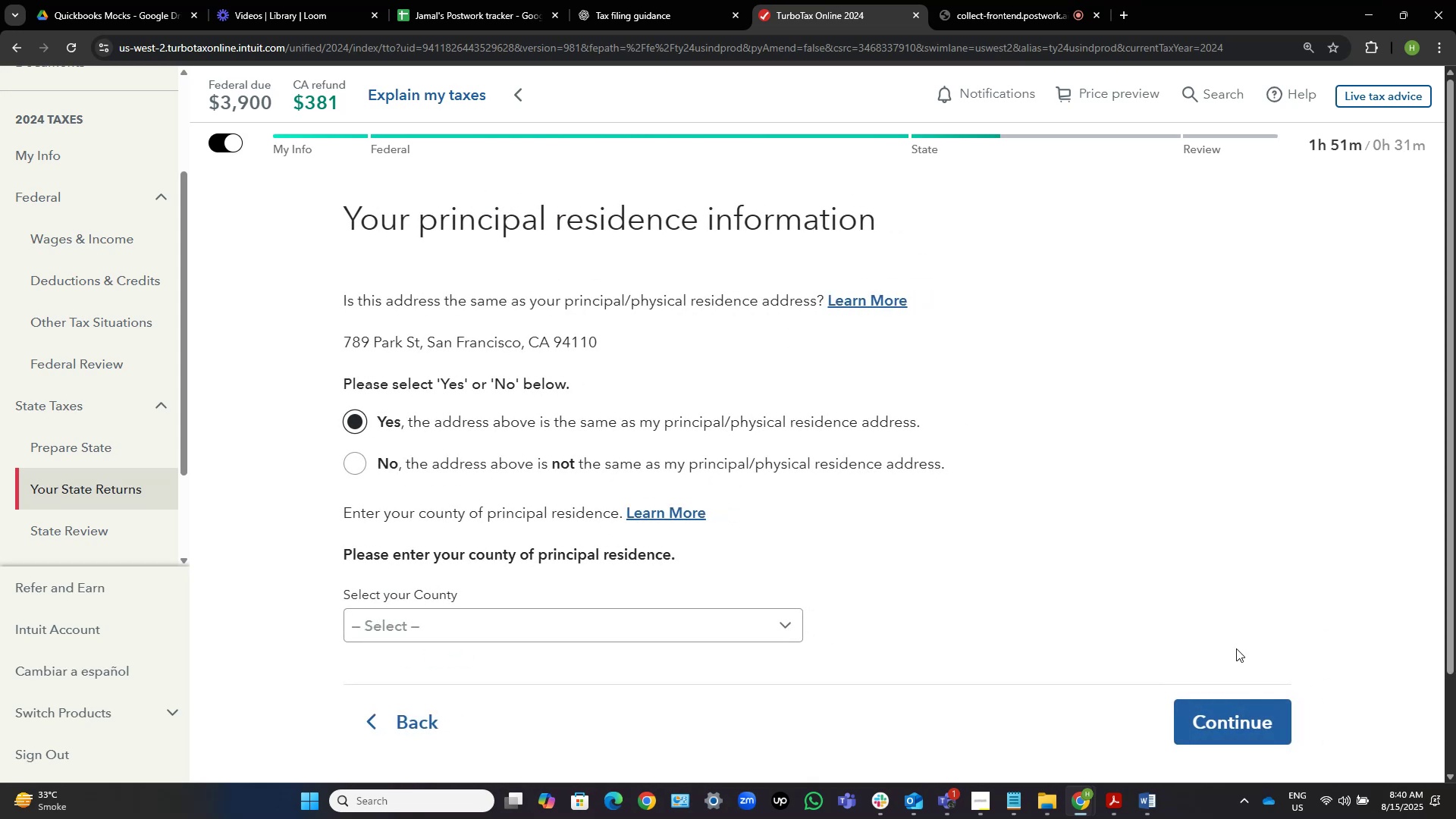 
left_click([1116, 805])
 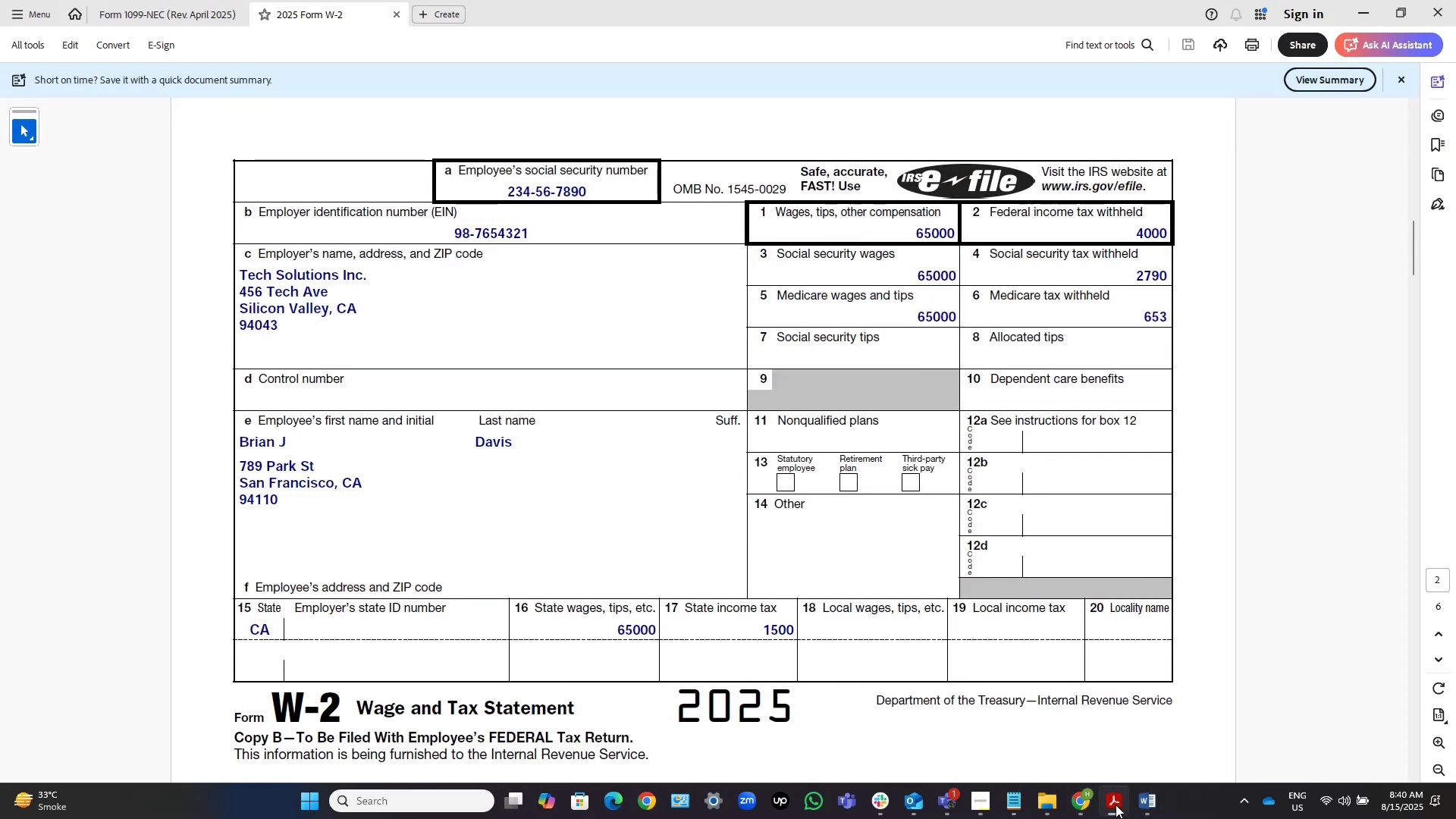 
left_click([1116, 805])
 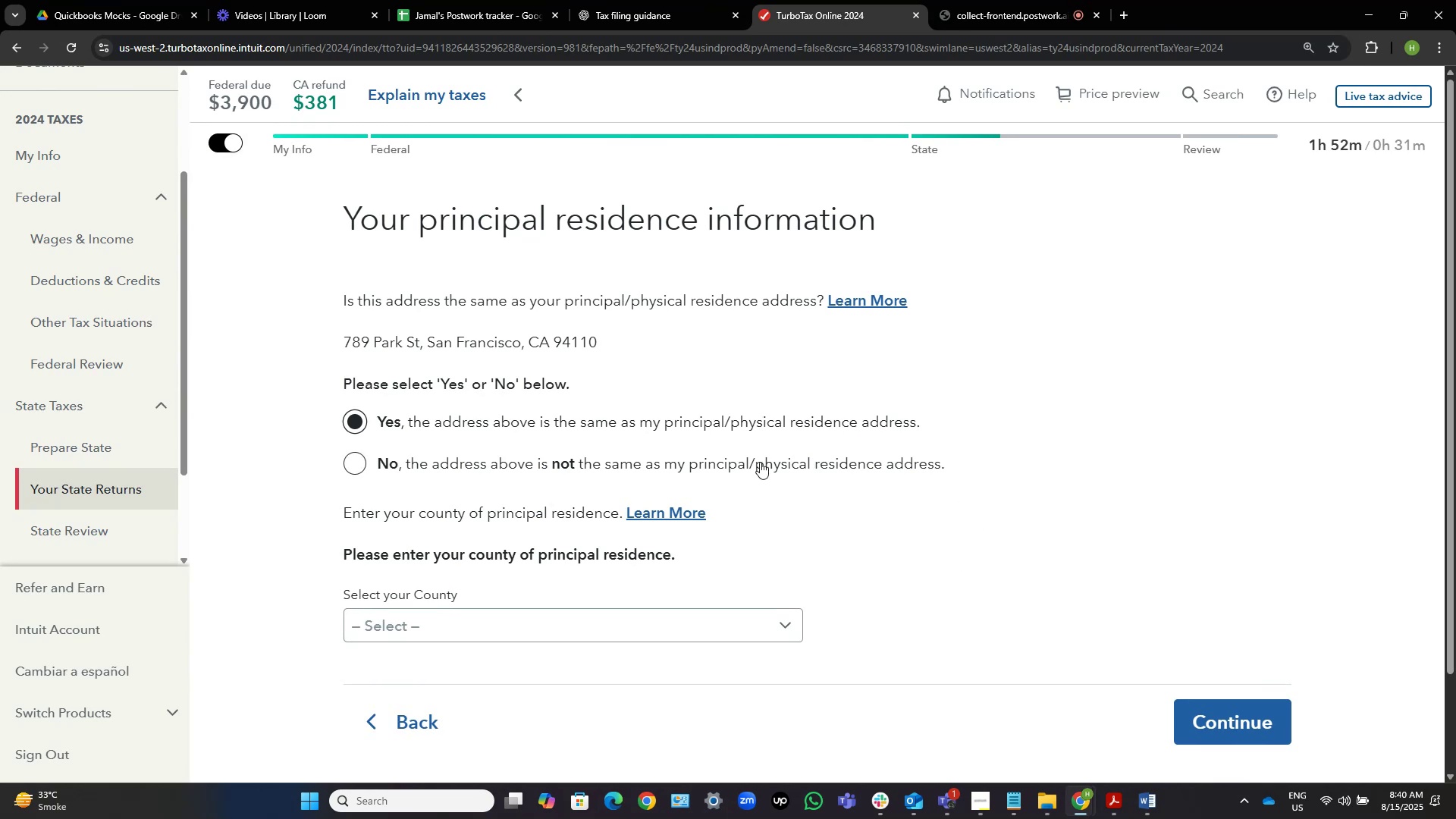 
wait(8.83)
 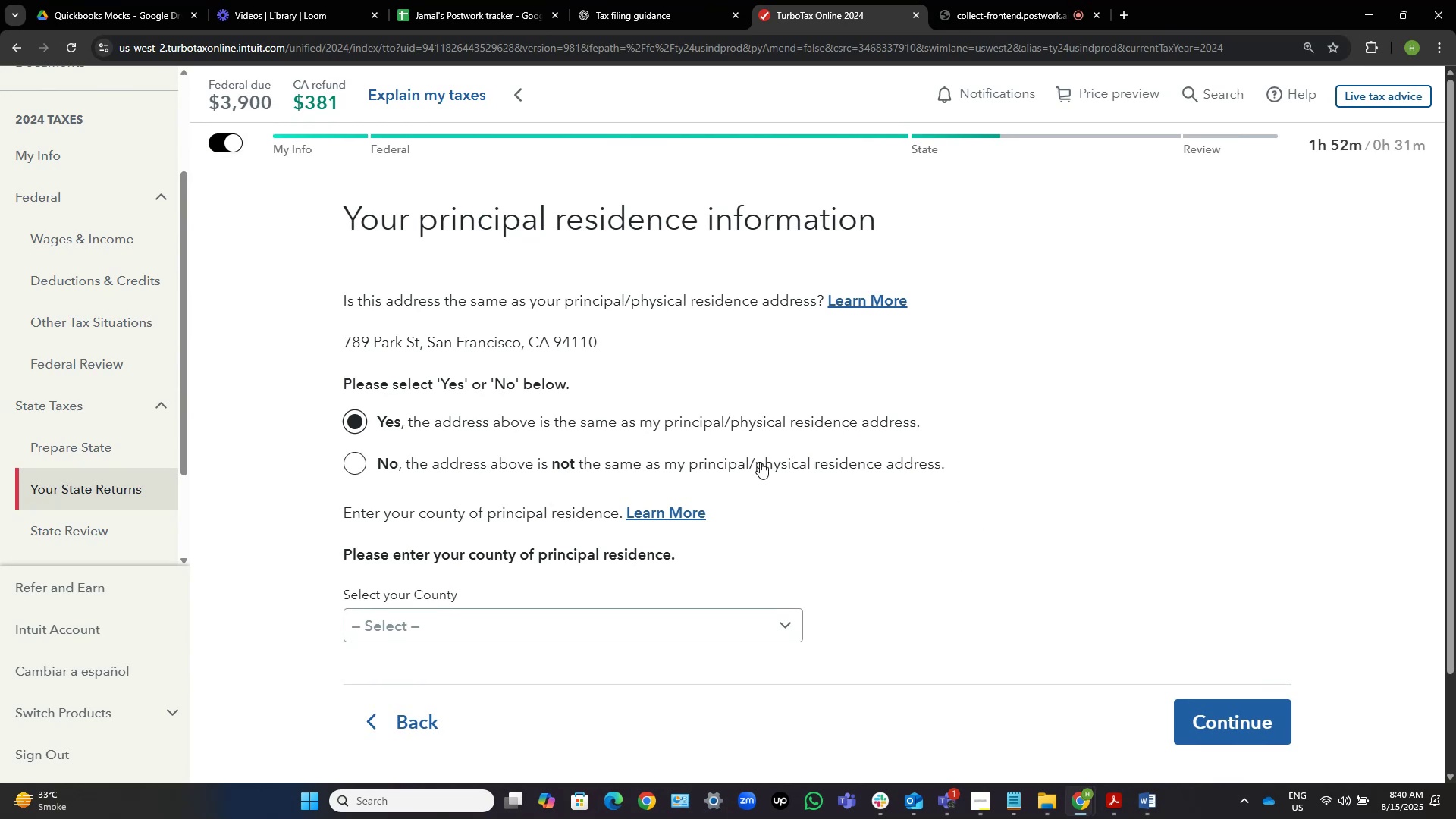 
left_click([575, 635])
 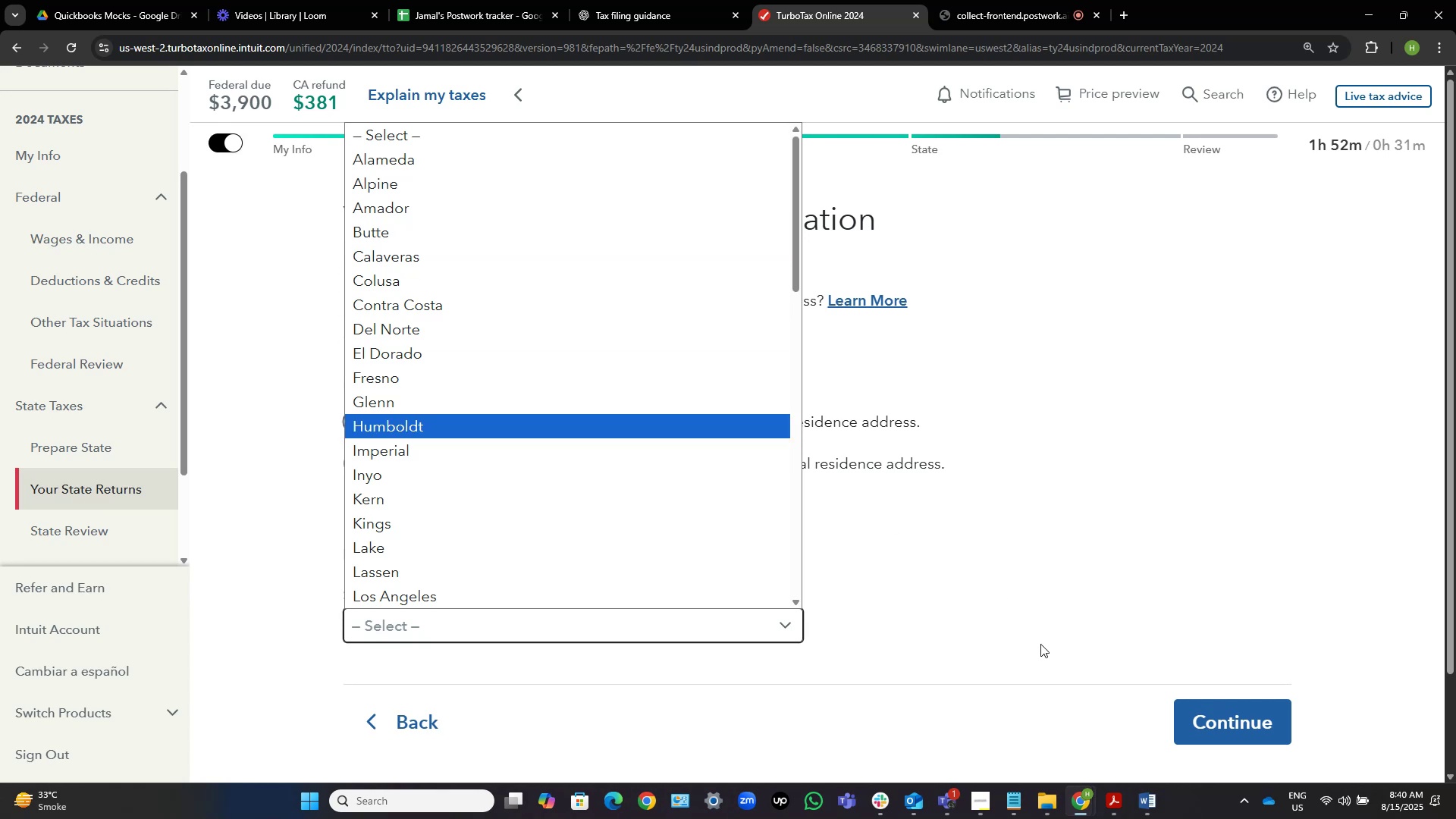 
wait(8.48)
 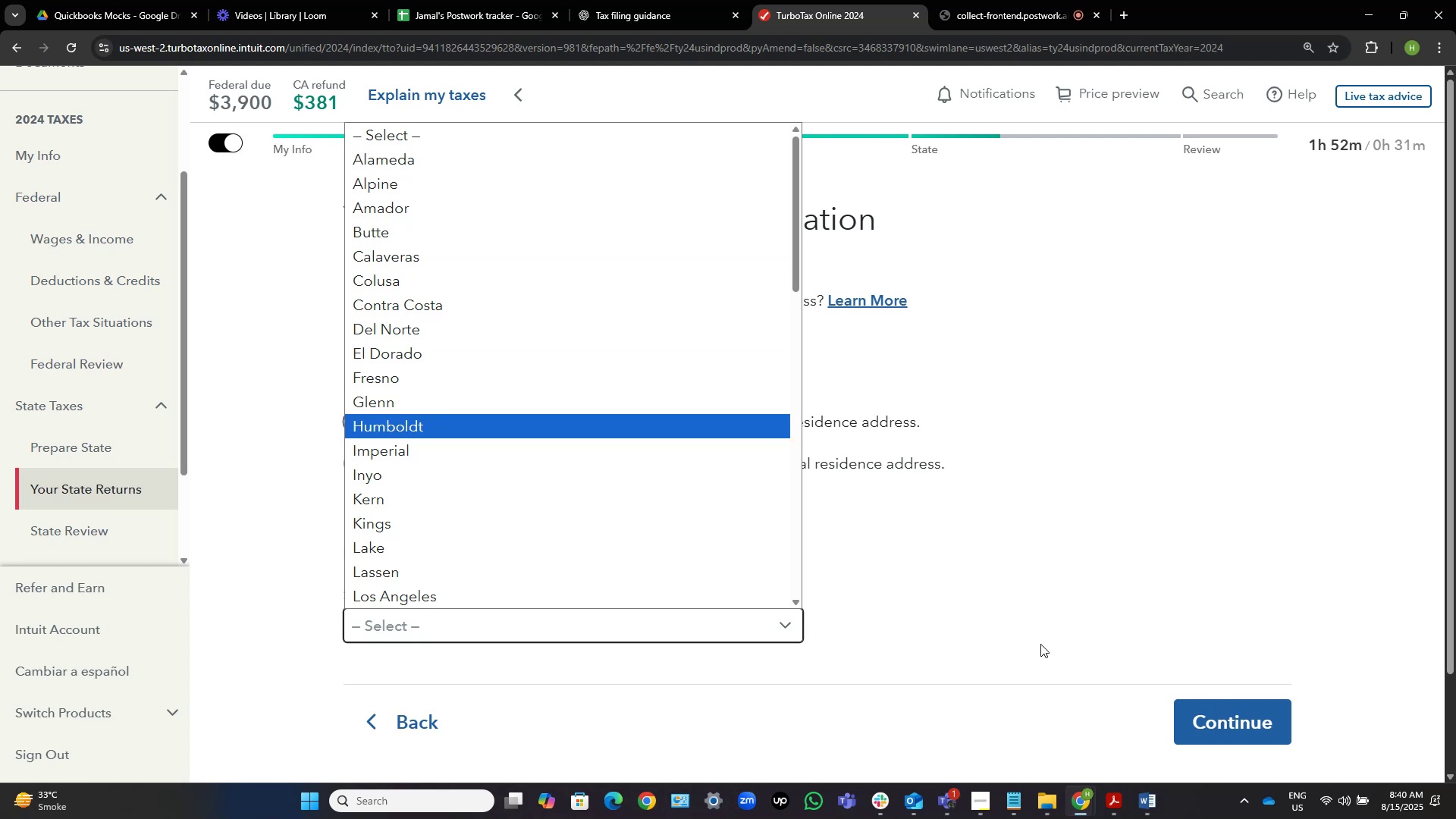 
left_click([1084, 552])
 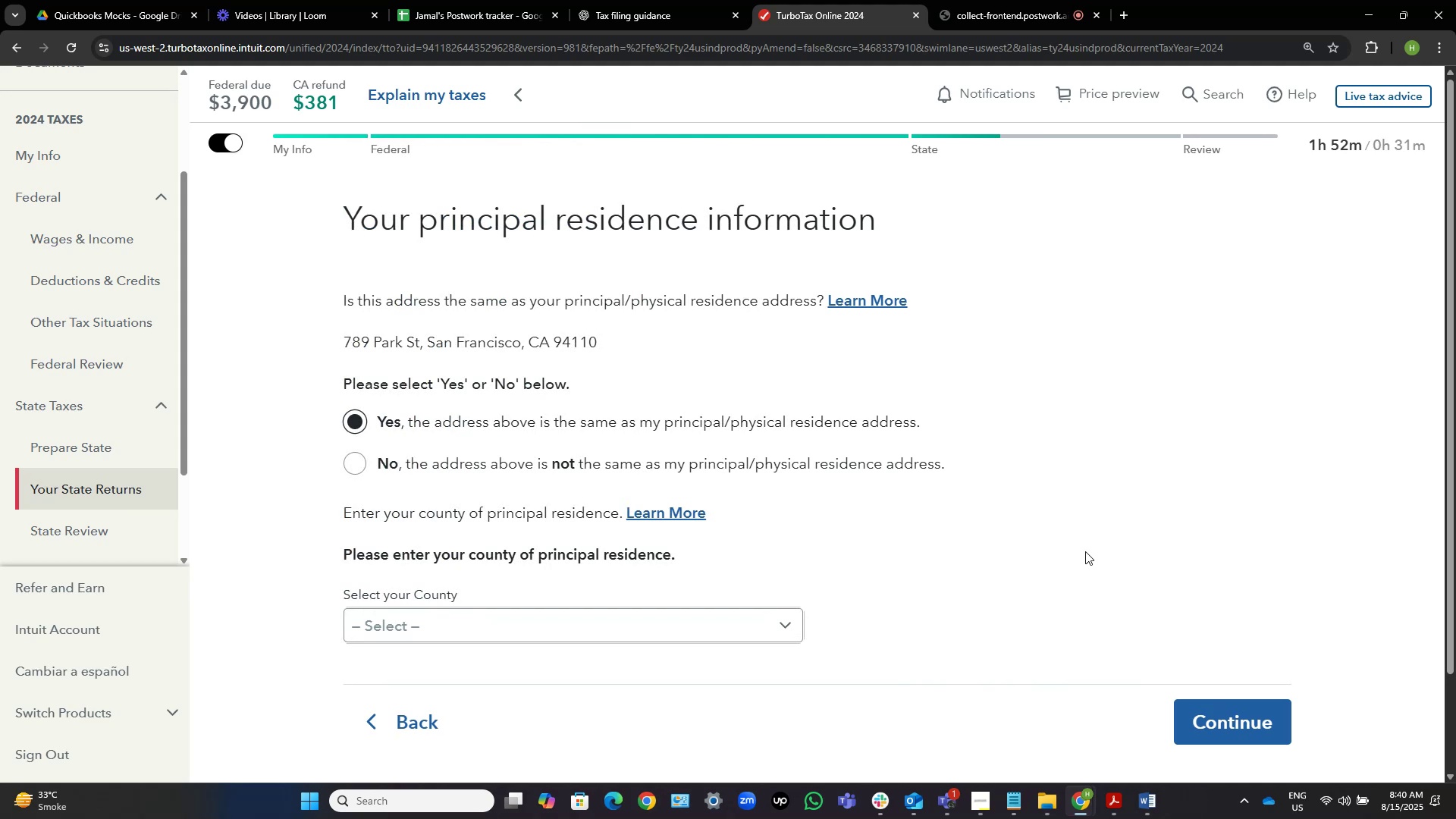 
wait(10.3)
 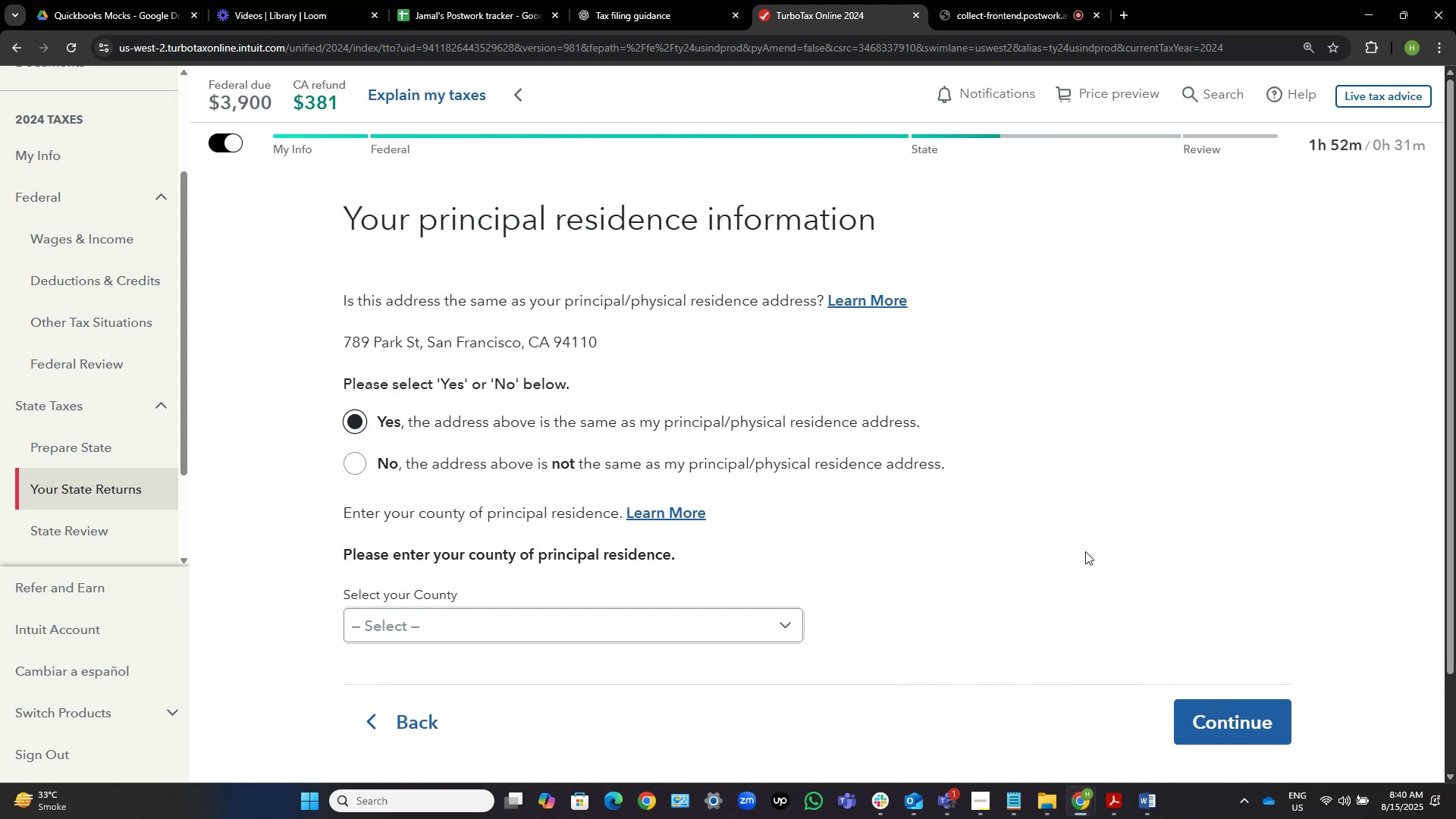 
left_click([1111, 802])
 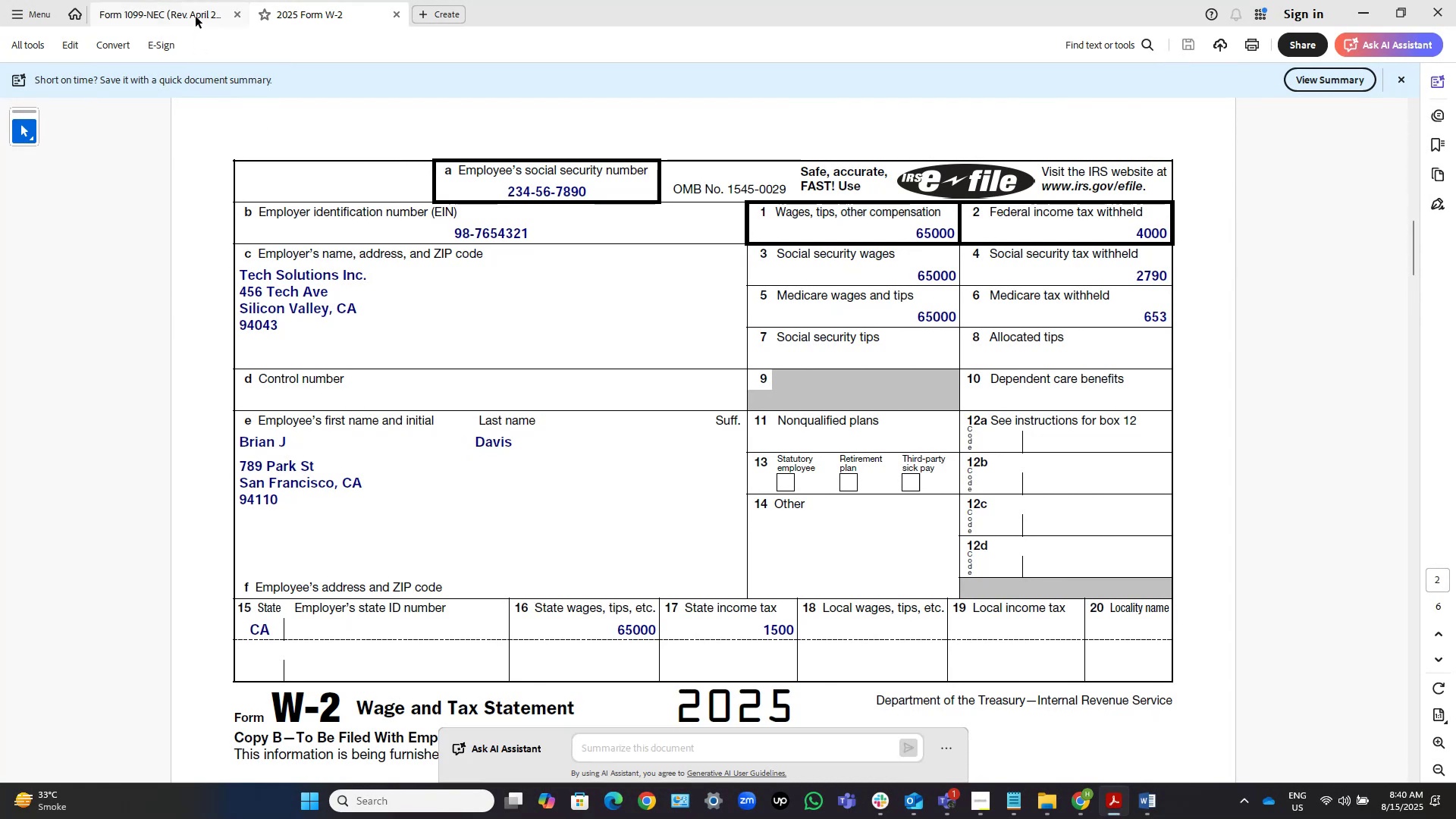 
wait(6.05)
 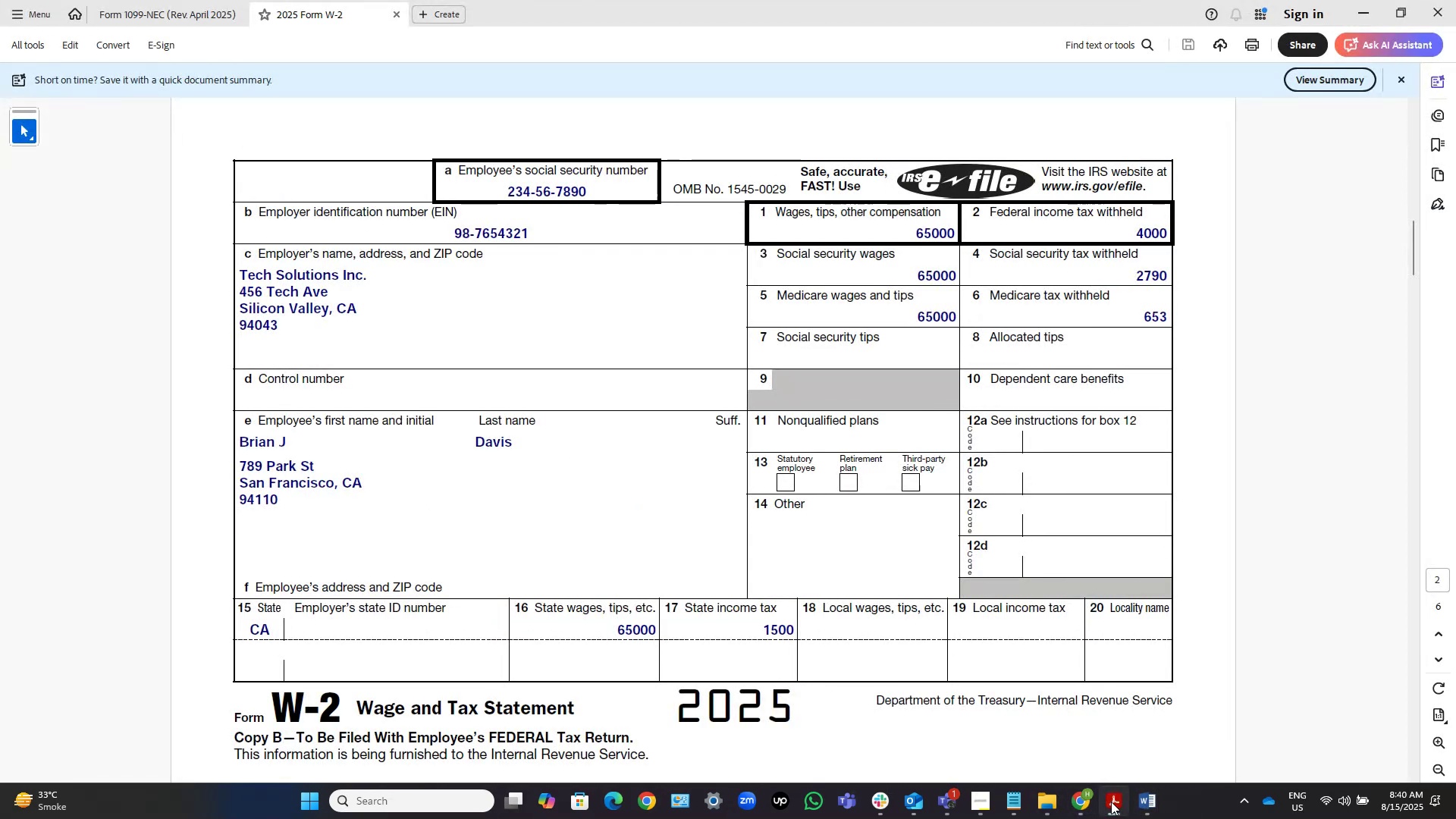 
left_click([196, 17])
 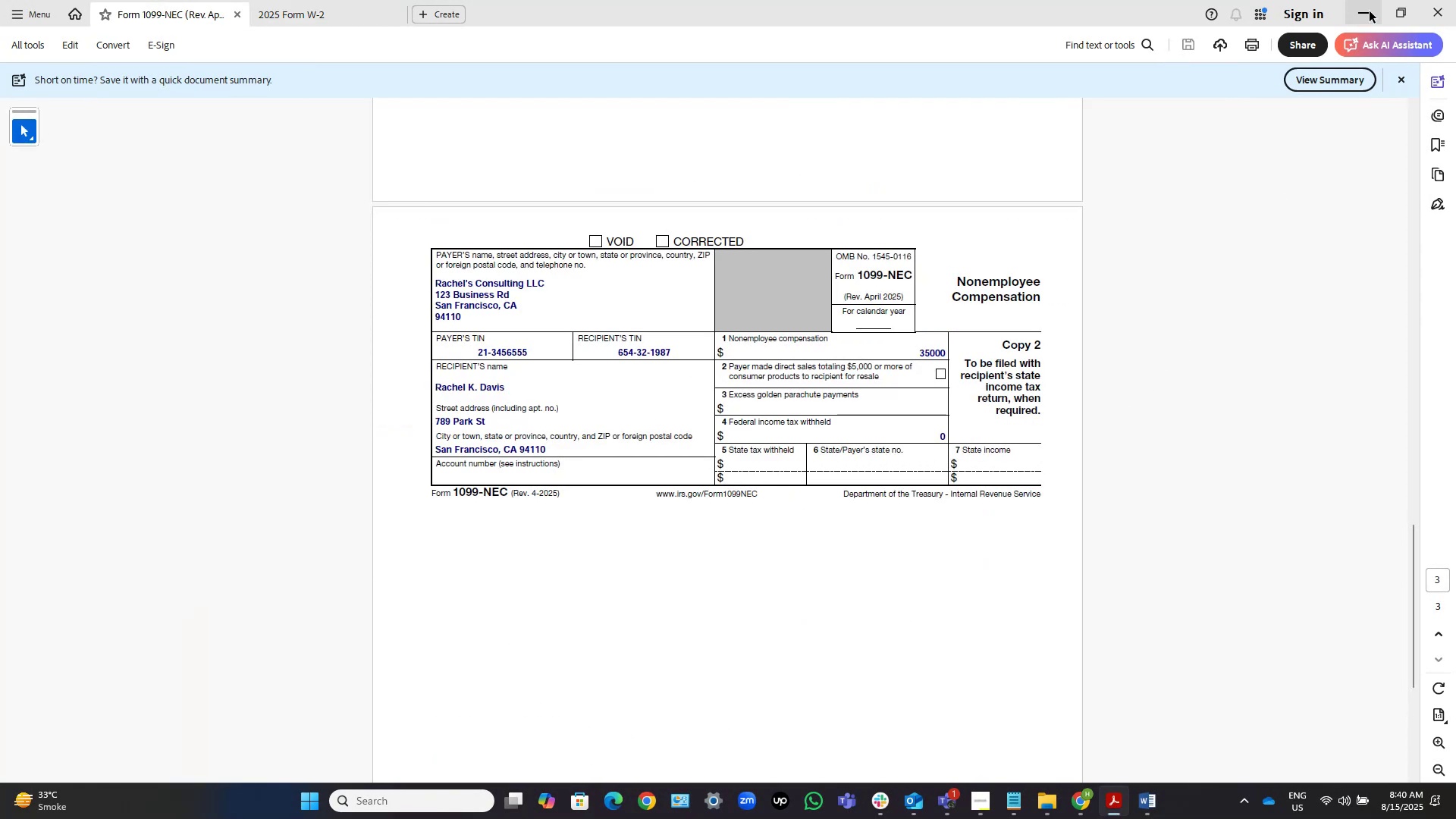 
left_click([1356, 8])
 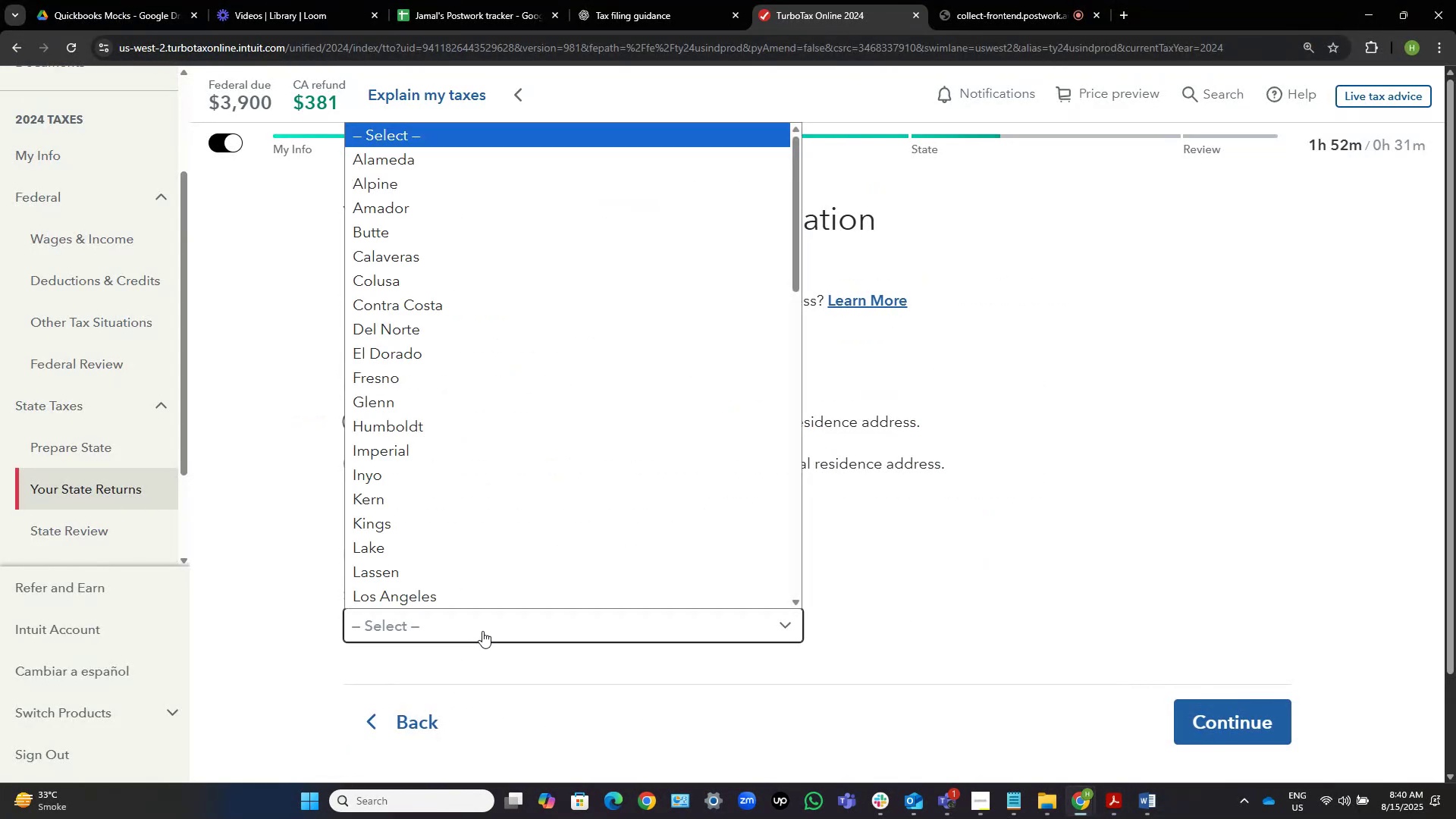 
scroll: coordinate [552, 491], scroll_direction: down, amount: 11.0
 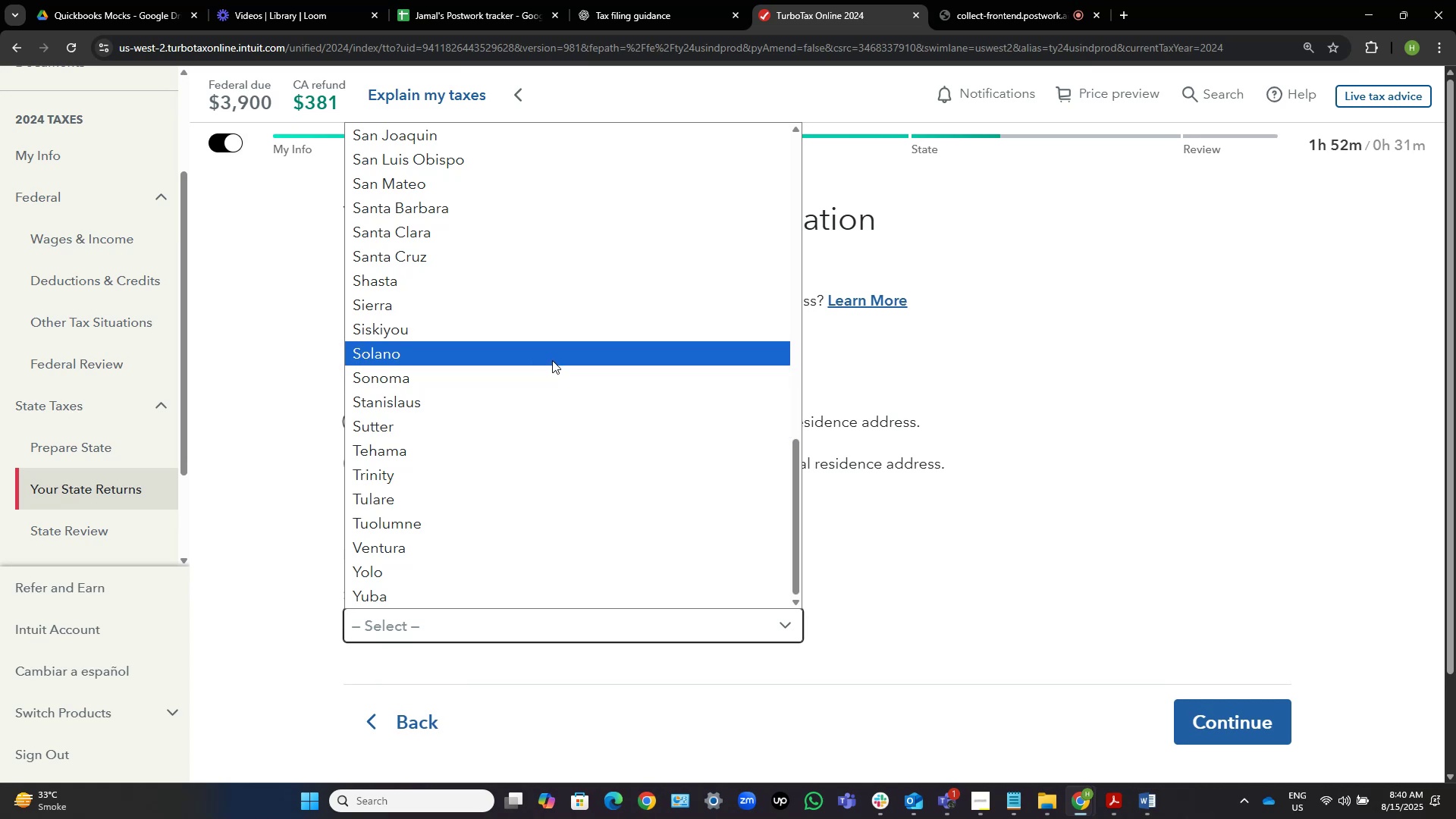 
scroll: coordinate [539, 231], scroll_direction: up, amount: 1.0
 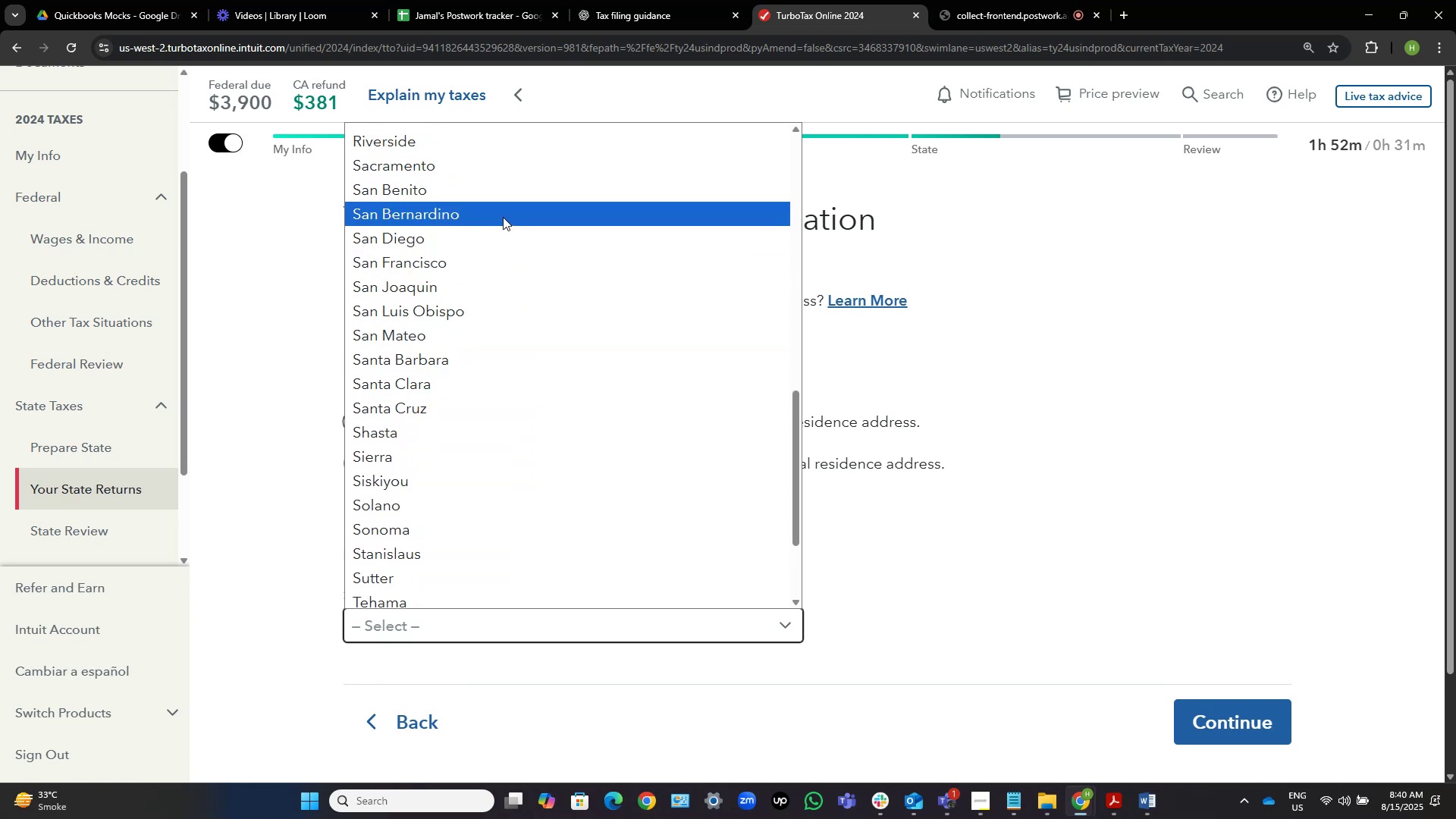 
left_click([472, 262])
 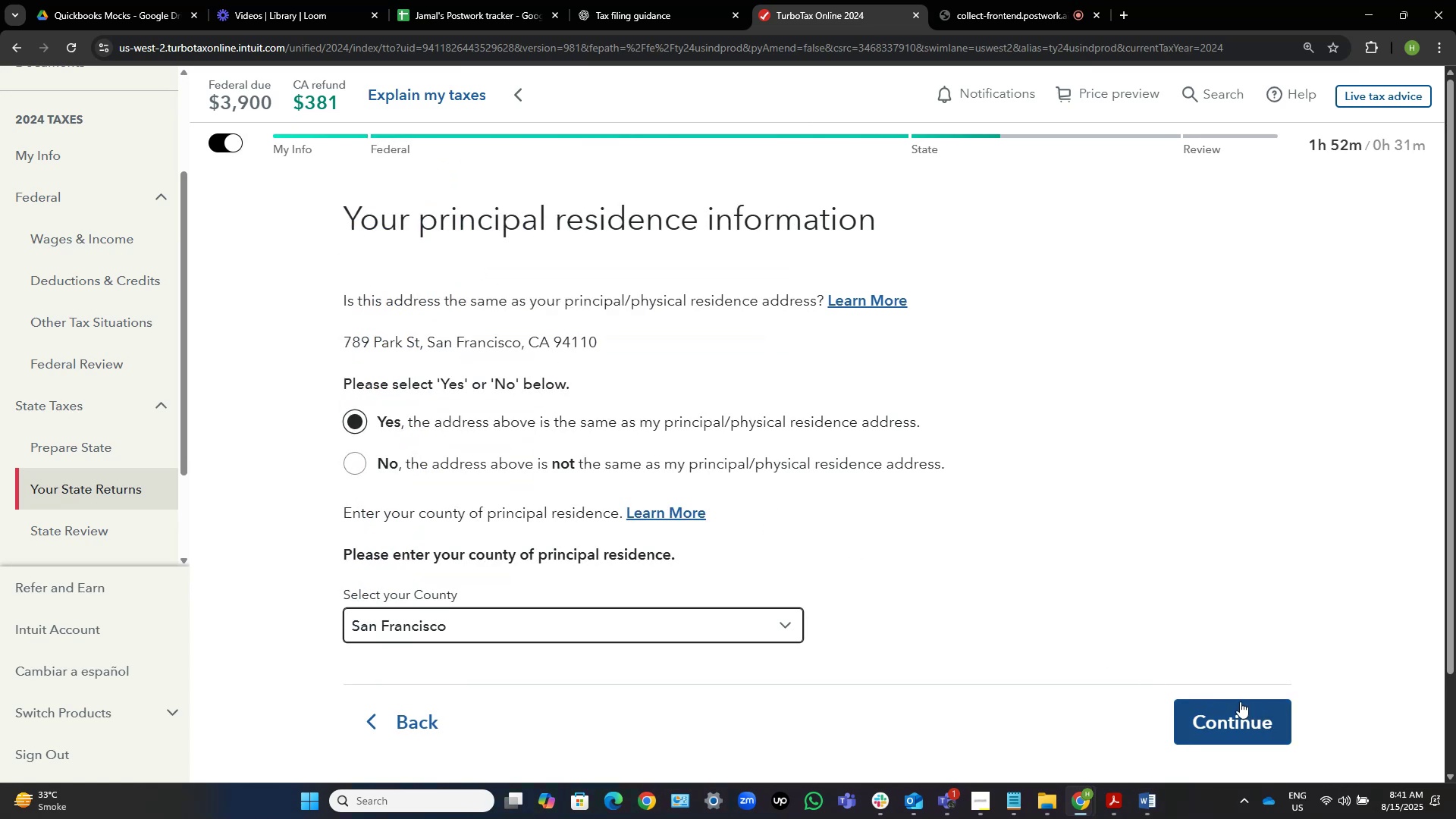 
left_click([1208, 718])
 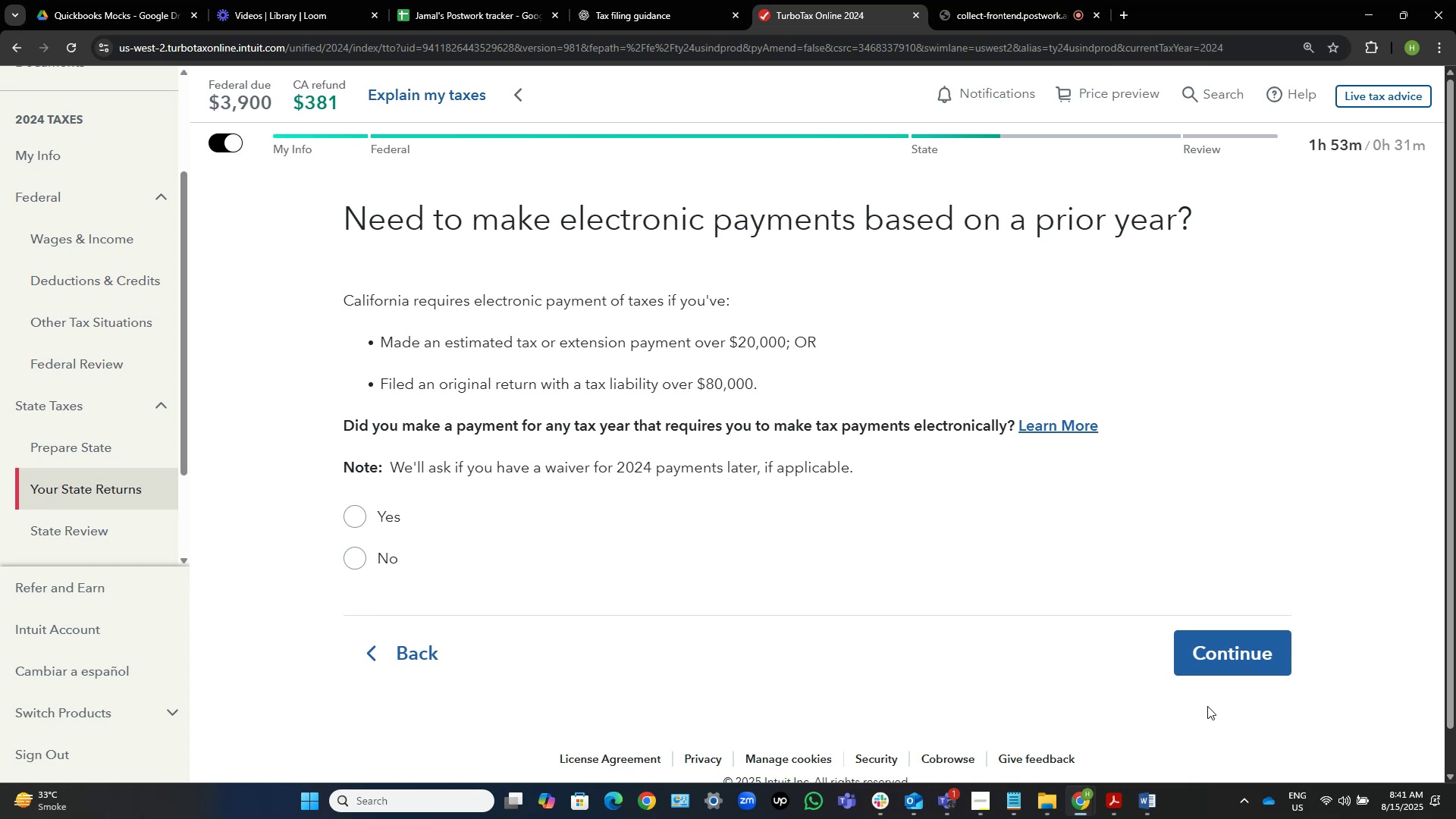 
wait(39.89)
 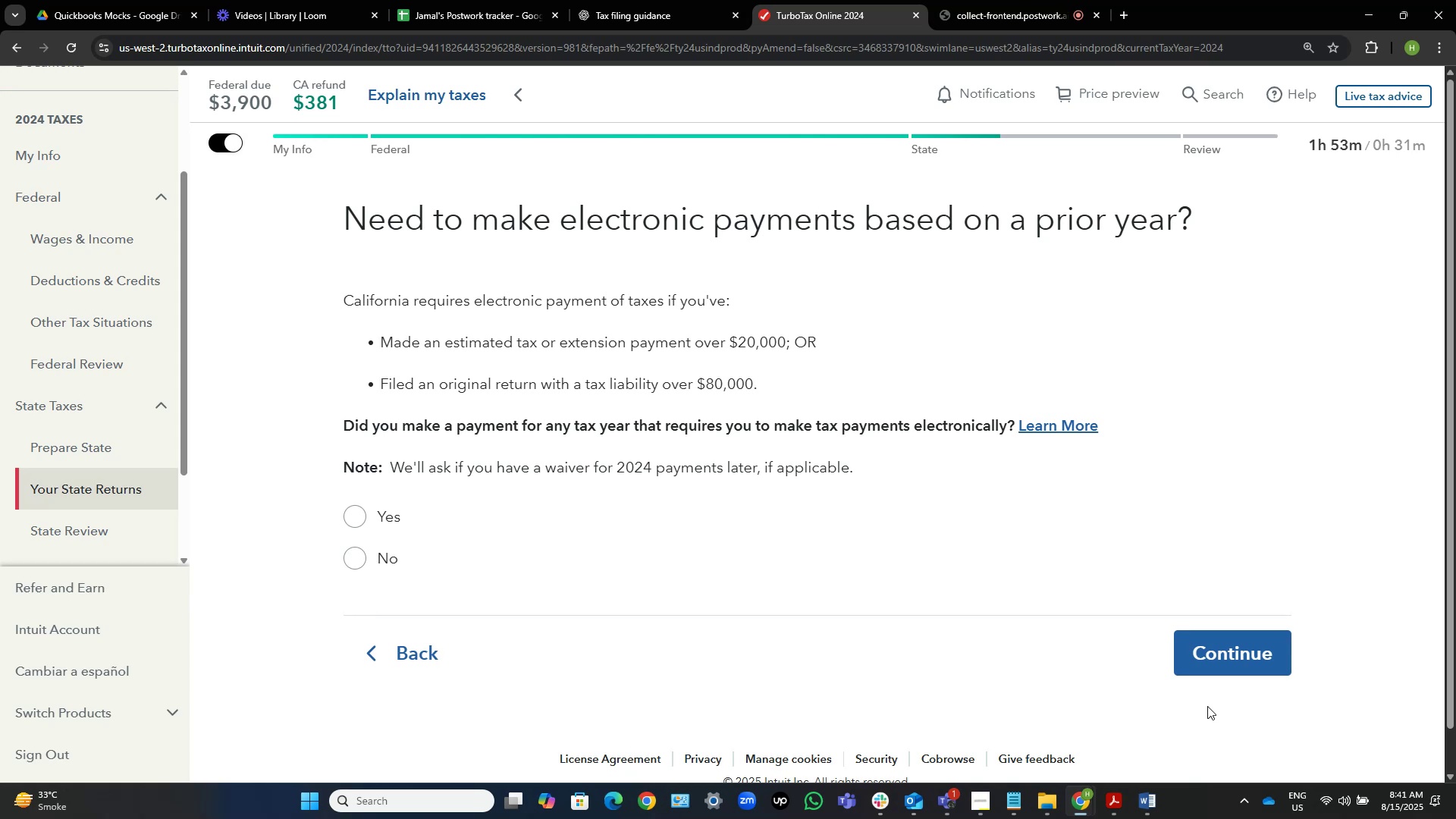 
left_click([351, 560])
 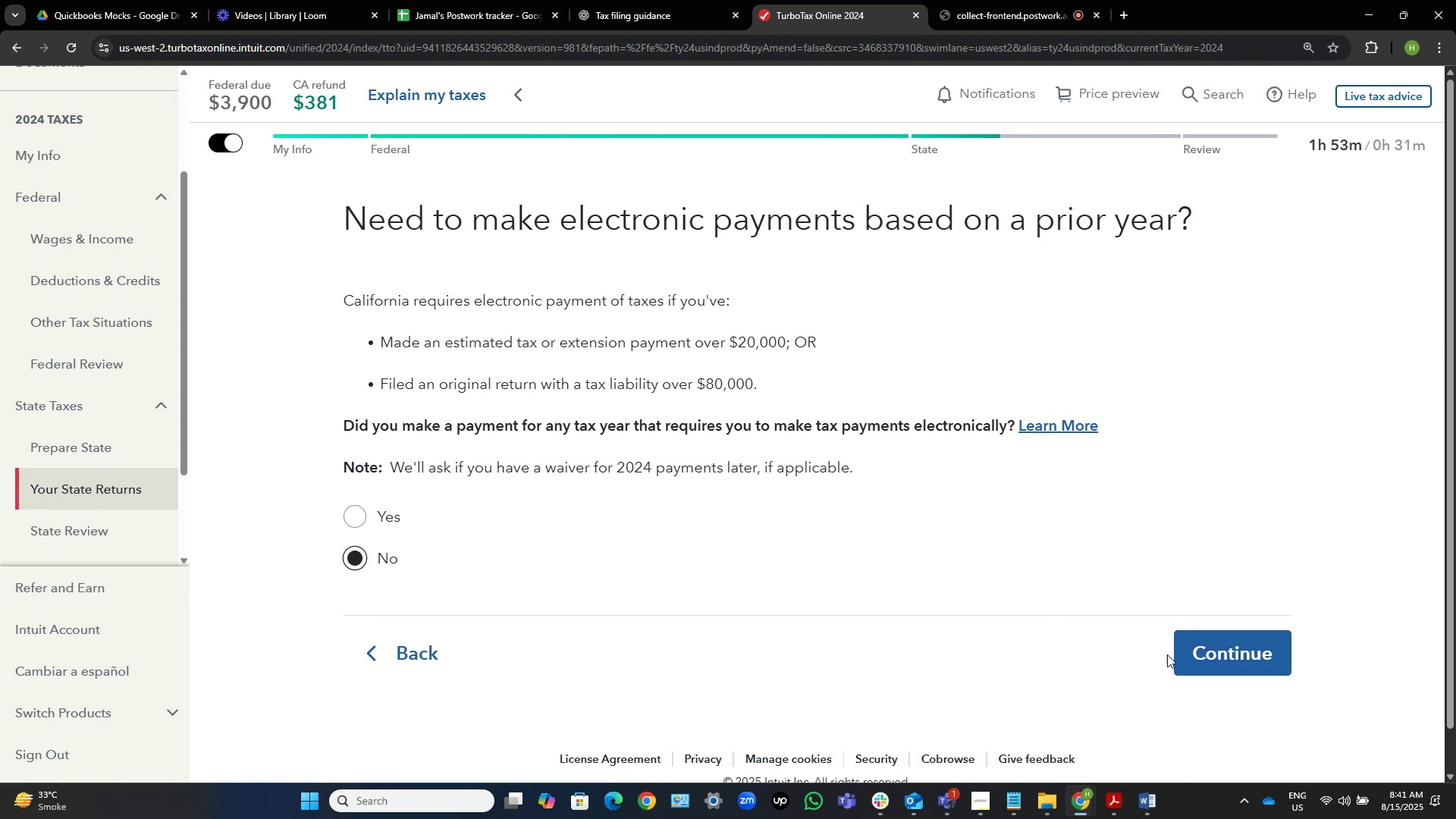 
left_click([1207, 654])
 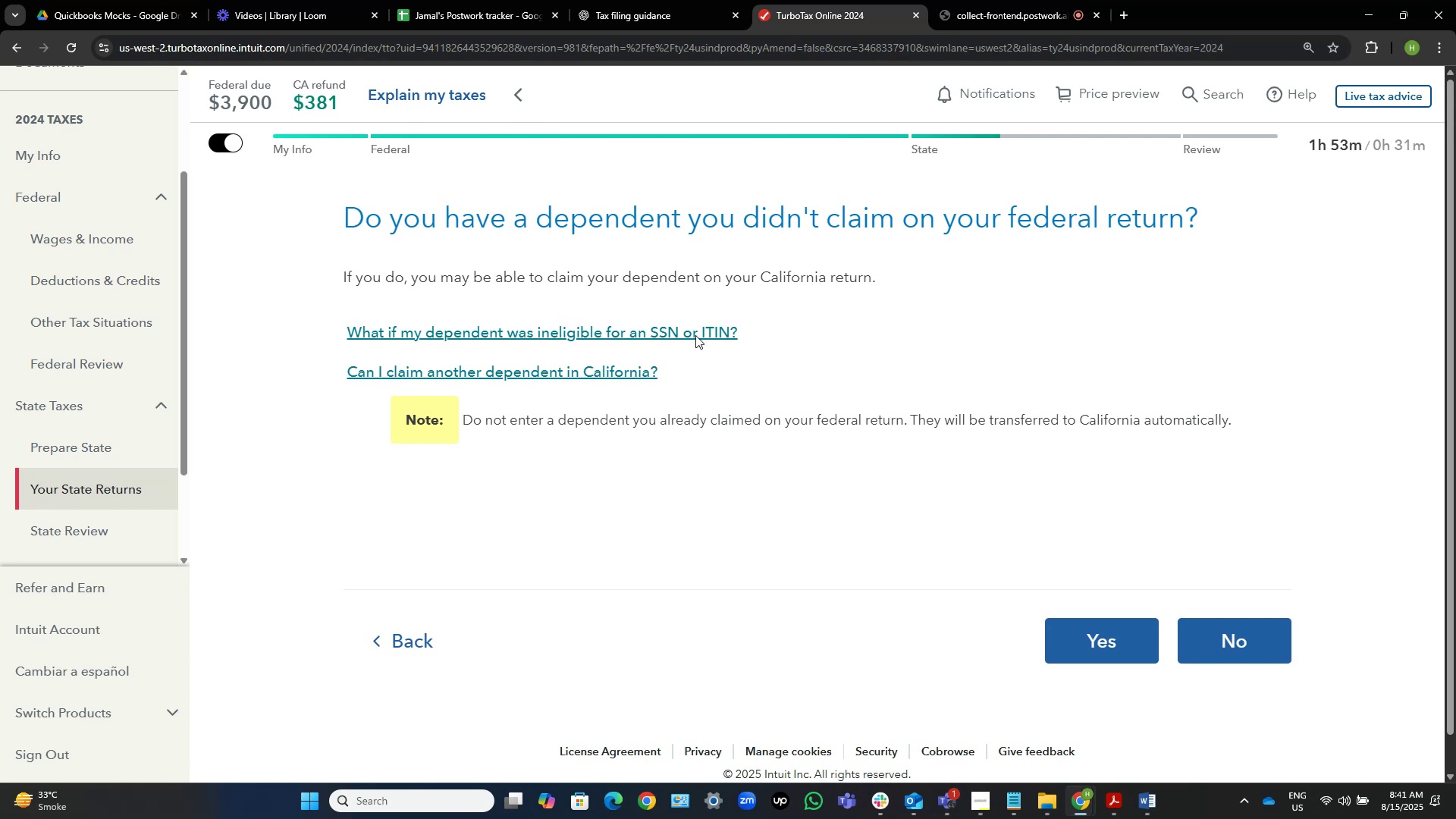 
wait(10.62)
 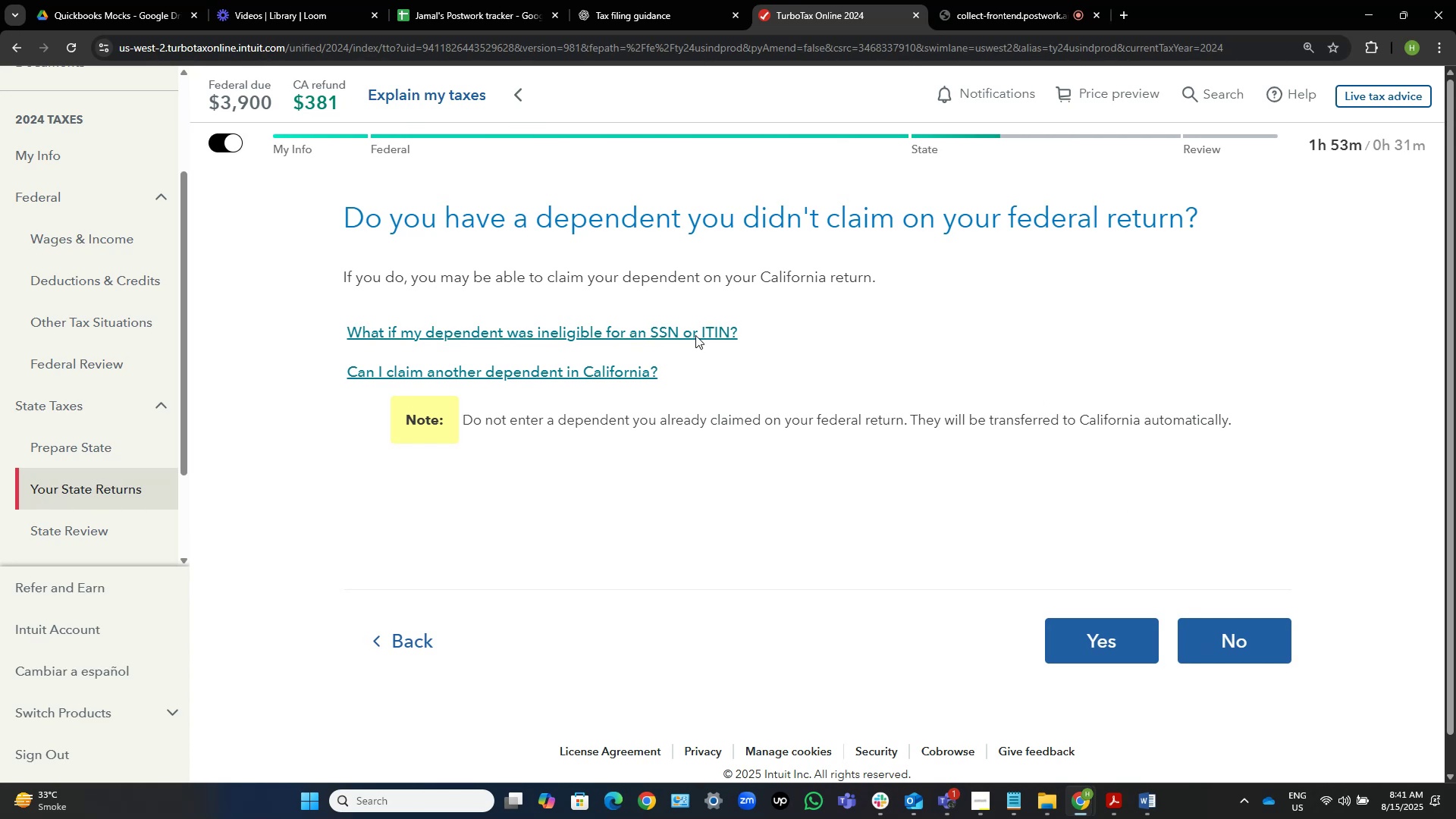 
left_click([1216, 638])
 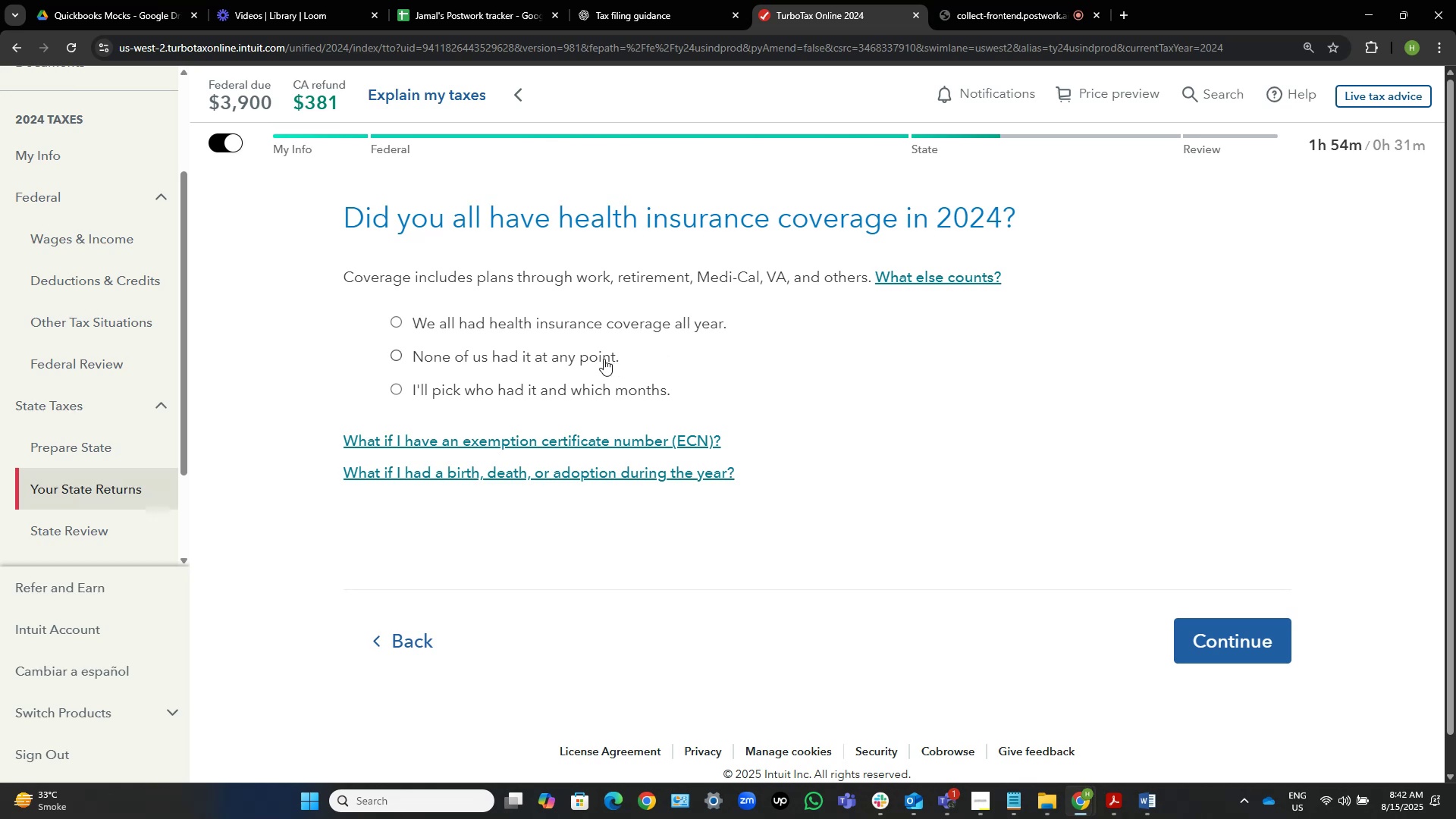 
wait(38.77)
 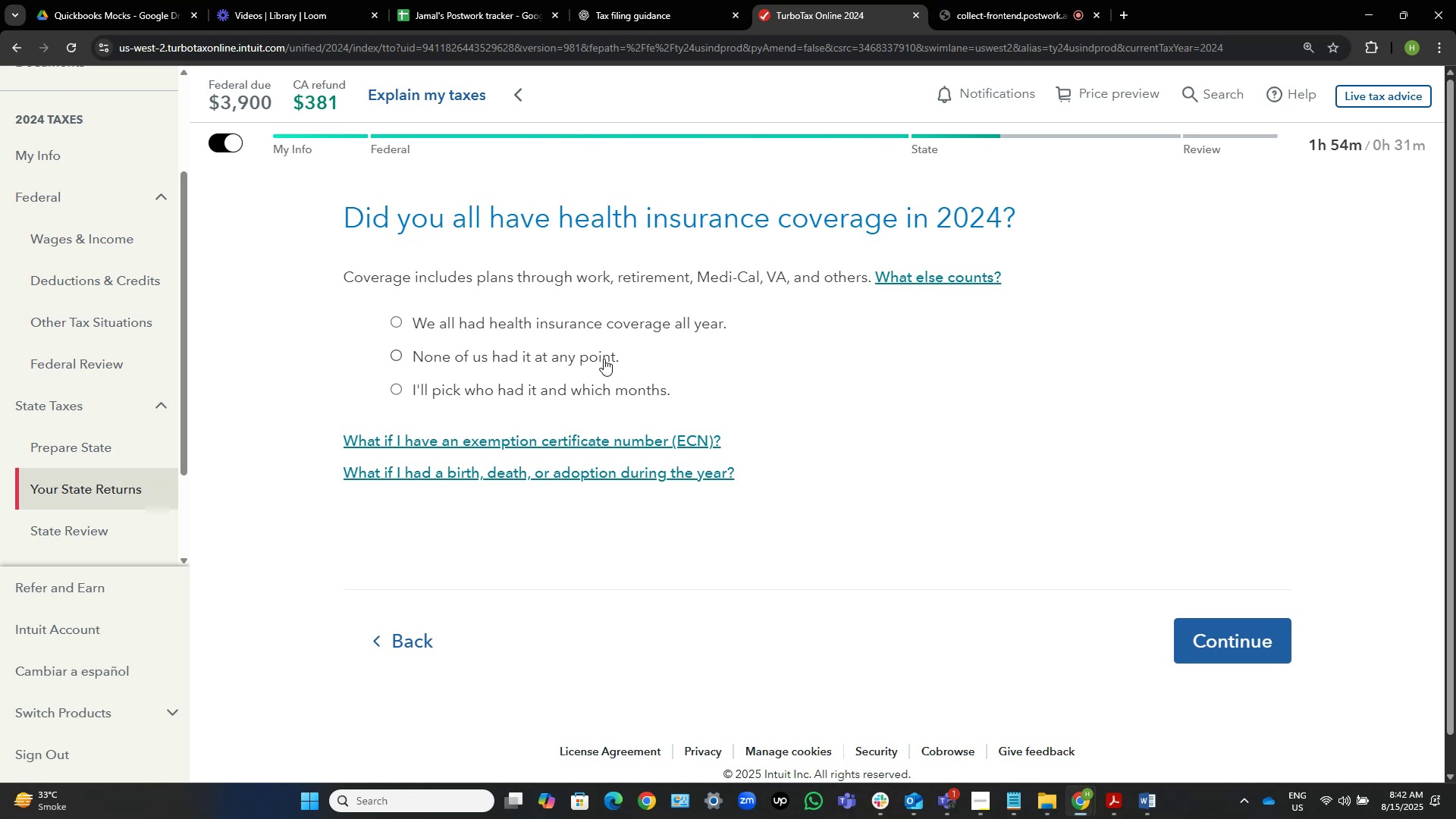 
left_click([601, 351])
 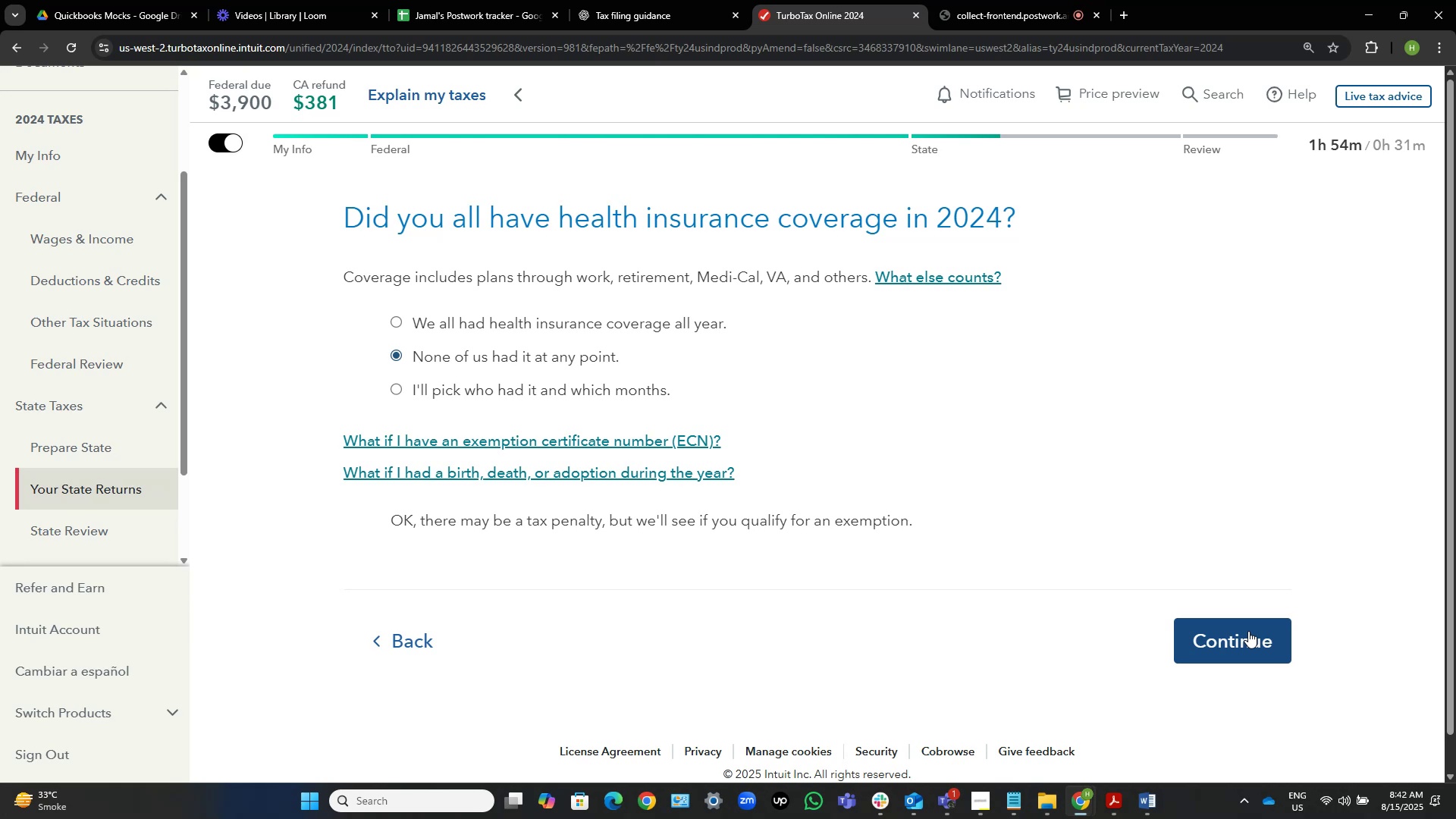 
wait(8.55)
 